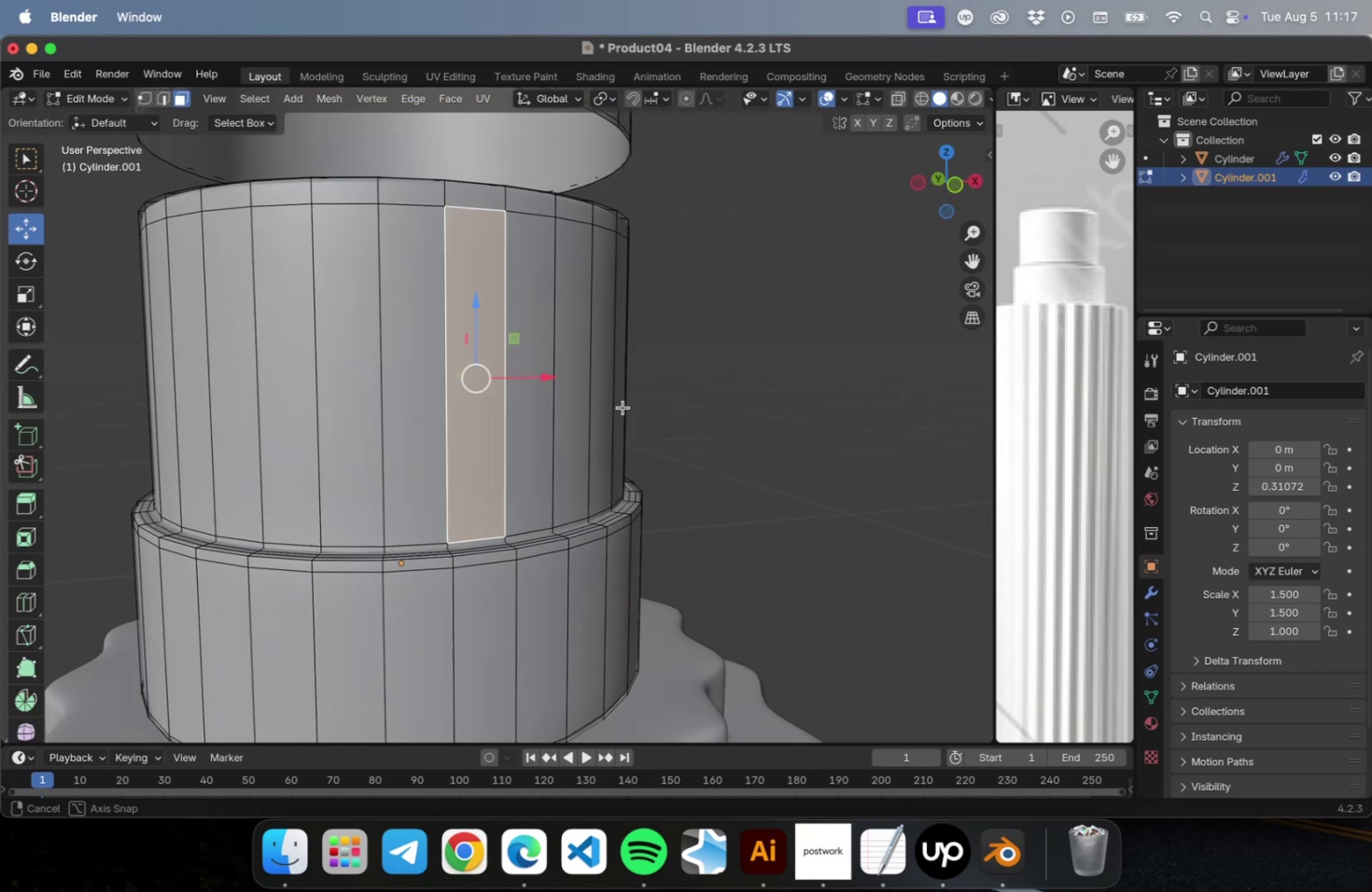 
key(Tab)
 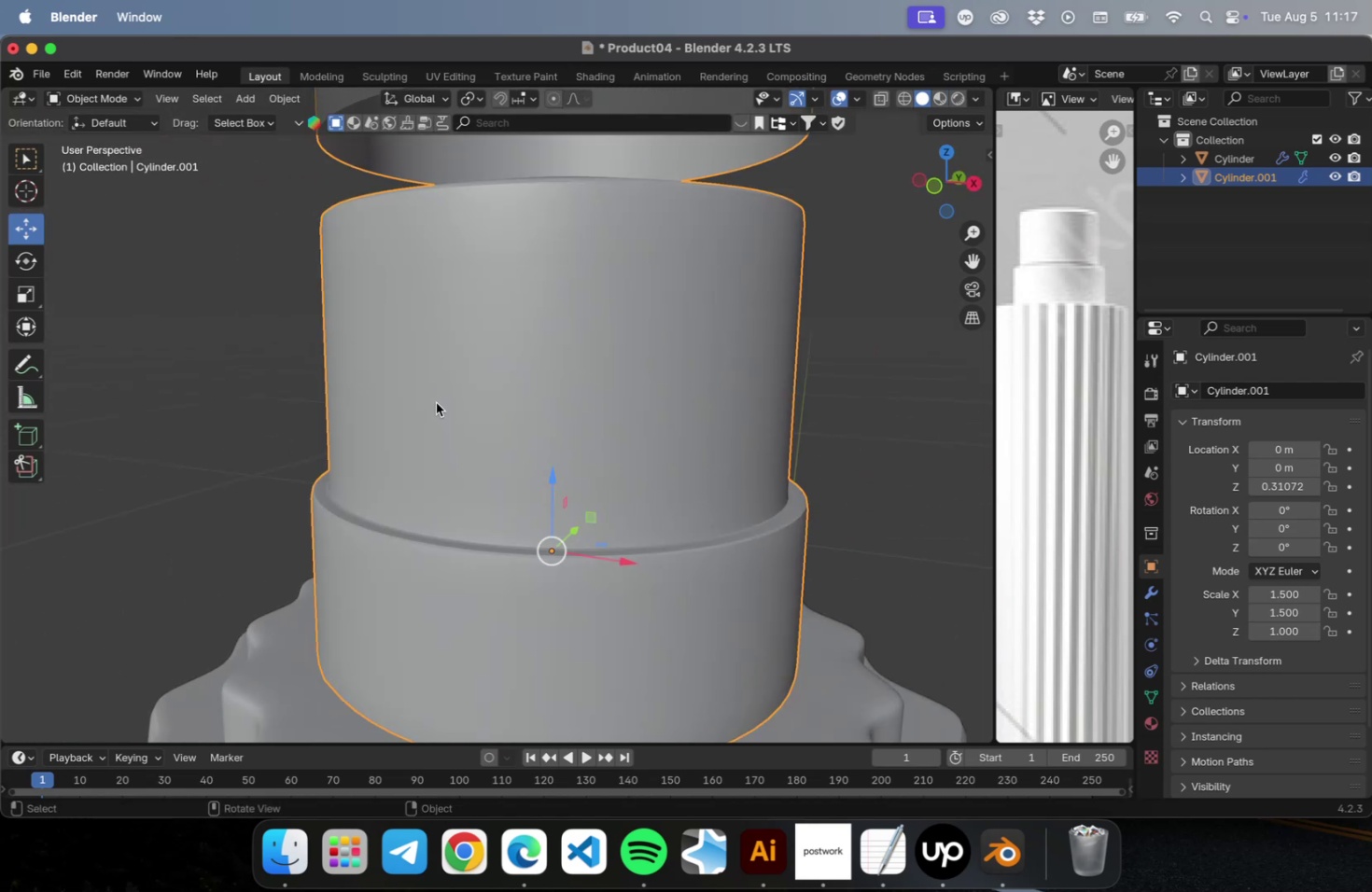 
scroll: coordinate [438, 404], scroll_direction: down, amount: 5.0
 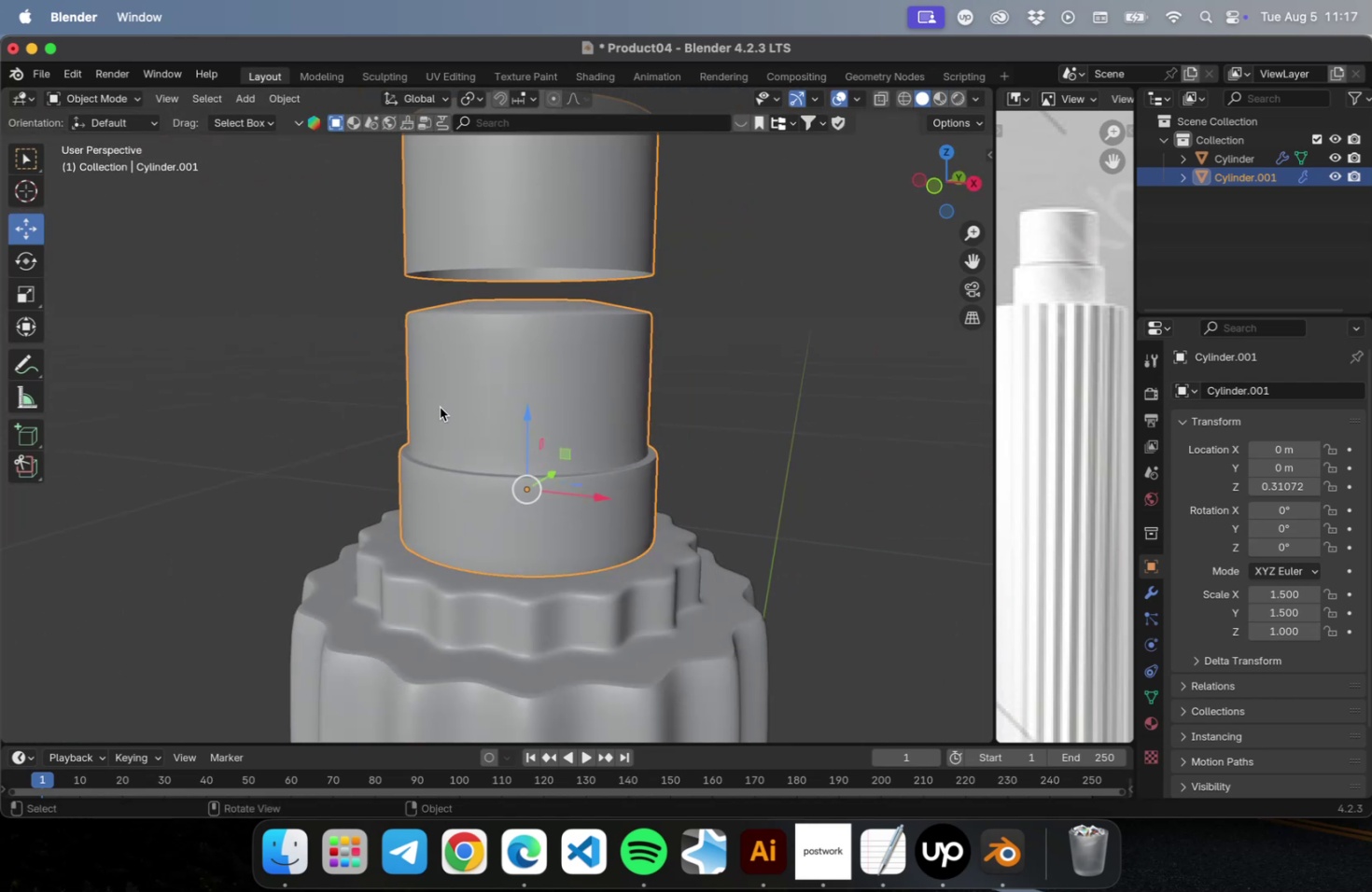 
key(Meta+0)
 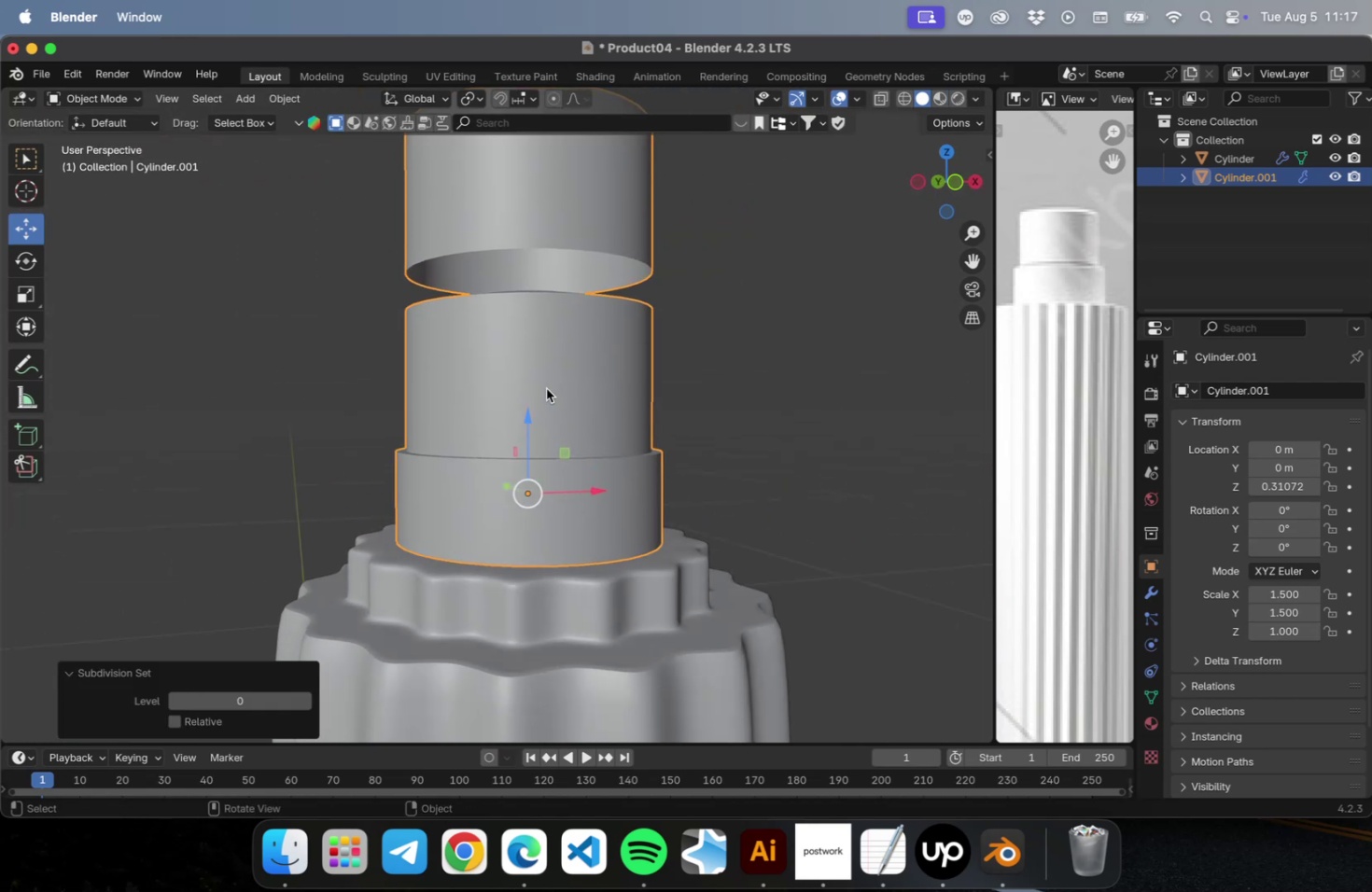 
wait(6.95)
 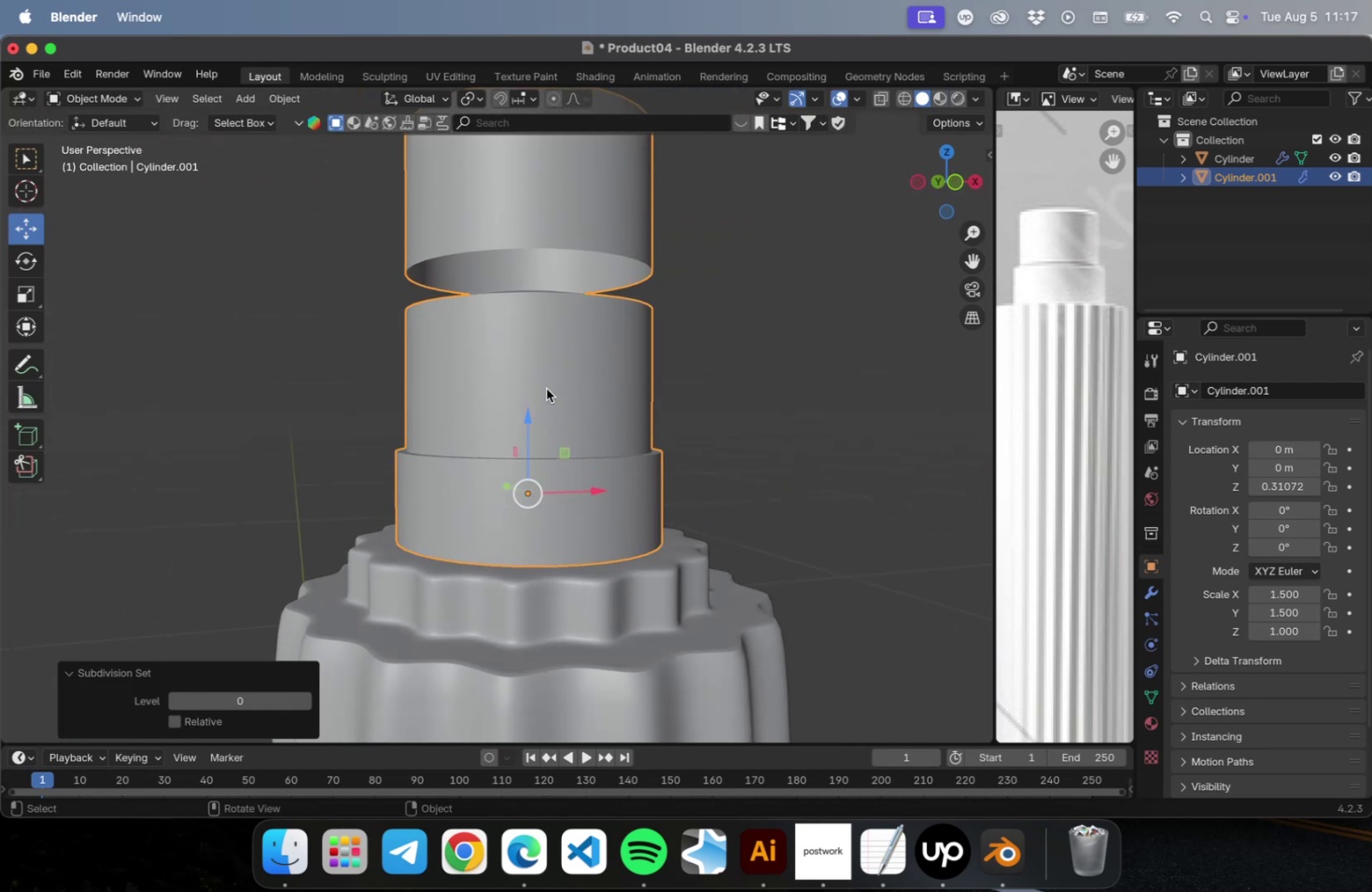 
key(NumLock)
 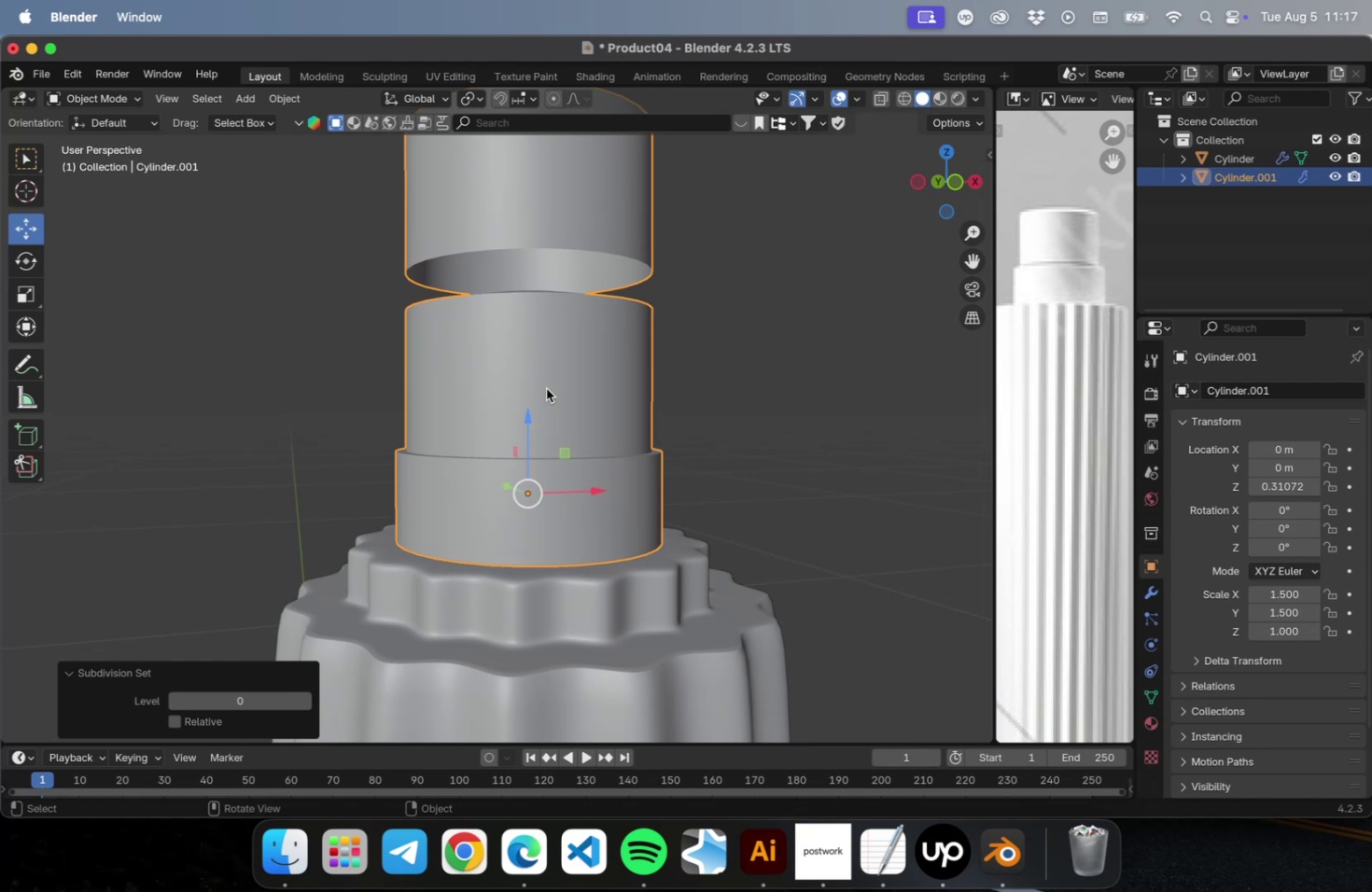 
key(Numpad1)
 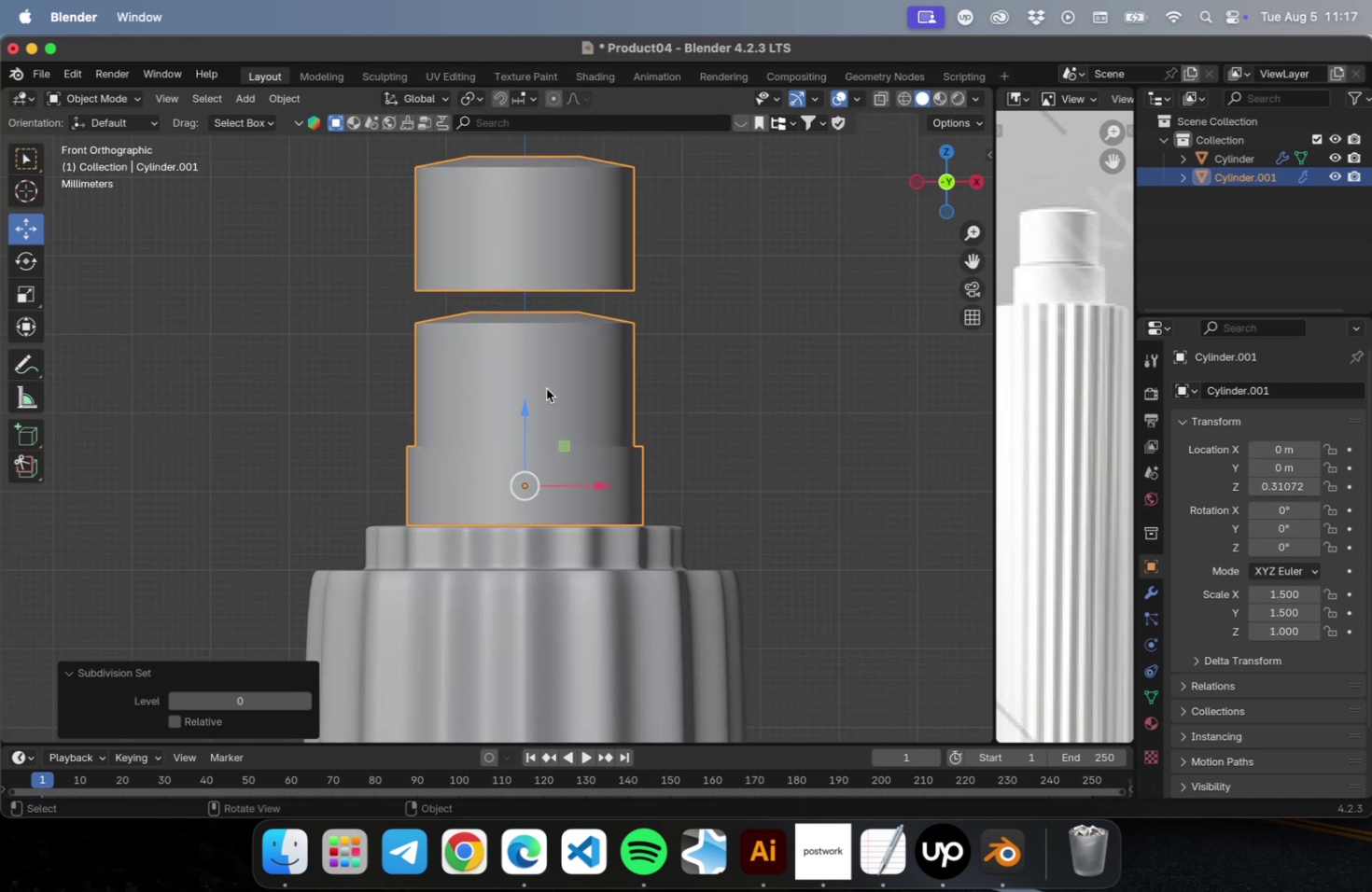 
key(Alt+OptionLeft)
 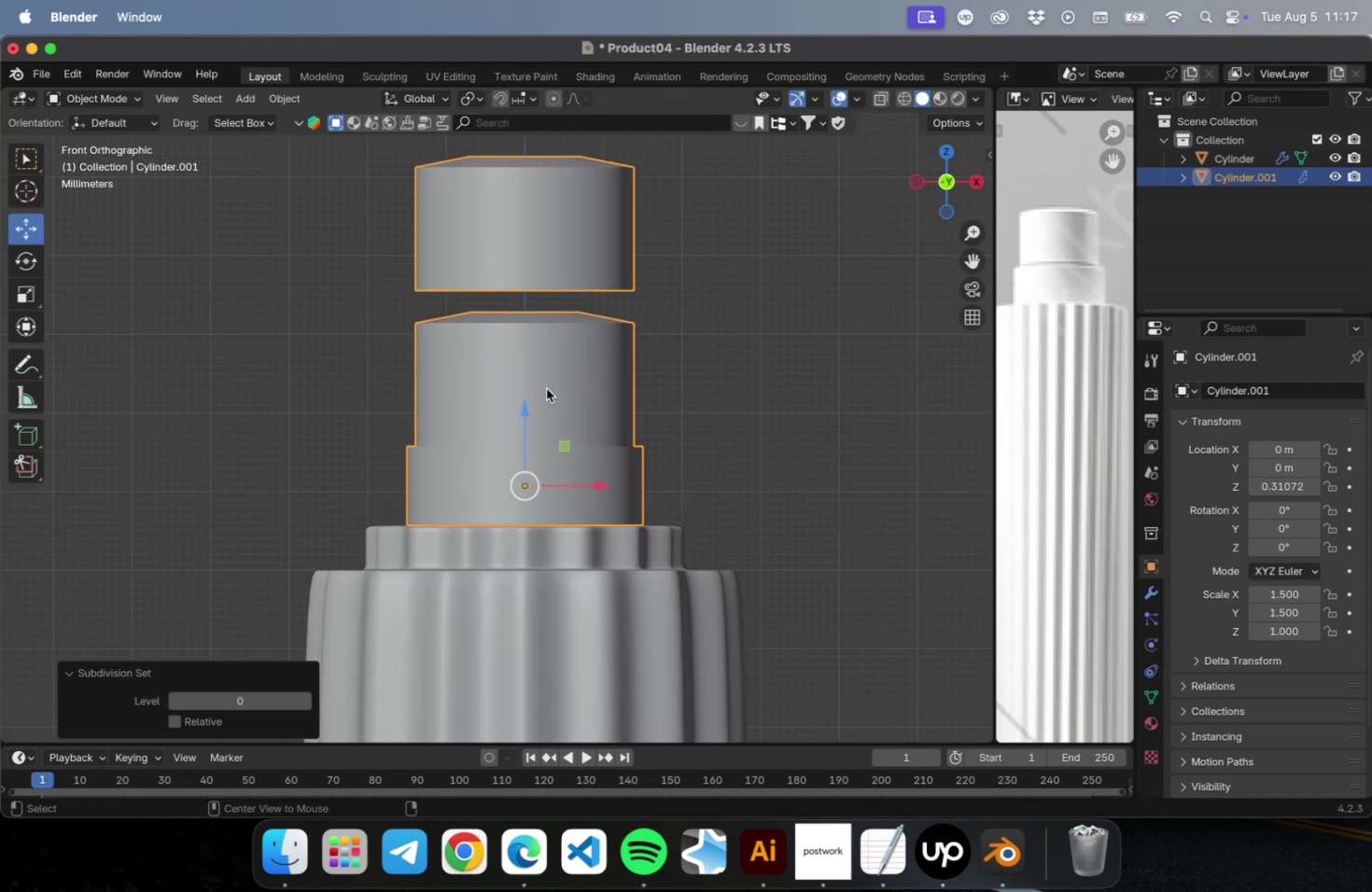 
key(Alt+Z)
 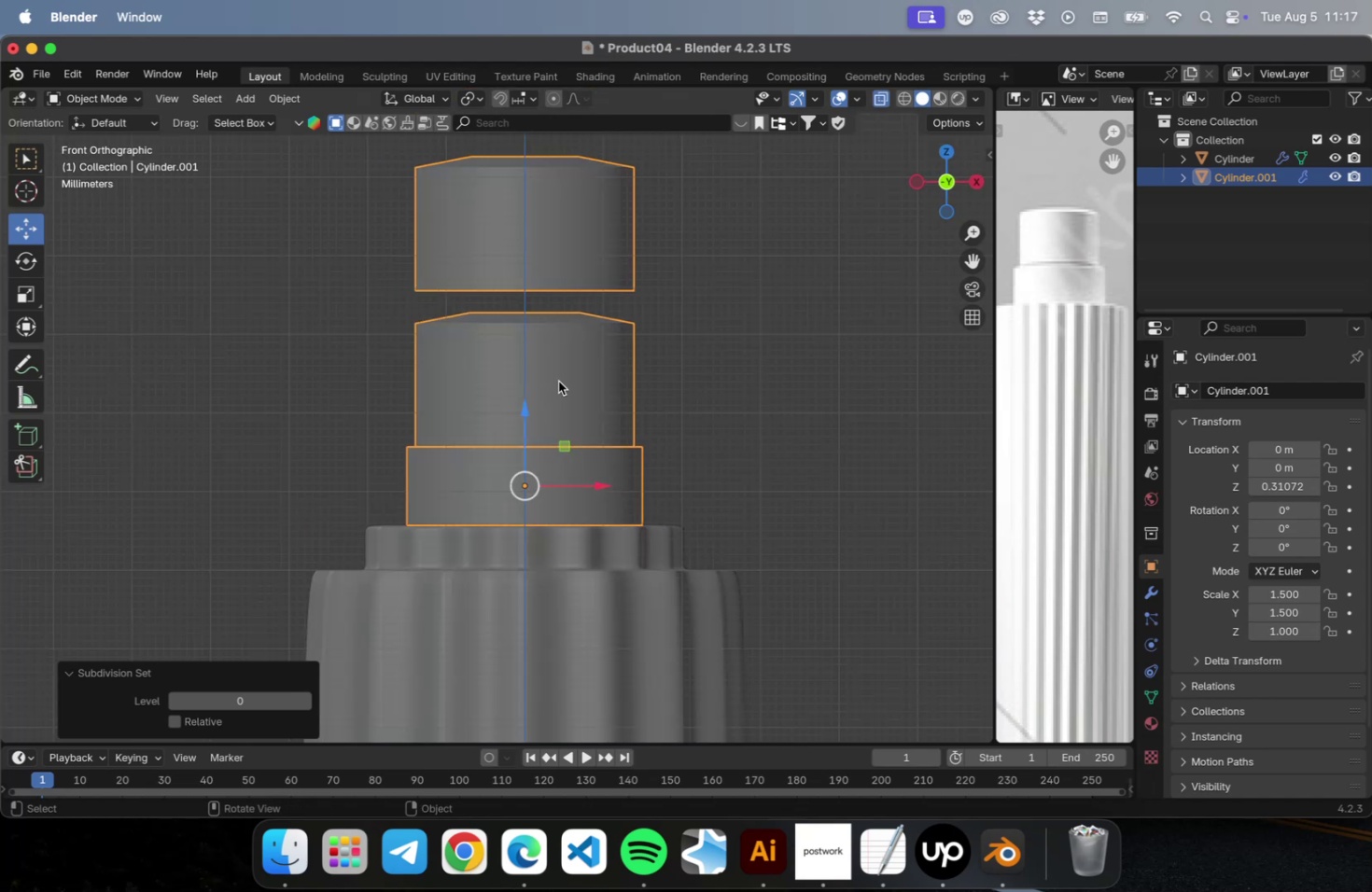 
scroll: coordinate [556, 373], scroll_direction: up, amount: 5.0
 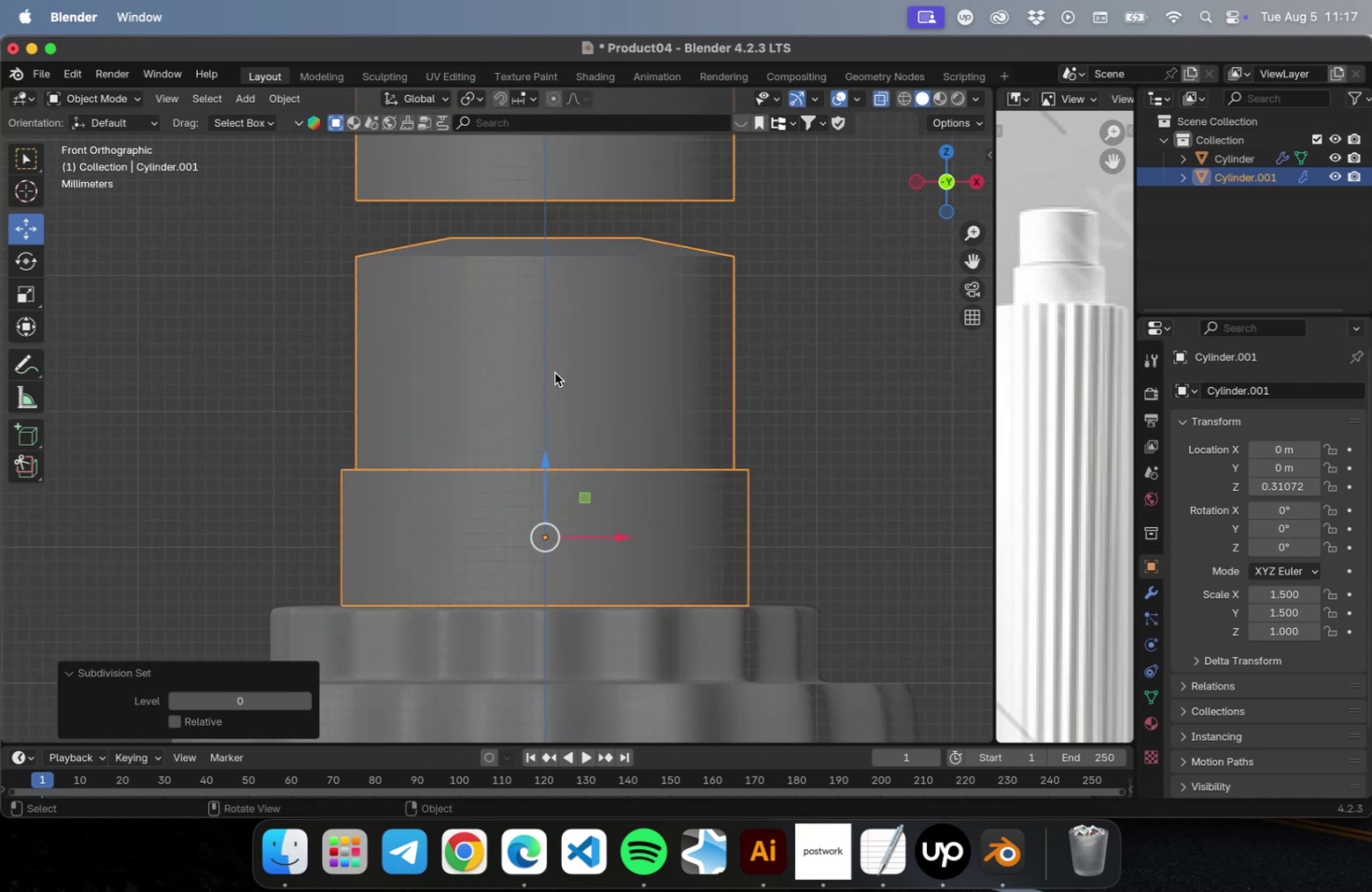 
key(Tab)
 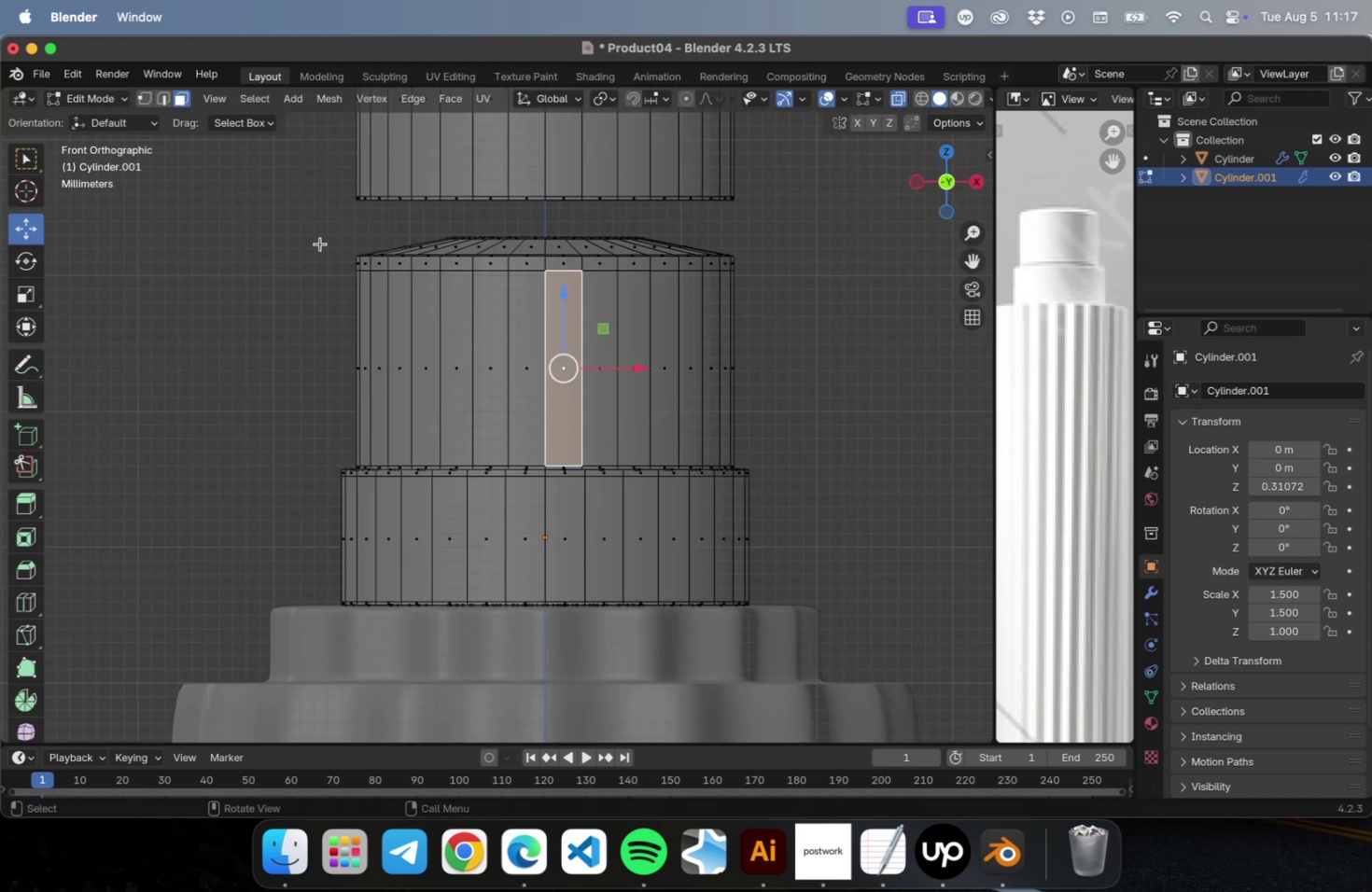 
left_click_drag(start_coordinate=[304, 224], to_coordinate=[895, 466])
 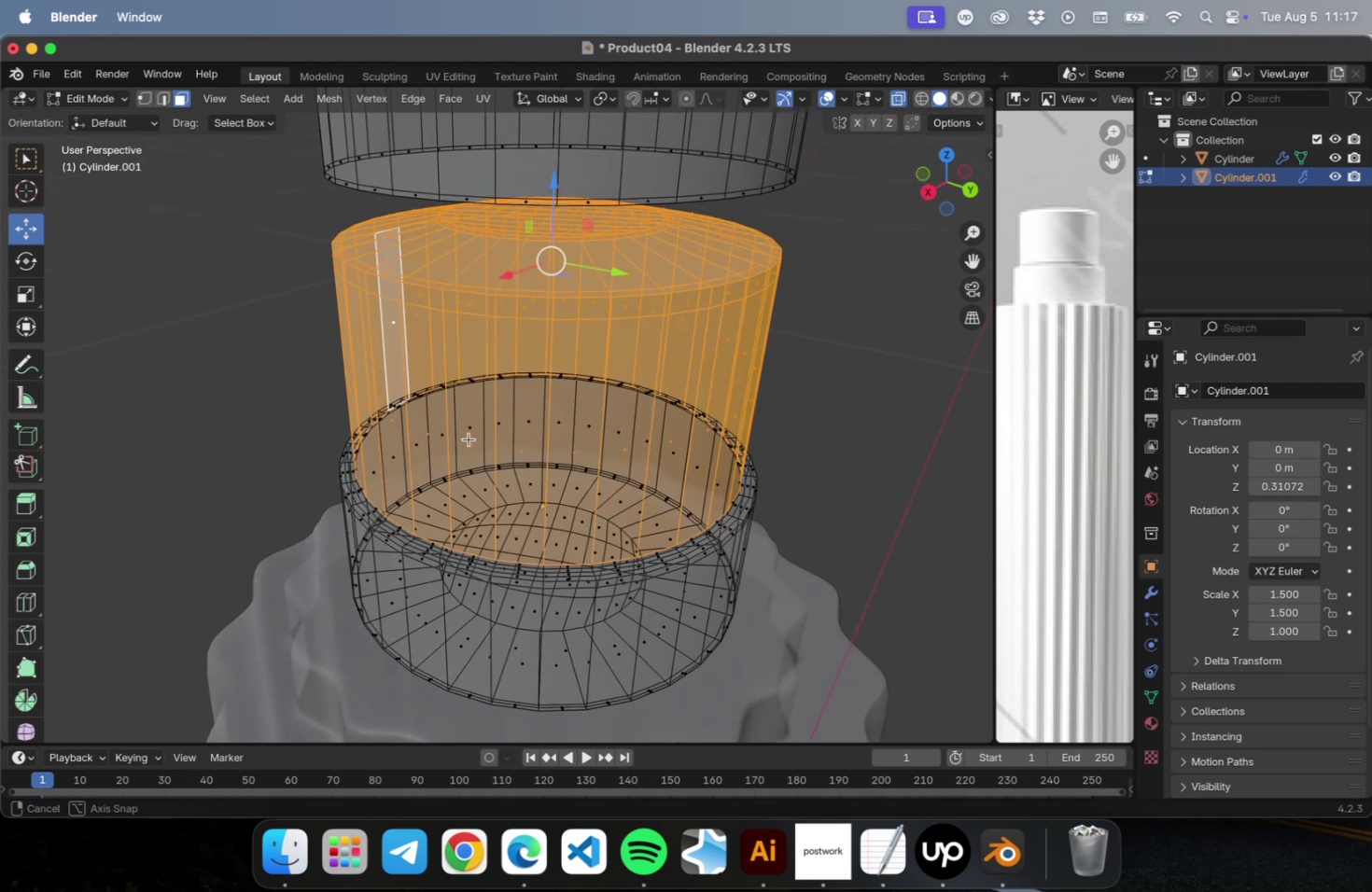 
scroll: coordinate [534, 583], scroll_direction: up, amount: 2.0
 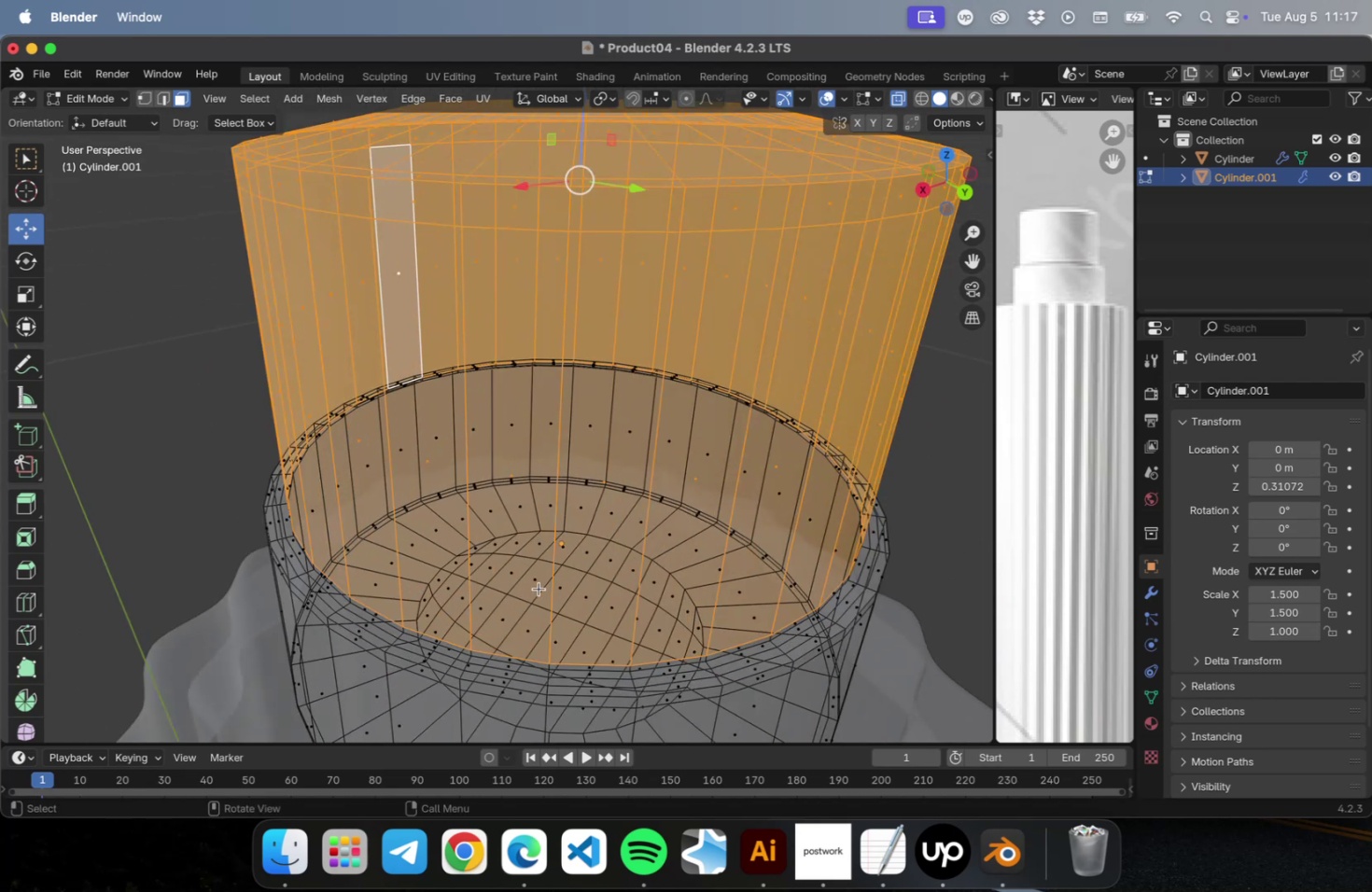 
hold_key(key=ShiftLeft, duration=0.32)
 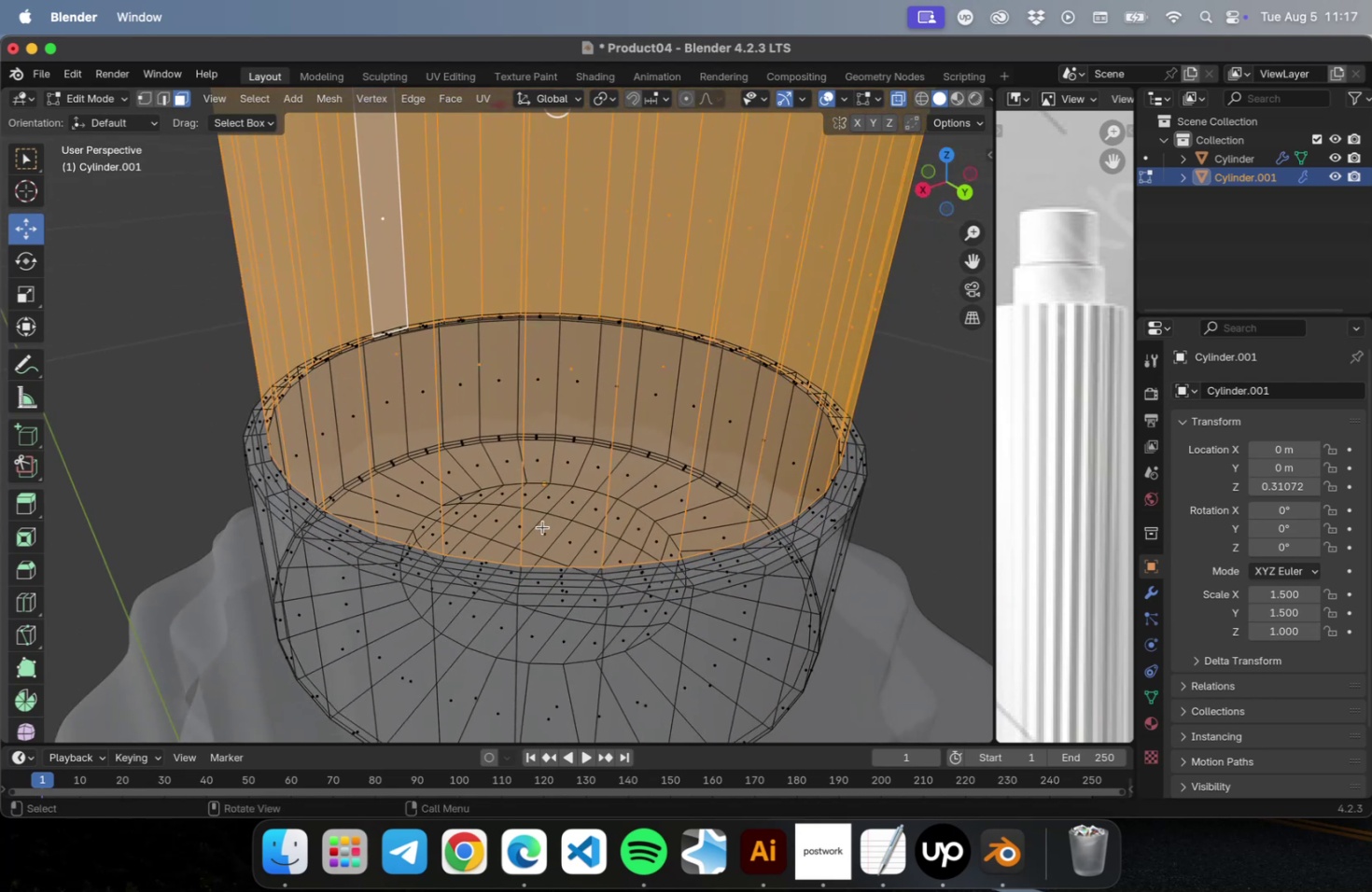 
key(Alt+OptionLeft)
 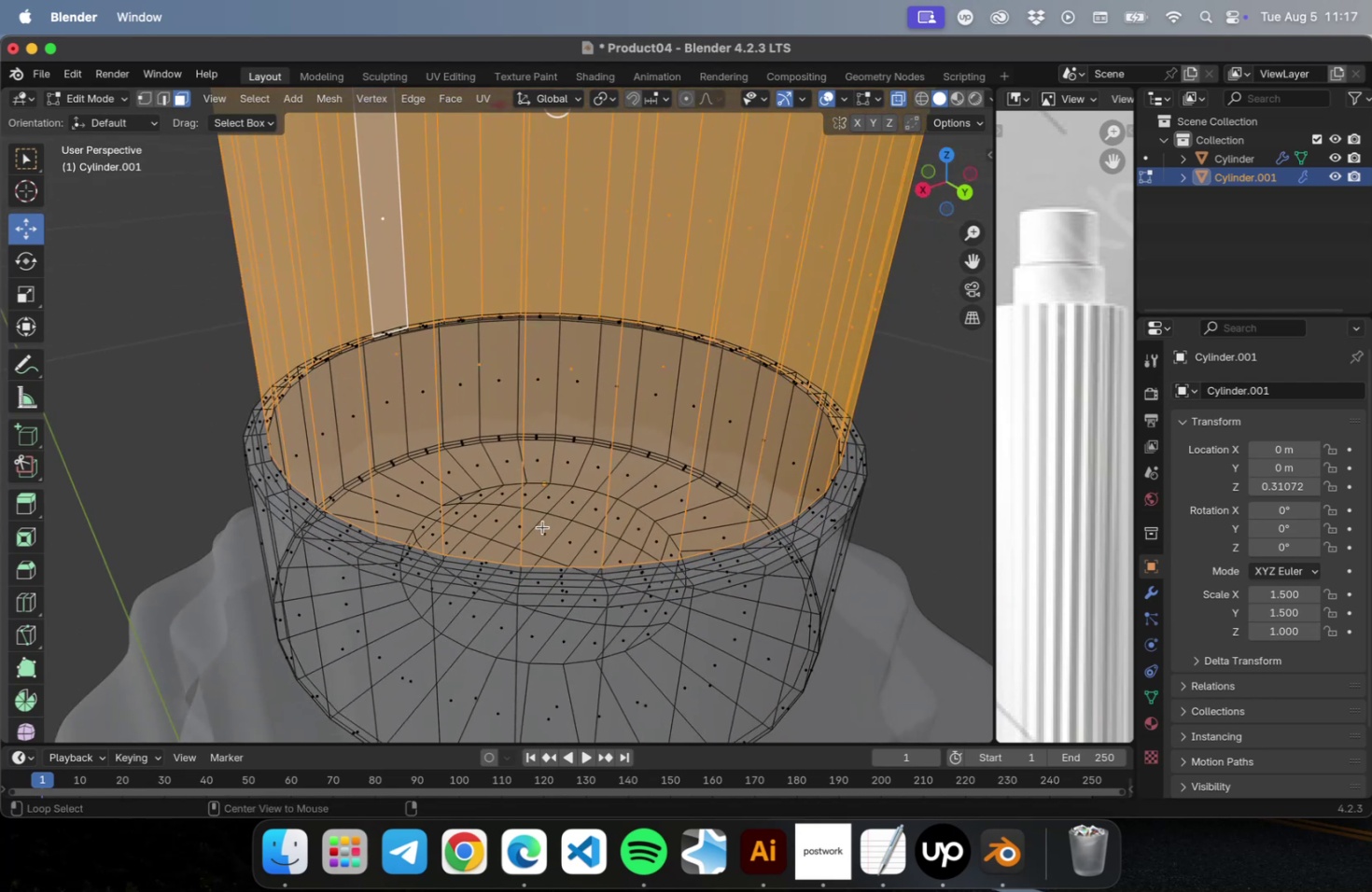 
key(Alt+Z)
 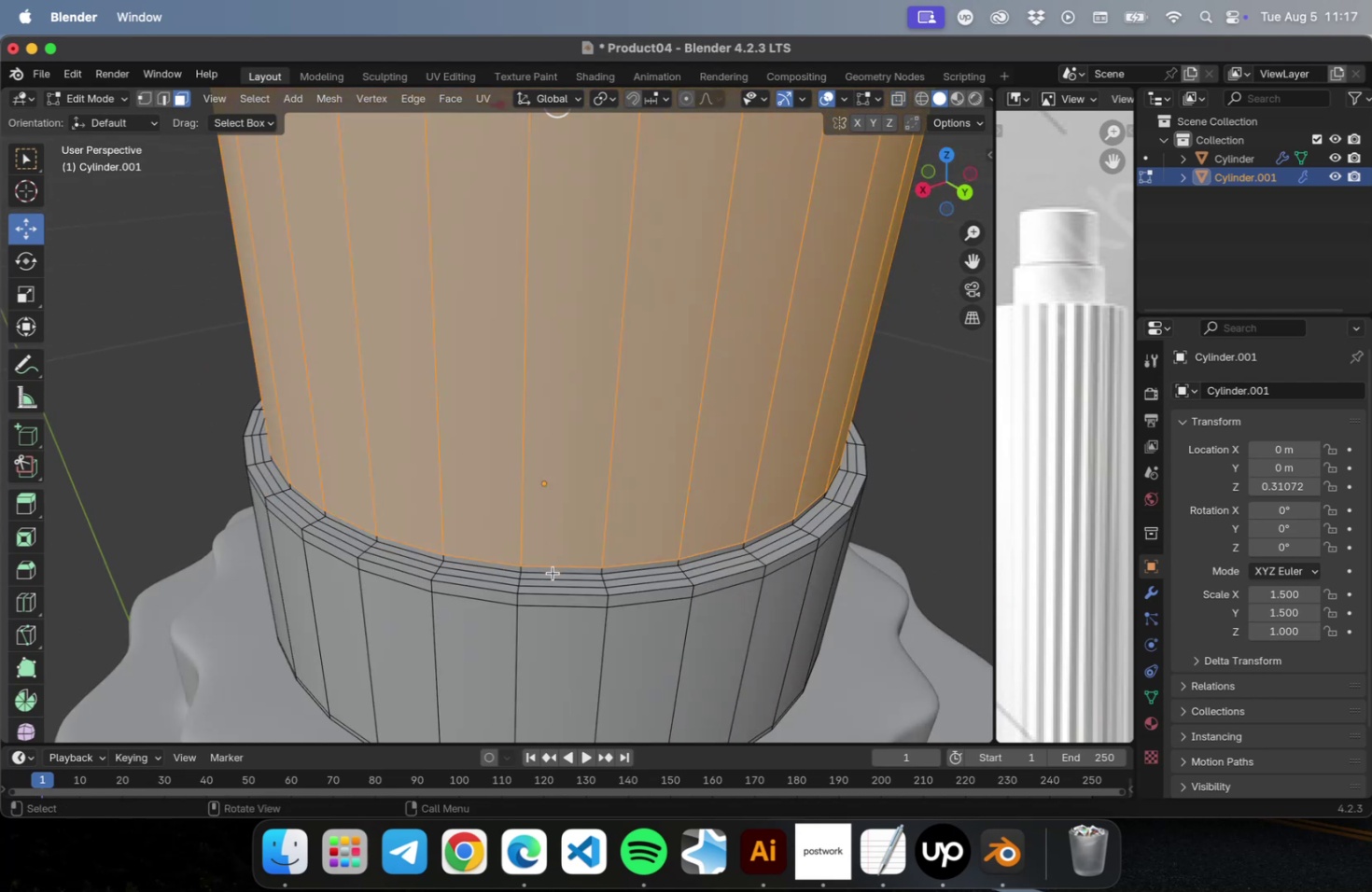 
scroll: coordinate [561, 588], scroll_direction: up, amount: 2.0
 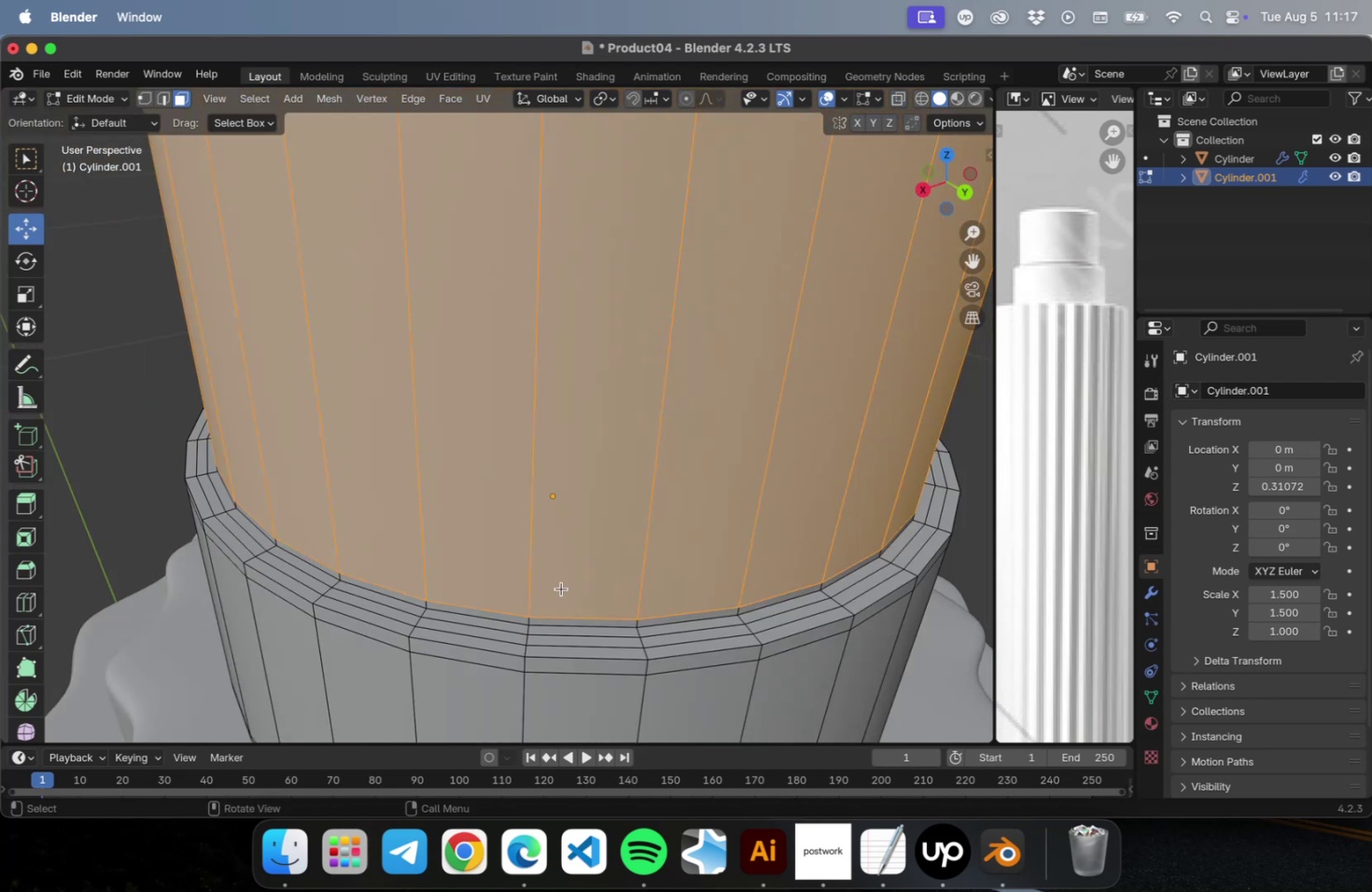 
hold_key(key=ShiftLeft, duration=0.52)
 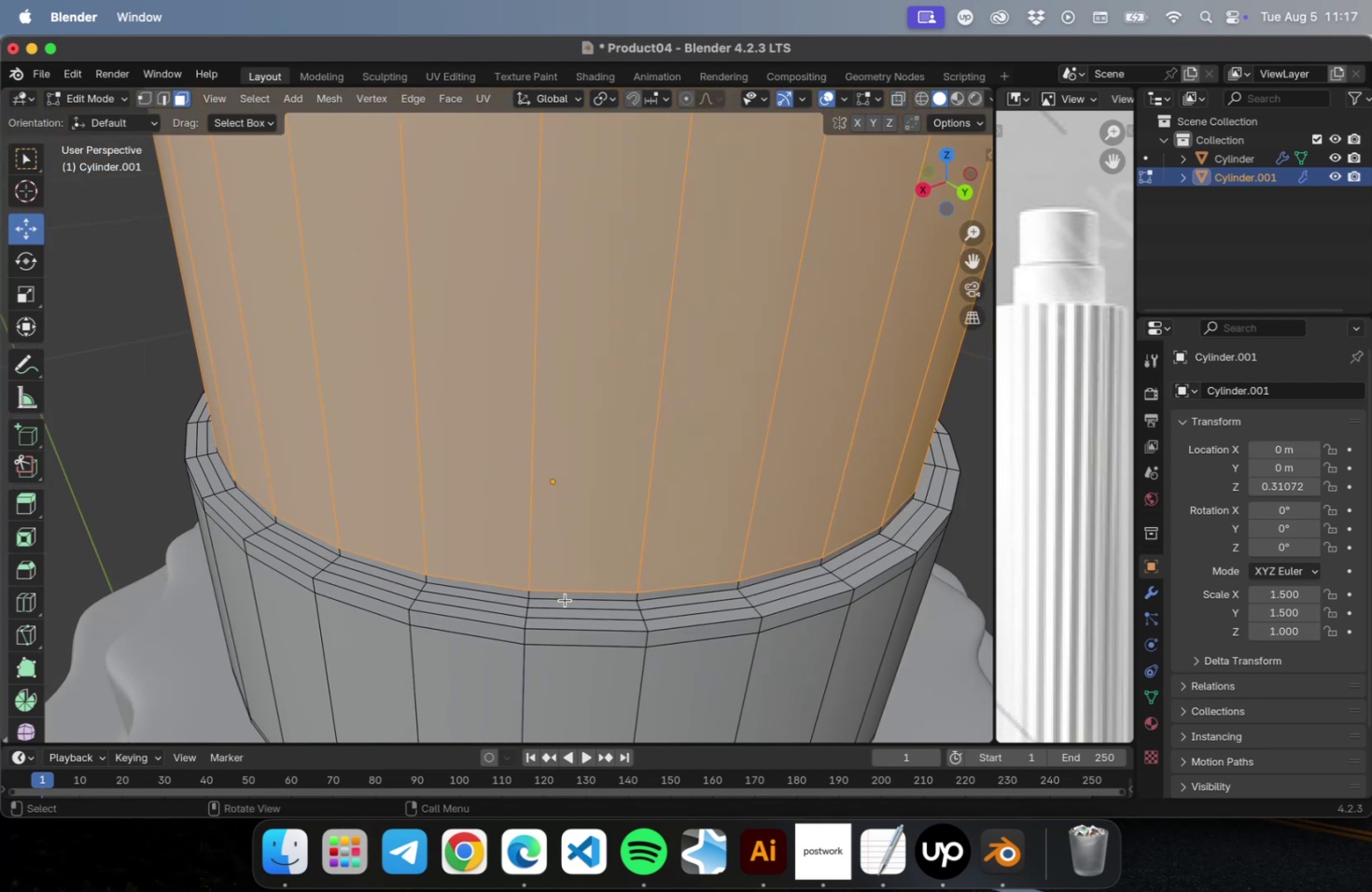 
hold_key(key=ShiftLeft, duration=0.42)
 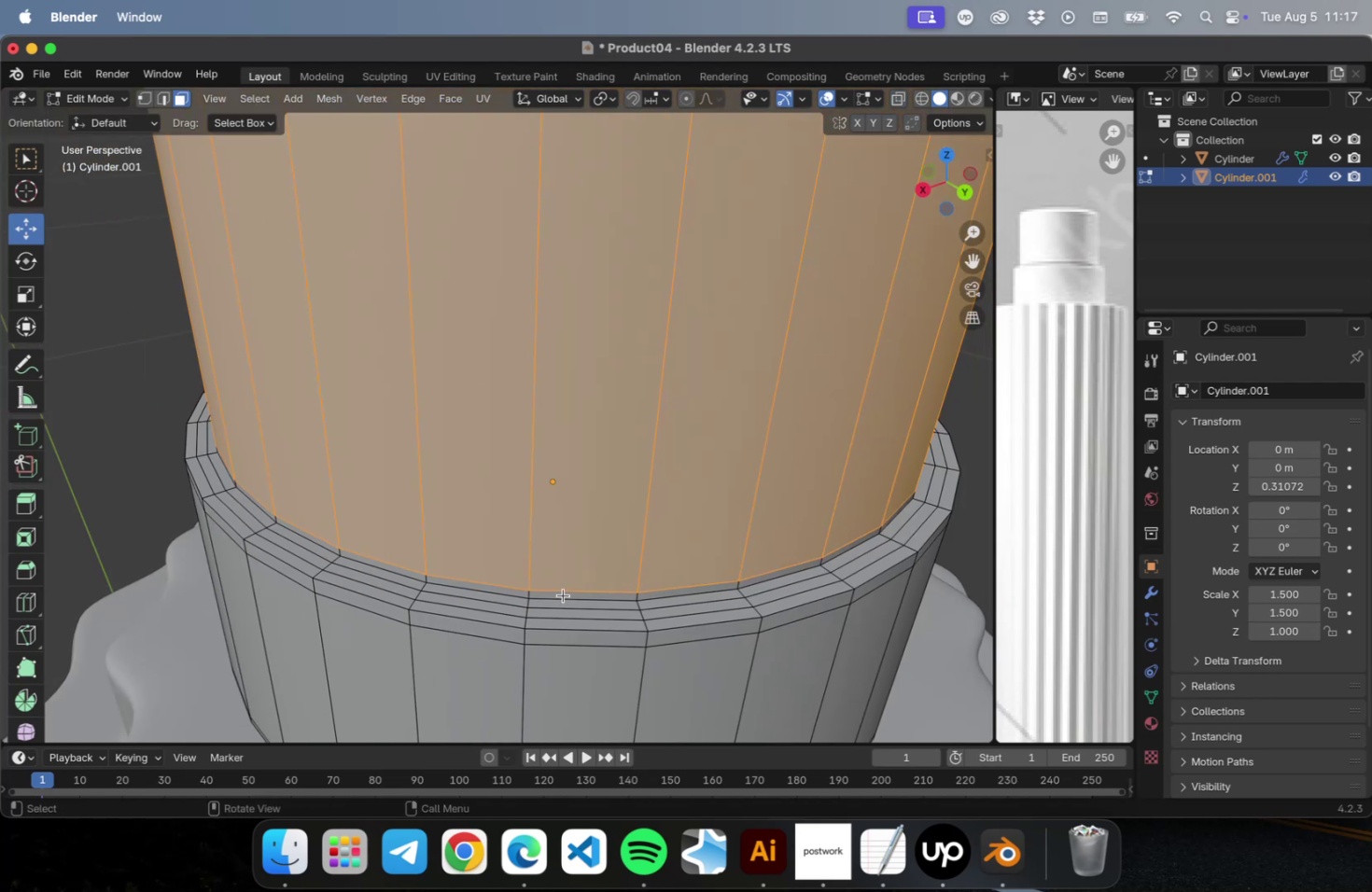 
hold_key(key=OptionLeft, duration=1.88)
hold_key(key=ShiftLeft, duration=1.21)
left_click([535, 593])
 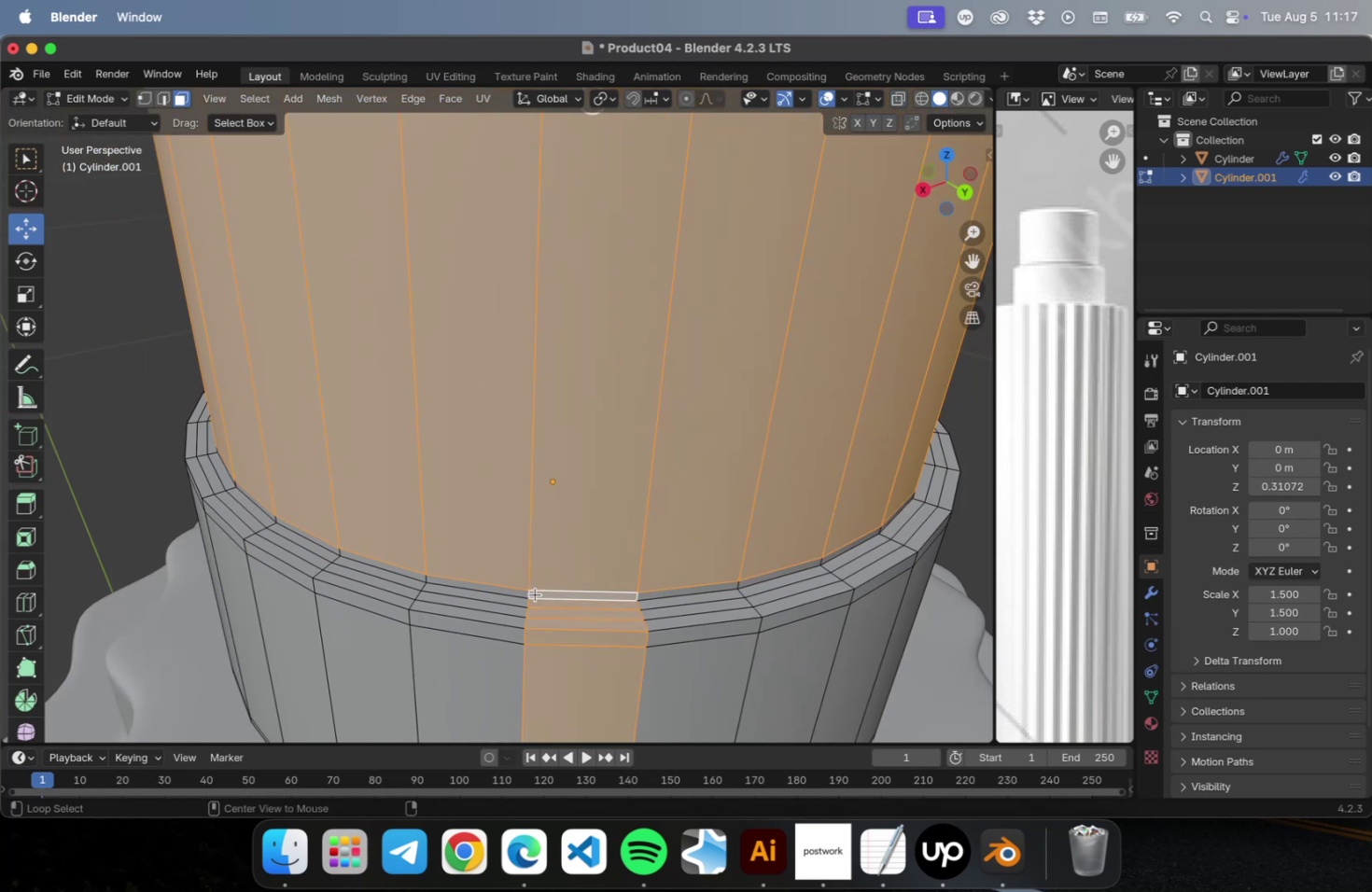 
hold_key(key=OptionLeft, duration=0.34)
 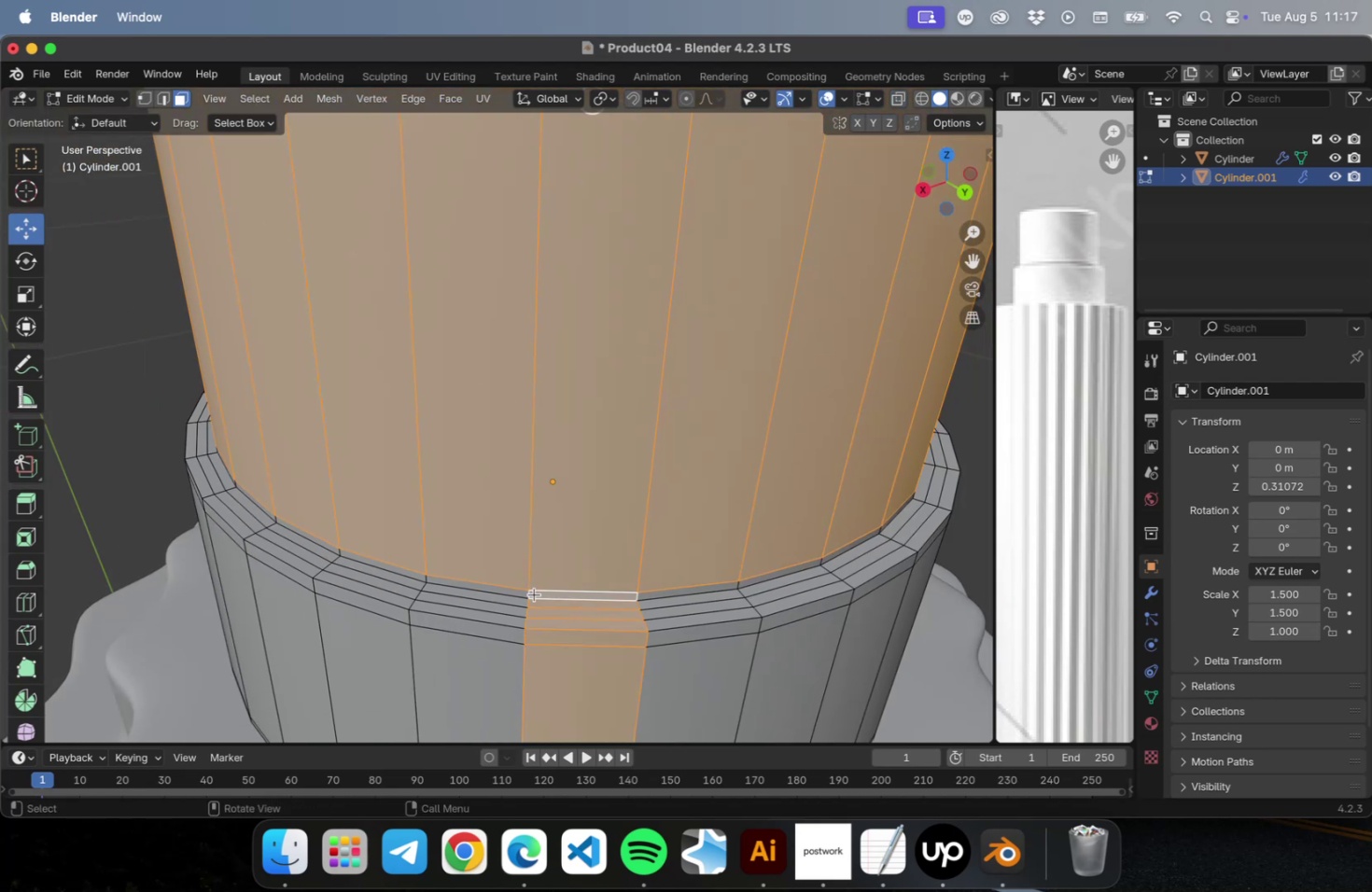 
hold_key(key=CommandLeft, duration=0.57)
 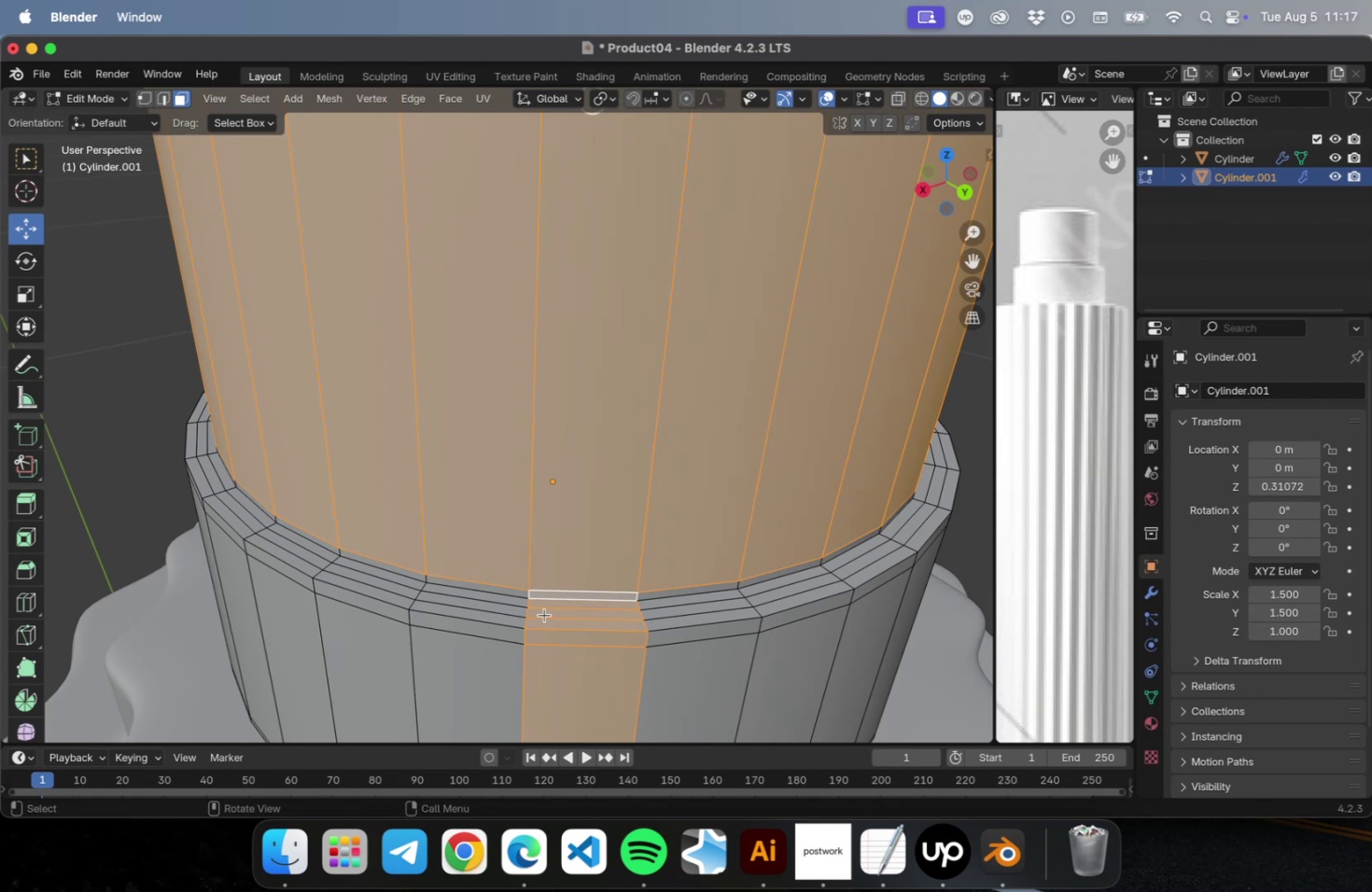 
key(Meta+CommandLeft)
 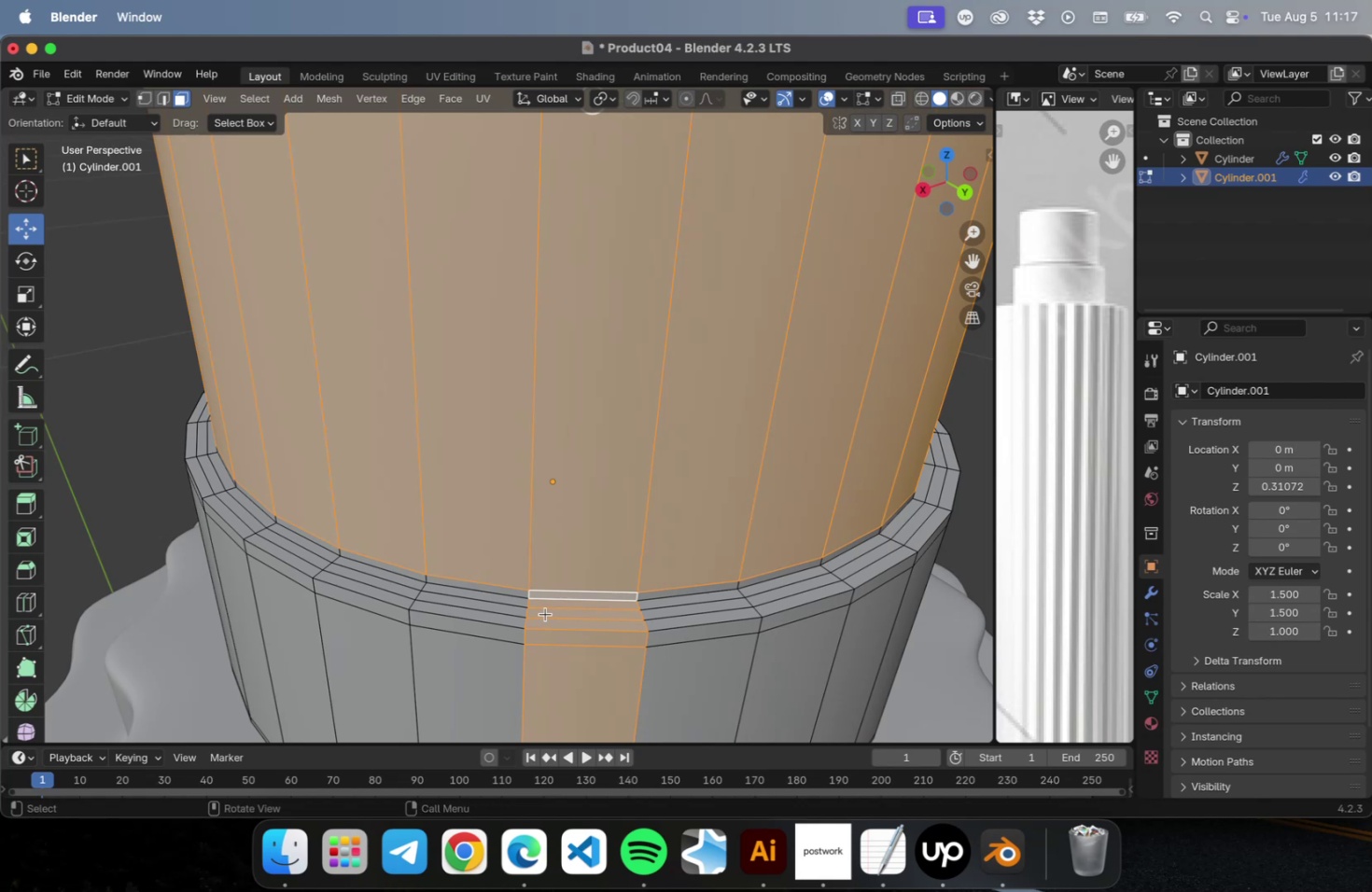 
key(Meta+Z)
 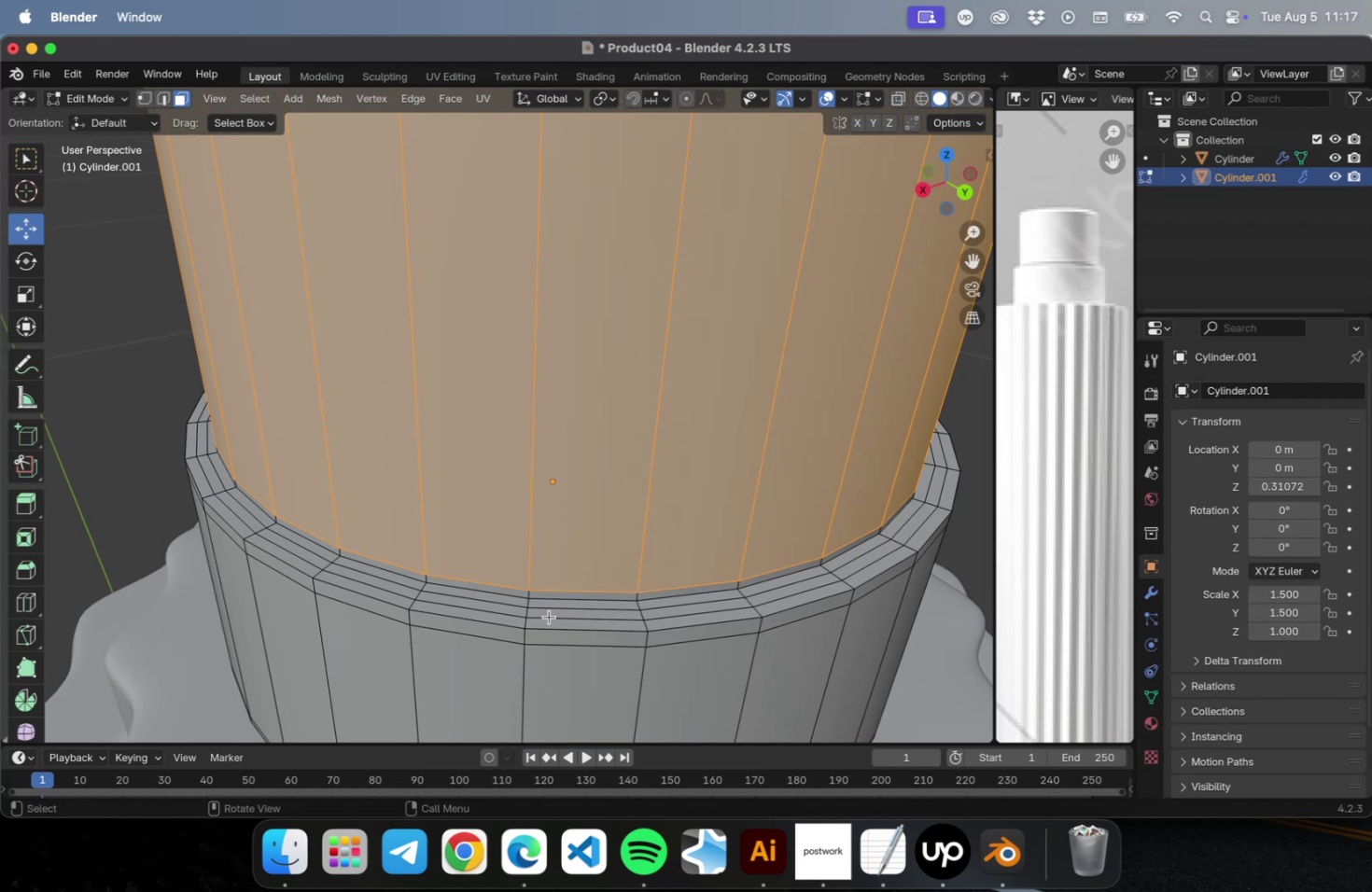 
scroll: coordinate [551, 619], scroll_direction: up, amount: 2.0
 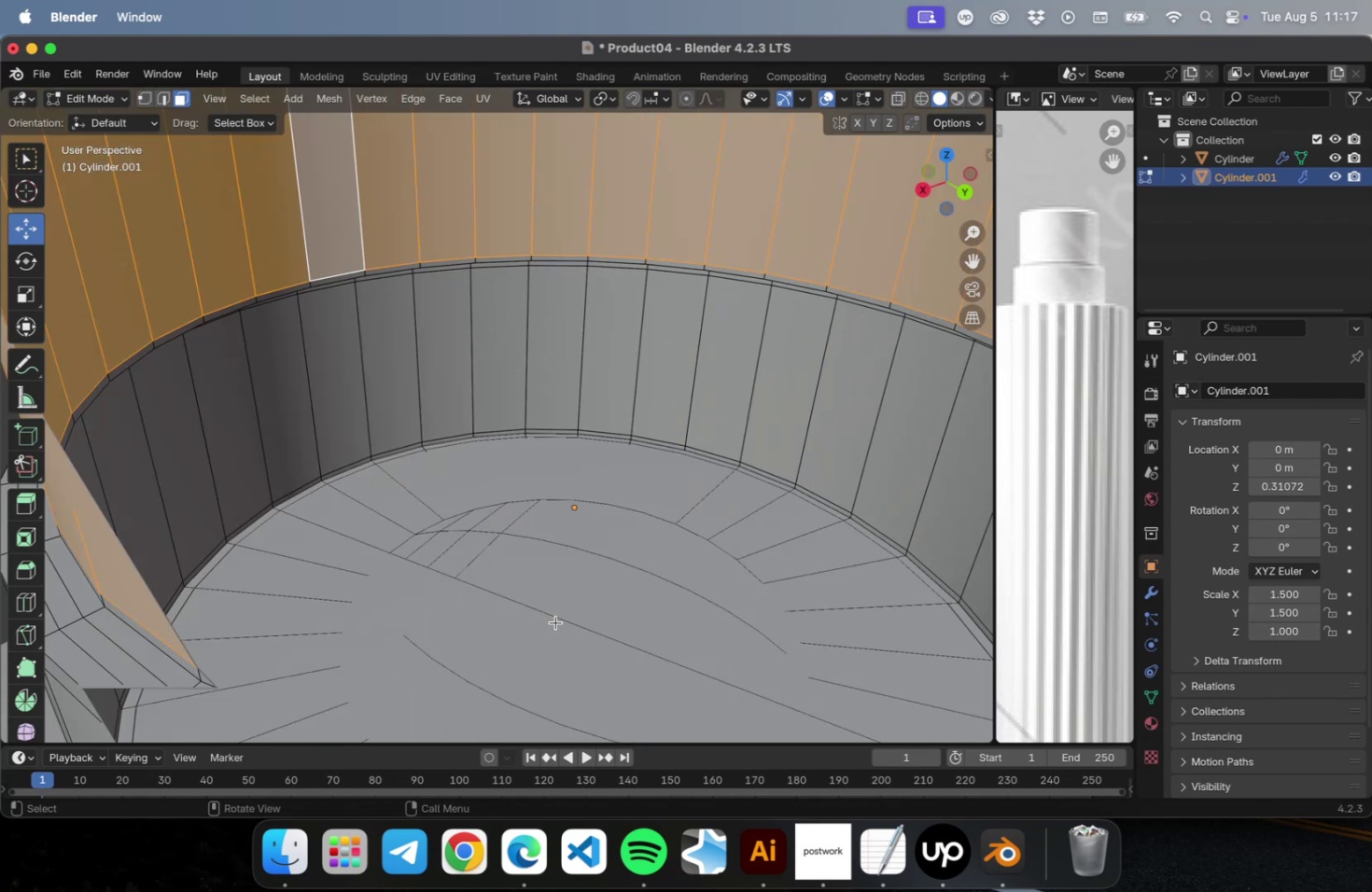 
hold_key(key=ShiftLeft, duration=0.54)
 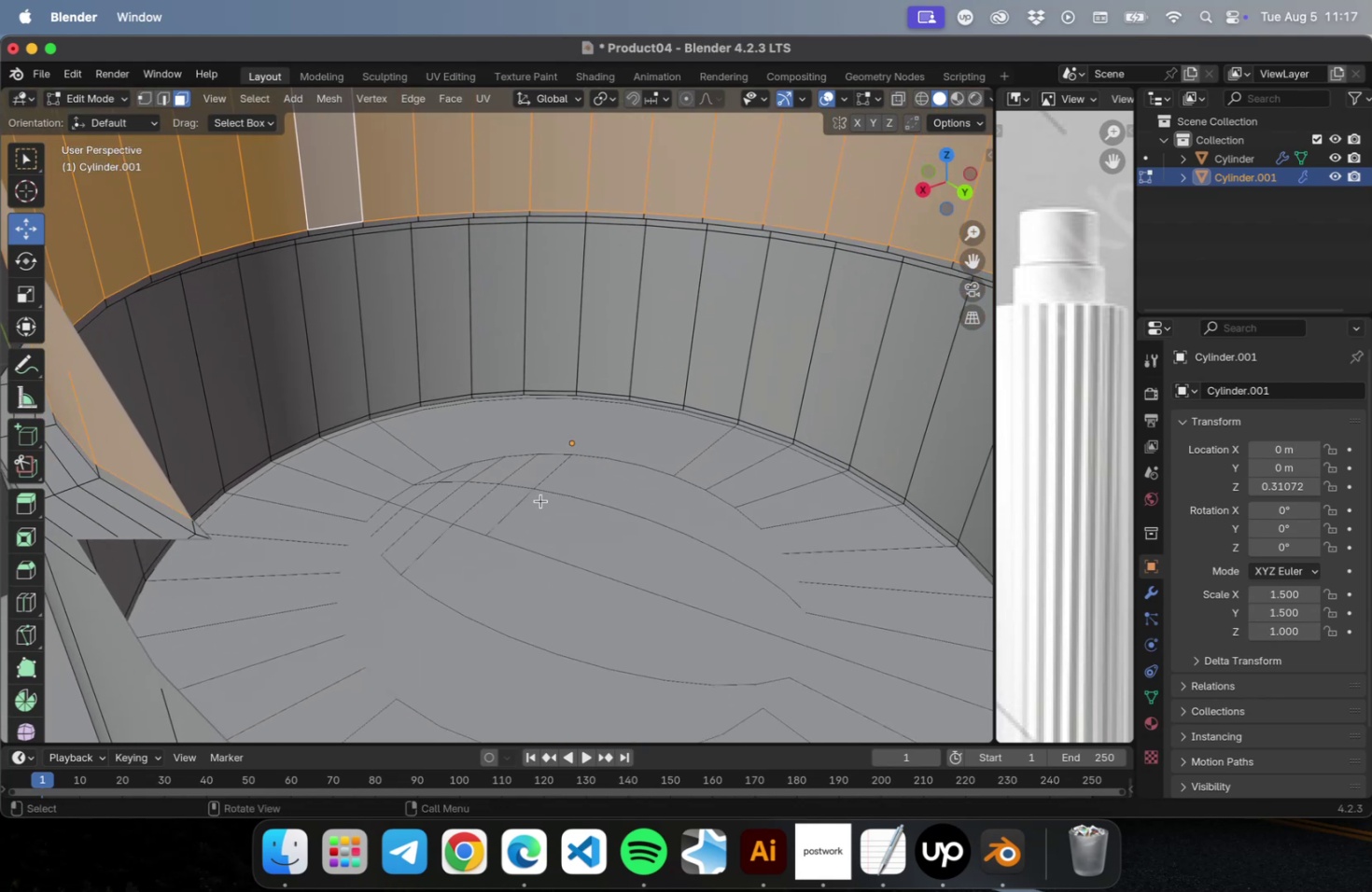 
scroll: coordinate [539, 503], scroll_direction: down, amount: 2.0
 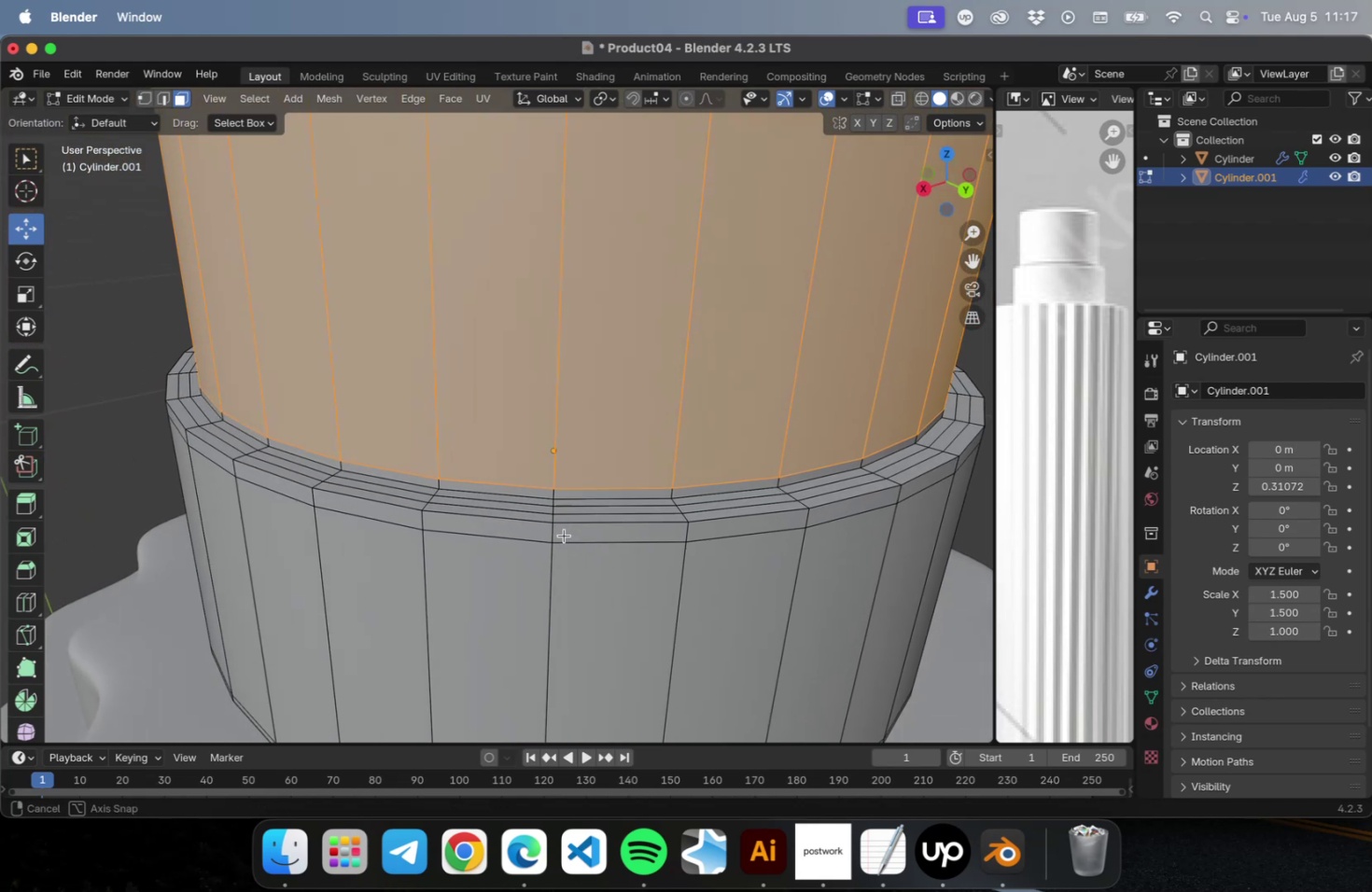 
scroll: coordinate [561, 503], scroll_direction: up, amount: 1.0
 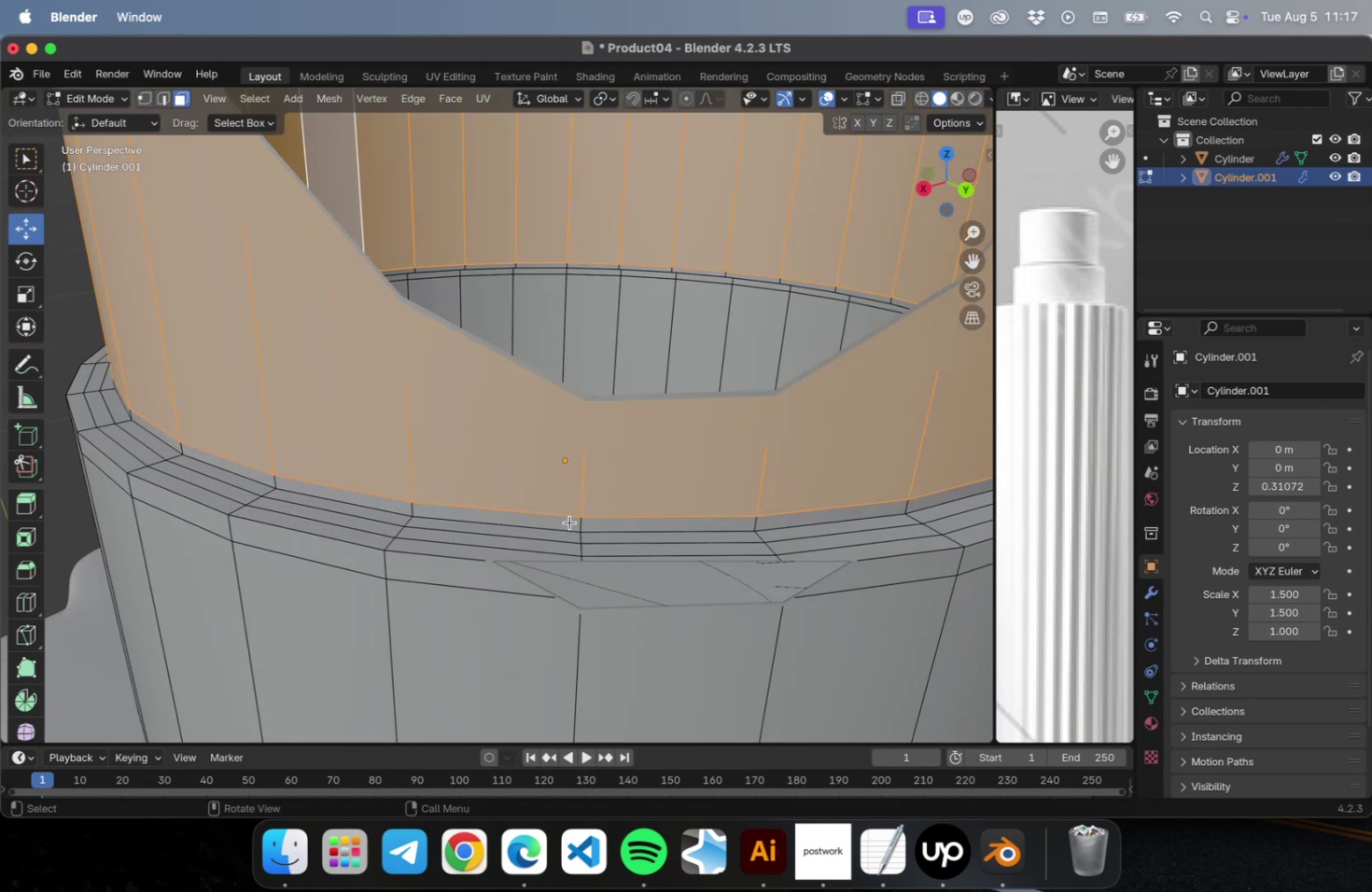 
scroll: coordinate [571, 520], scroll_direction: down, amount: 12.0
 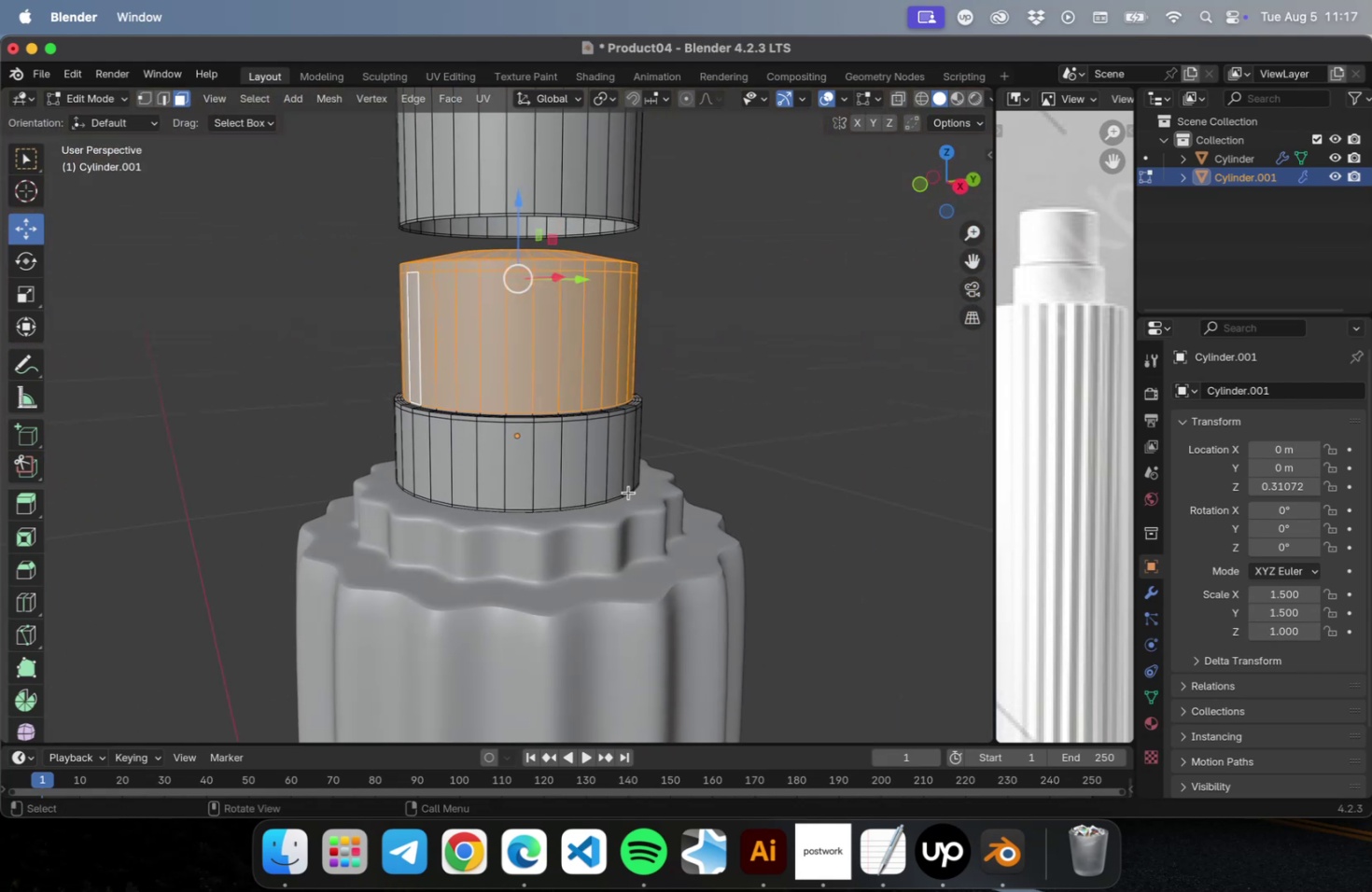 
key(Delete)
 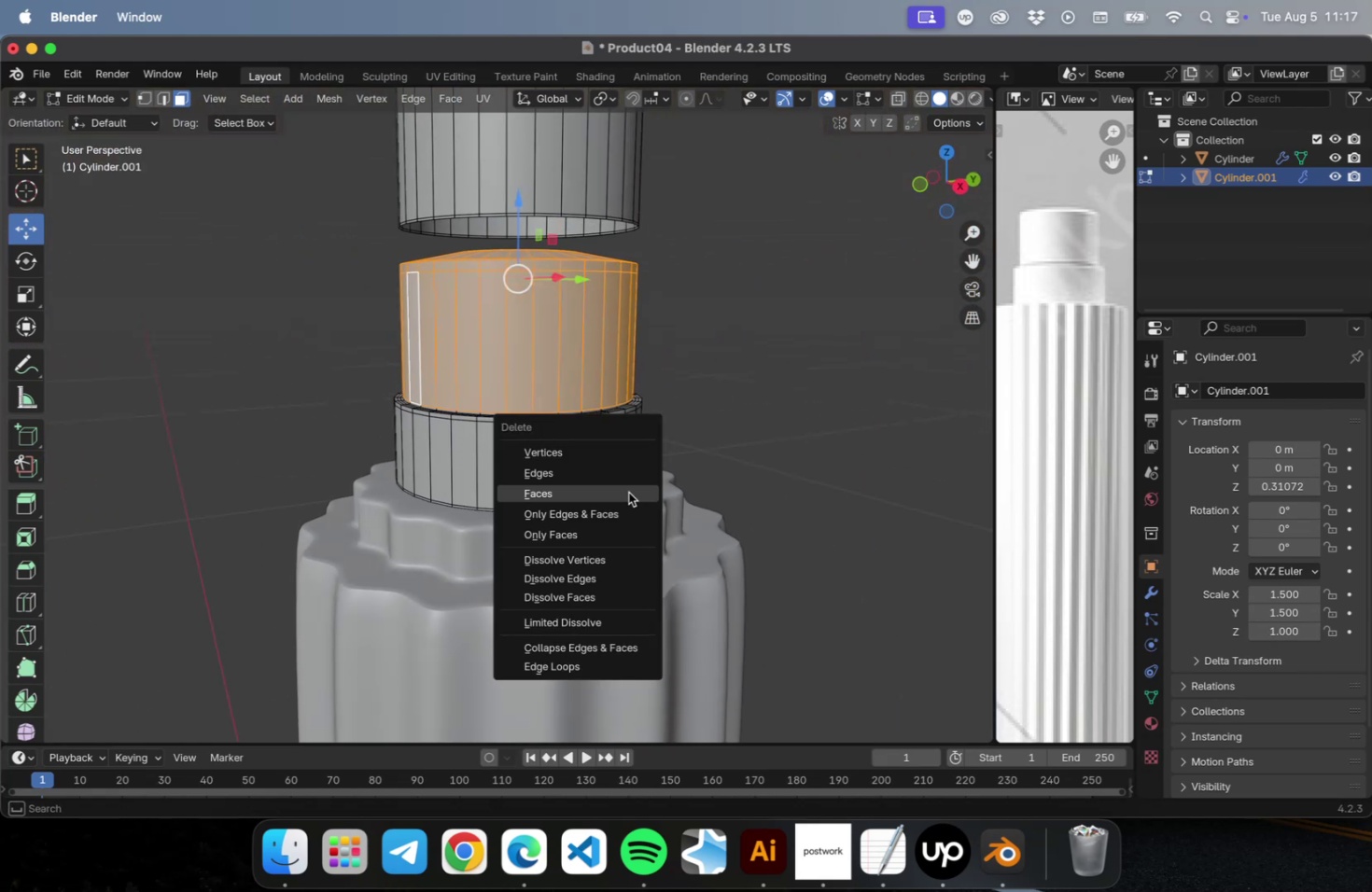 
key(Enter)
 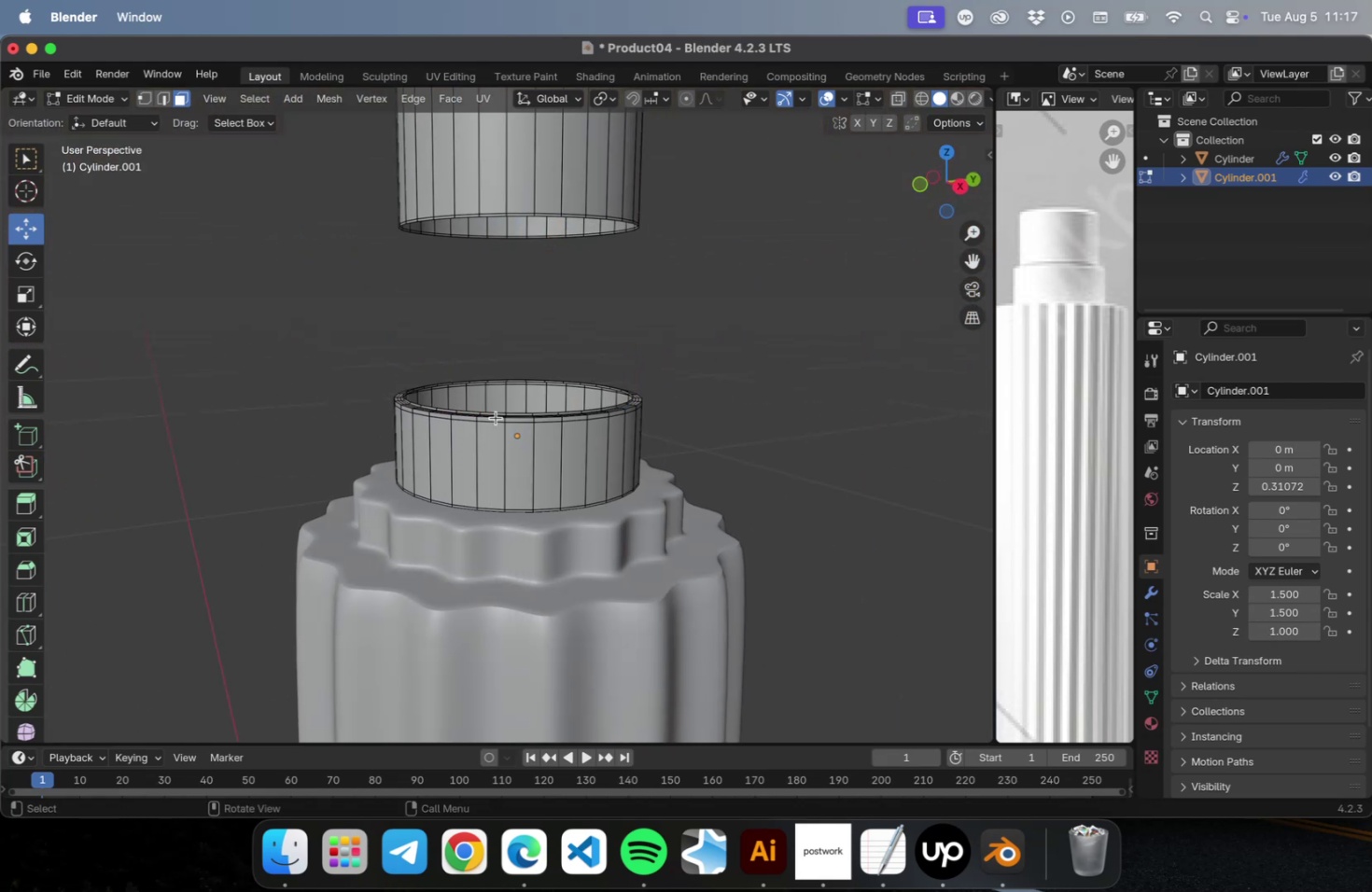 
scroll: coordinate [558, 409], scroll_direction: up, amount: 2.0
 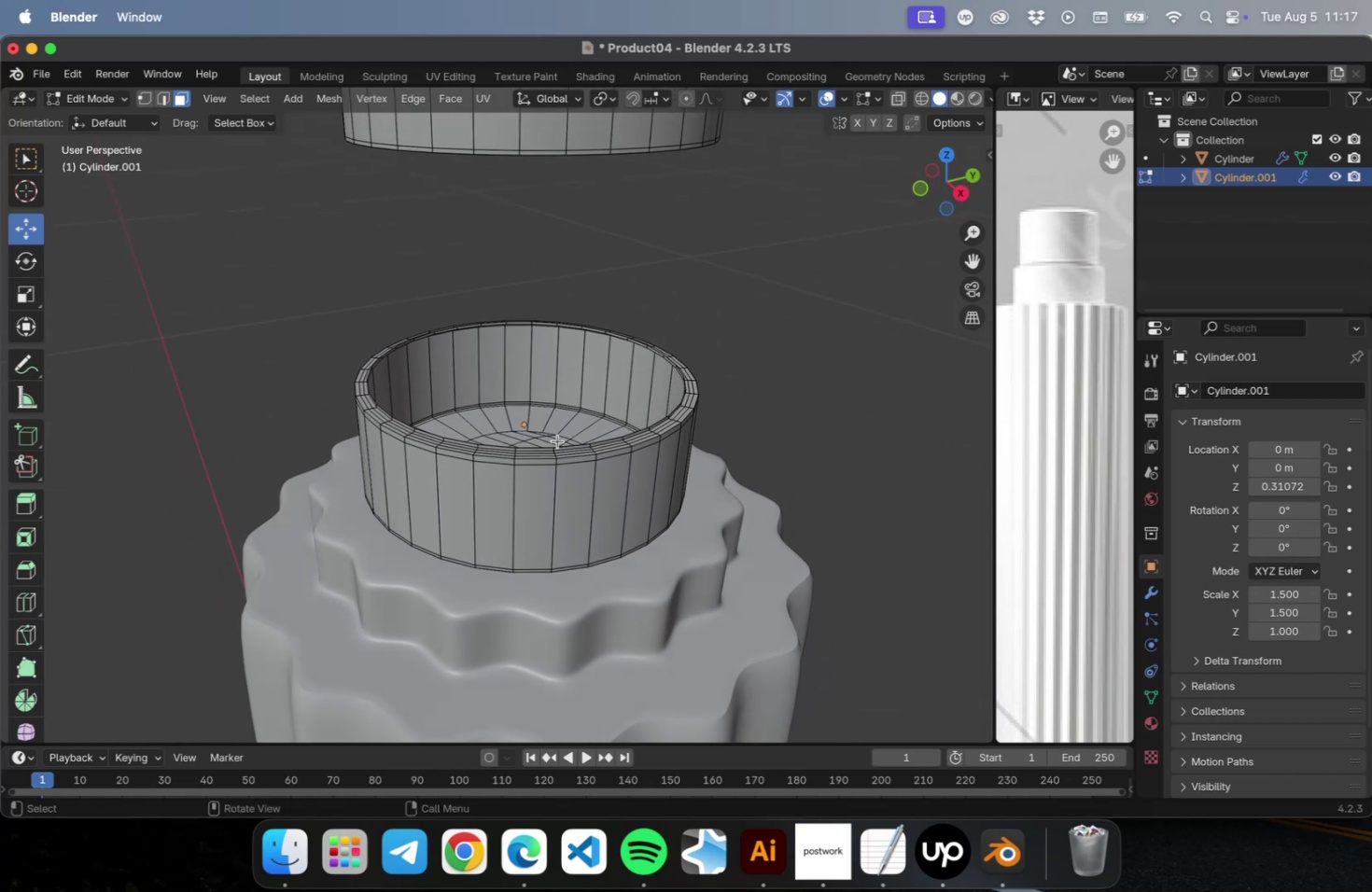 
key(2)
 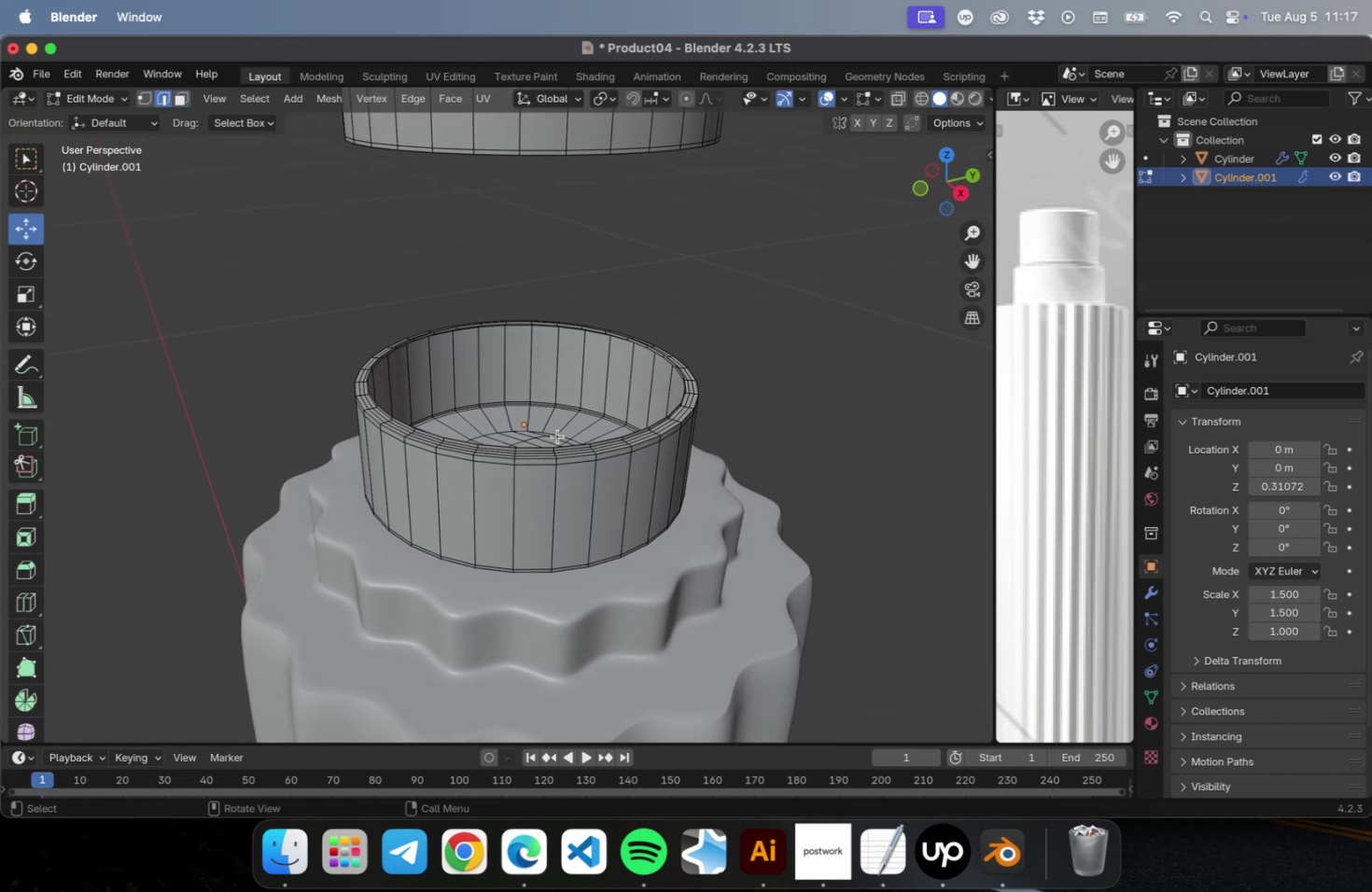 
scroll: coordinate [567, 451], scroll_direction: up, amount: 1.0
 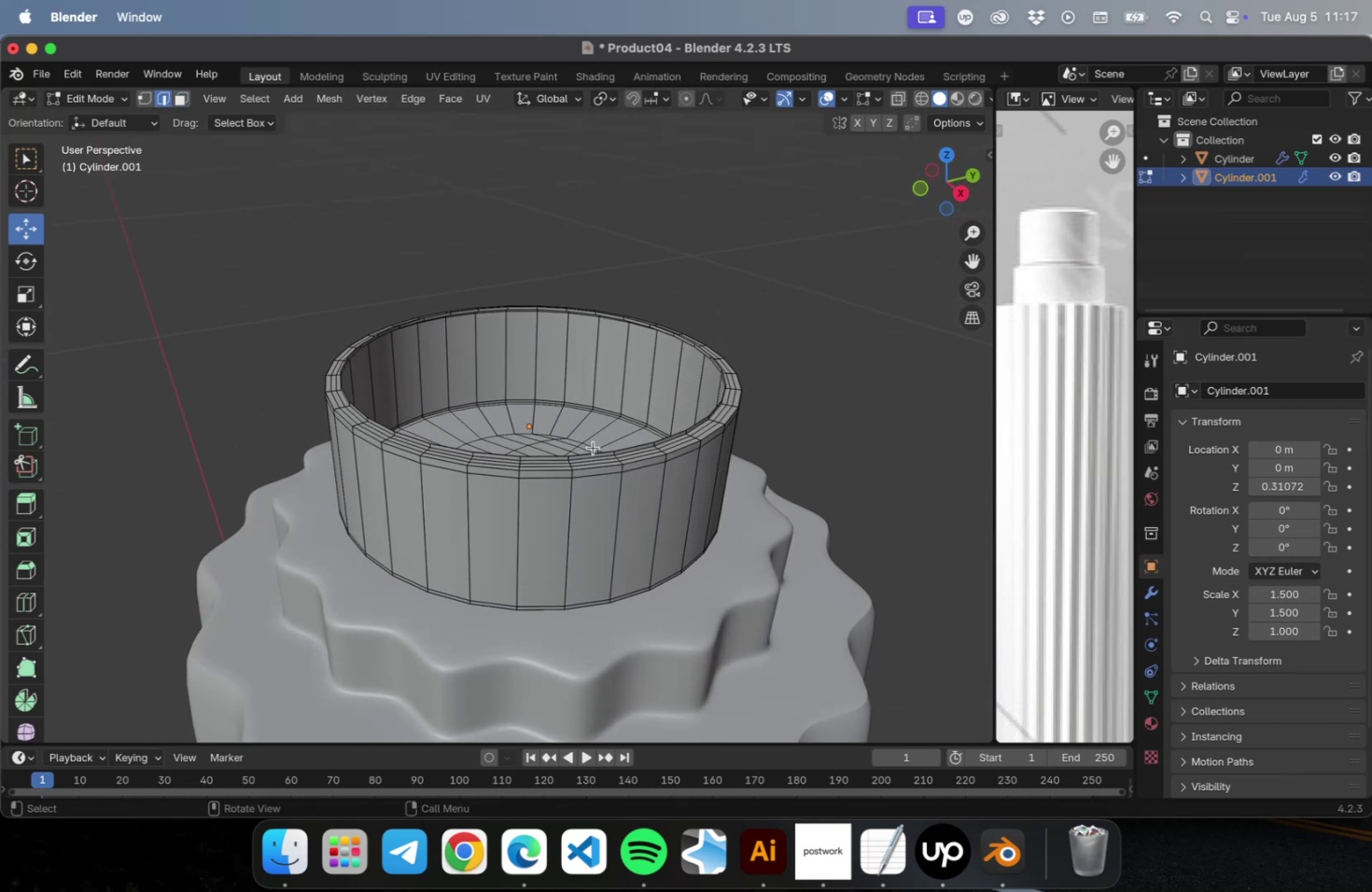 
hold_key(key=OptionLeft, duration=0.82)
left_click([591, 453])
 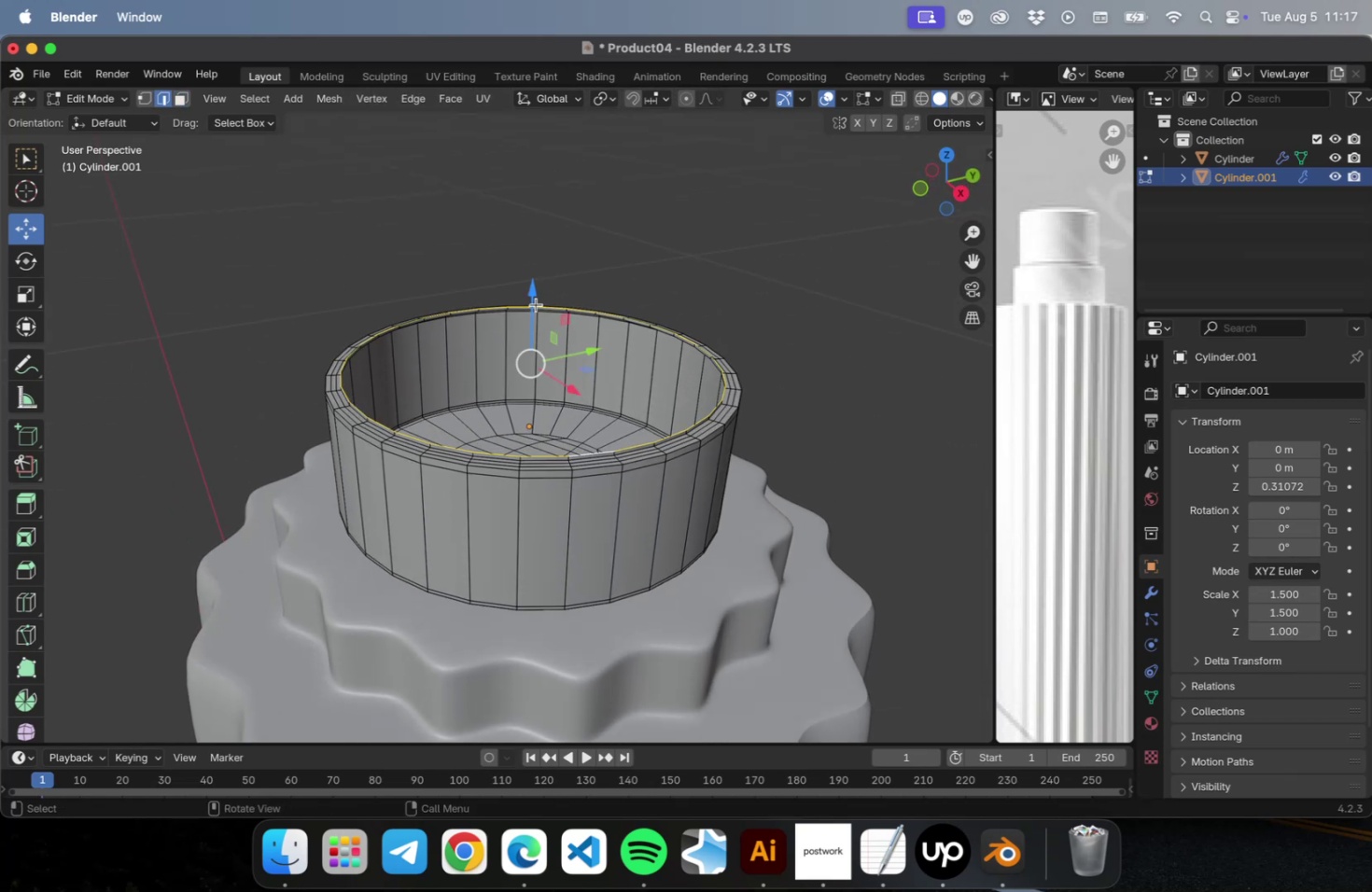 
left_click_drag(start_coordinate=[534, 294], to_coordinate=[537, 212])
 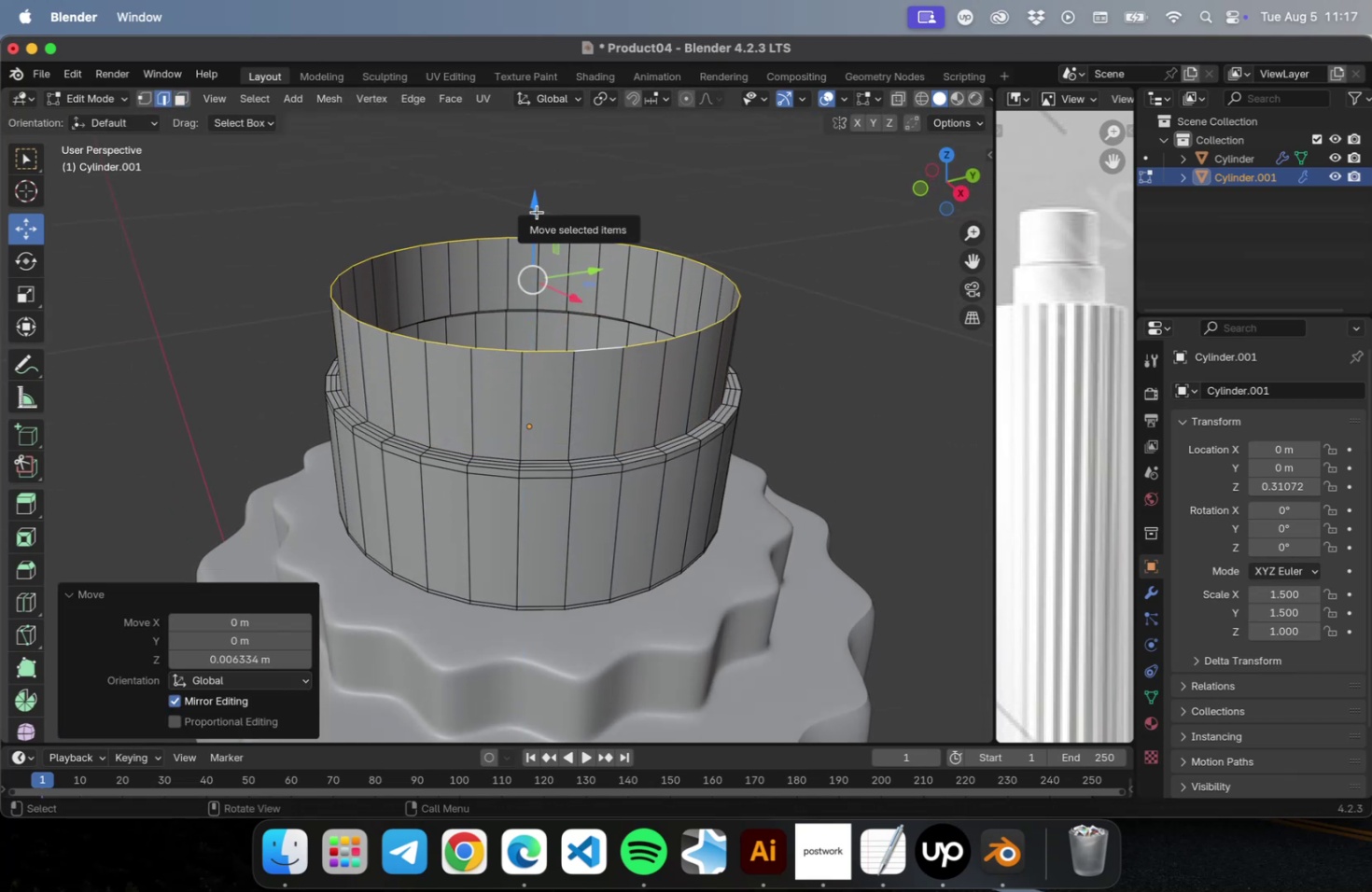 
type(eeee)
key(Escape)
type(i)
key(Escape)
 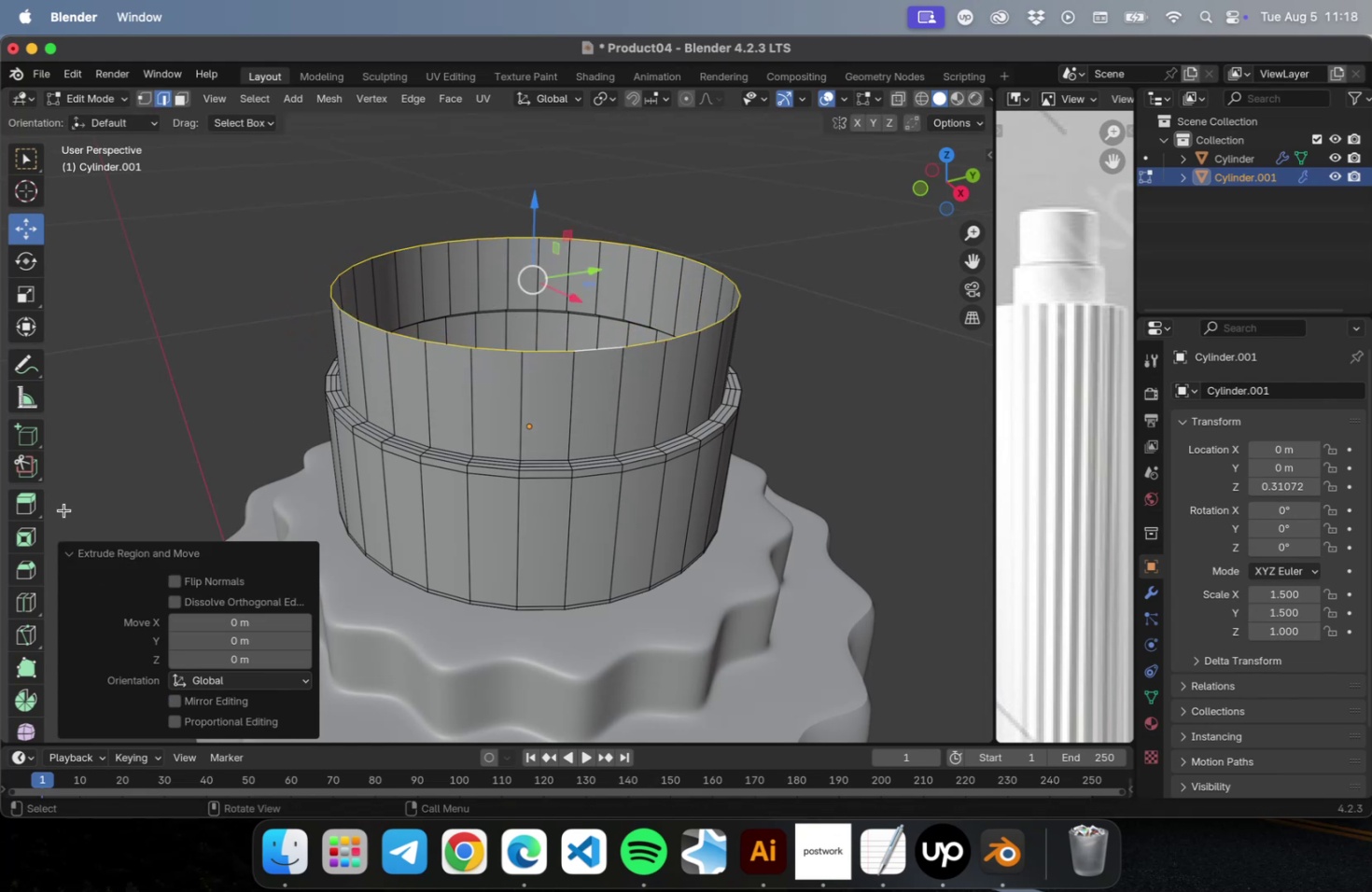 
left_click_drag(start_coordinate=[28, 499], to_coordinate=[147, 509])
 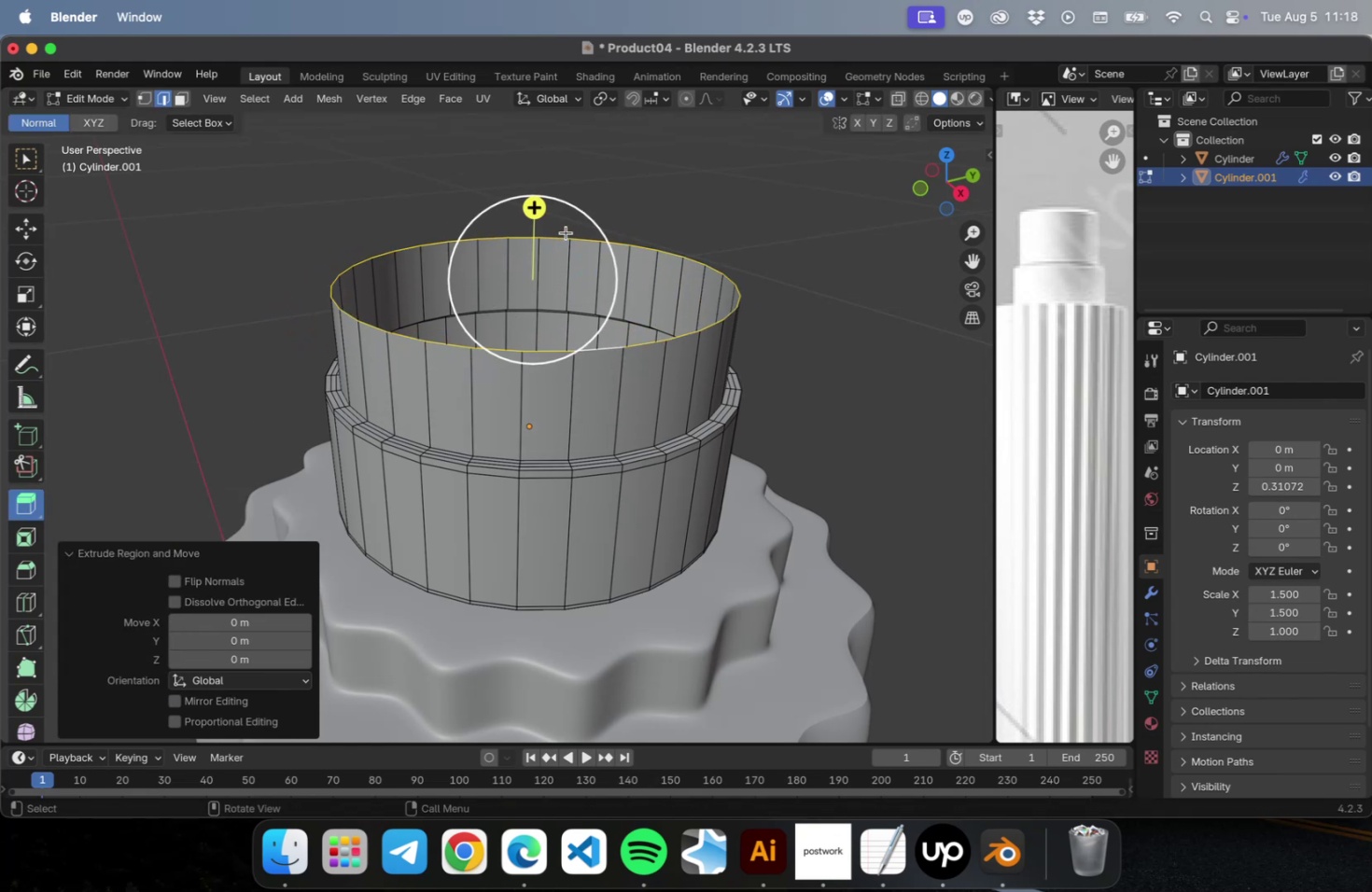 
left_click_drag(start_coordinate=[539, 204], to_coordinate=[539, 244])
 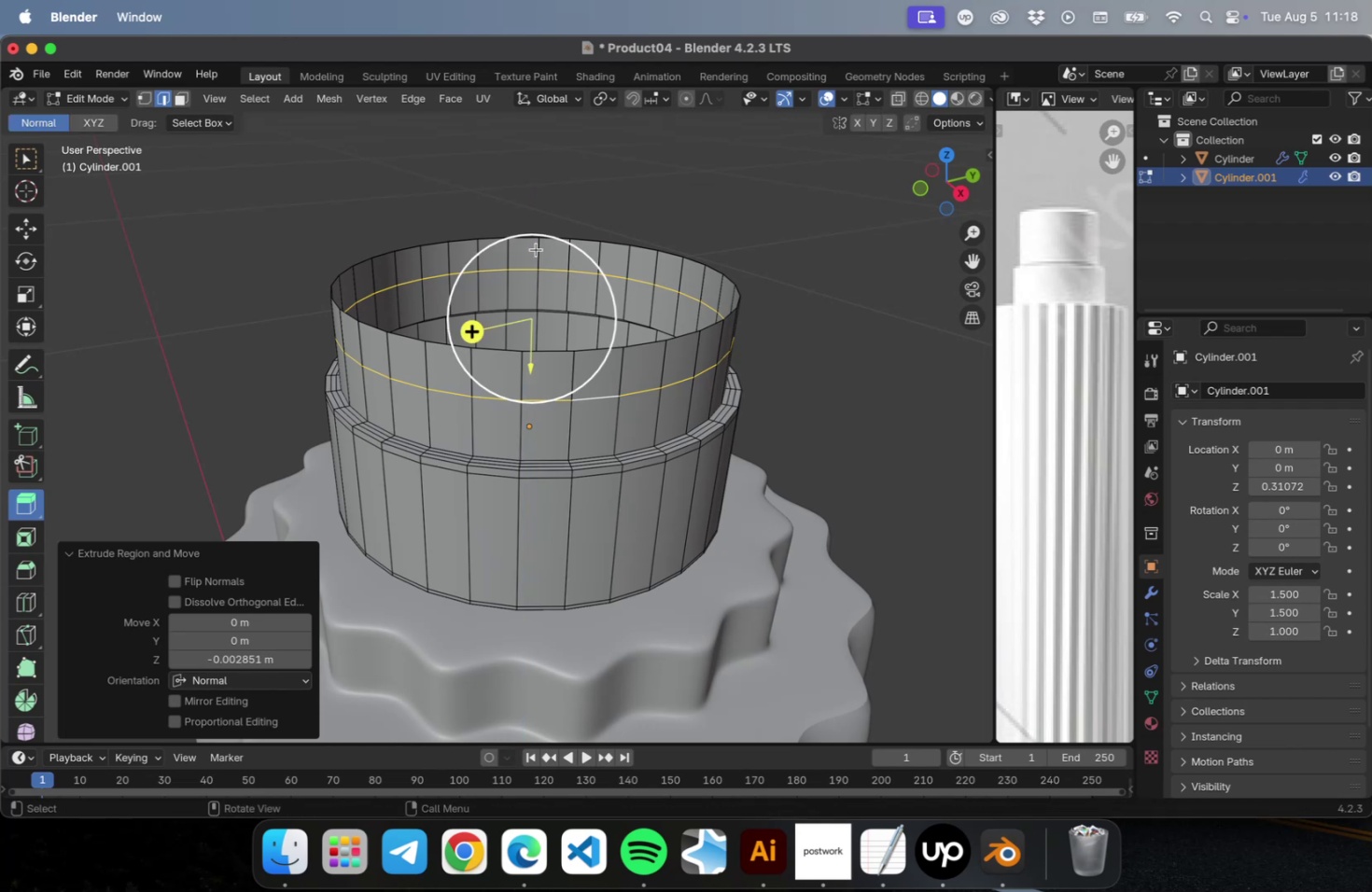 
key(Z)
 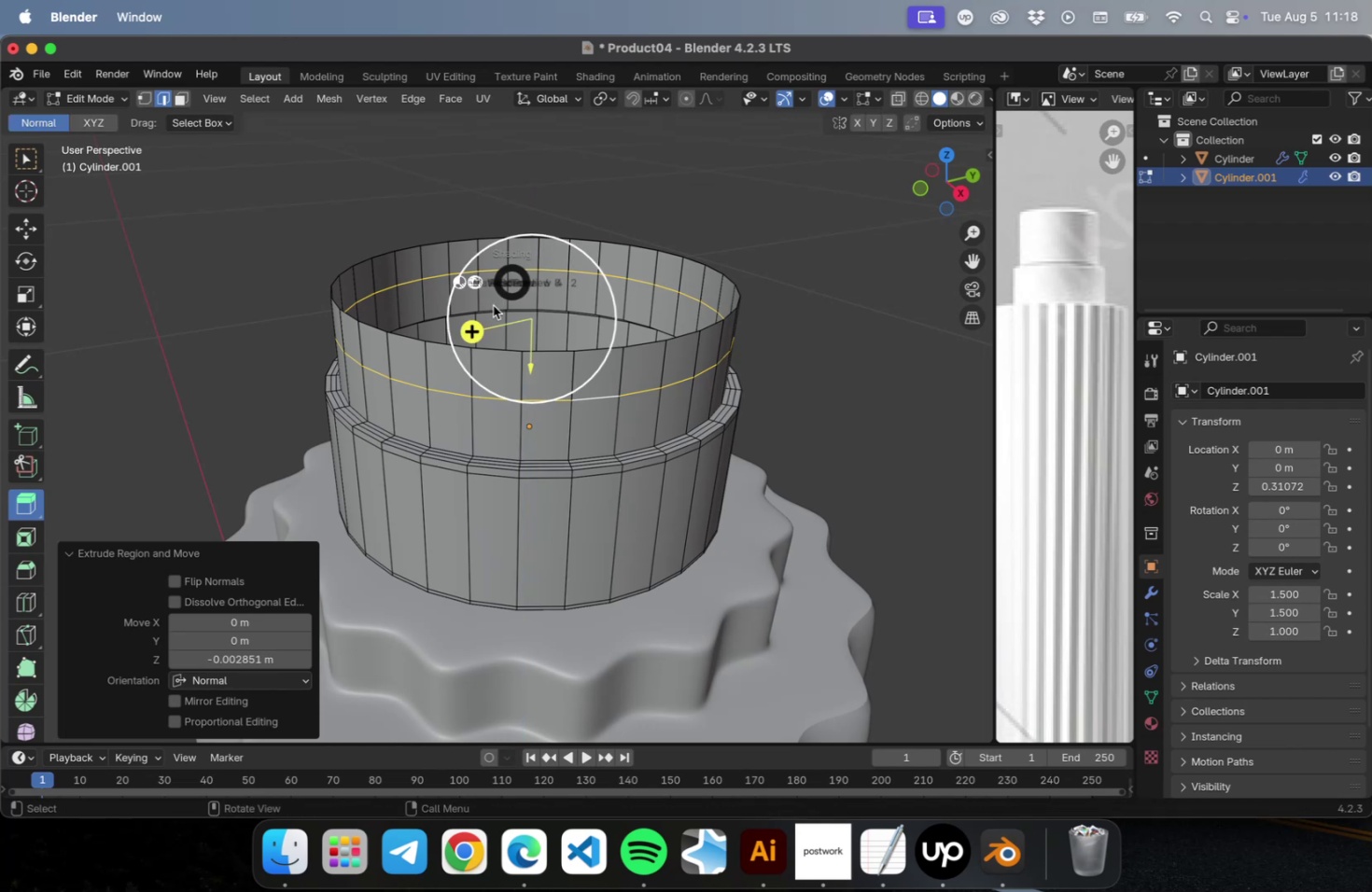 
key(Meta+Z)
 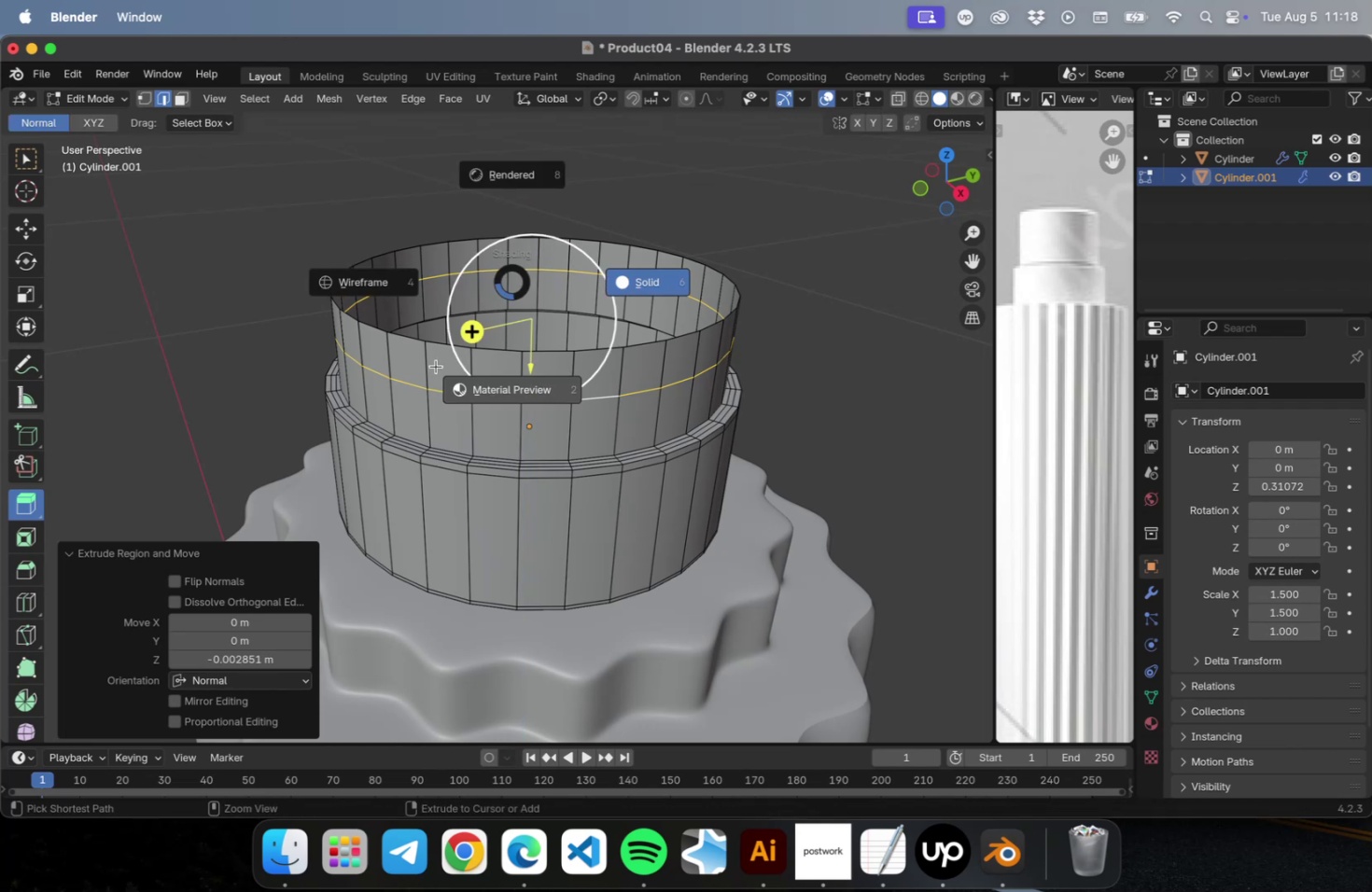 
key(Meta+CommandLeft)
 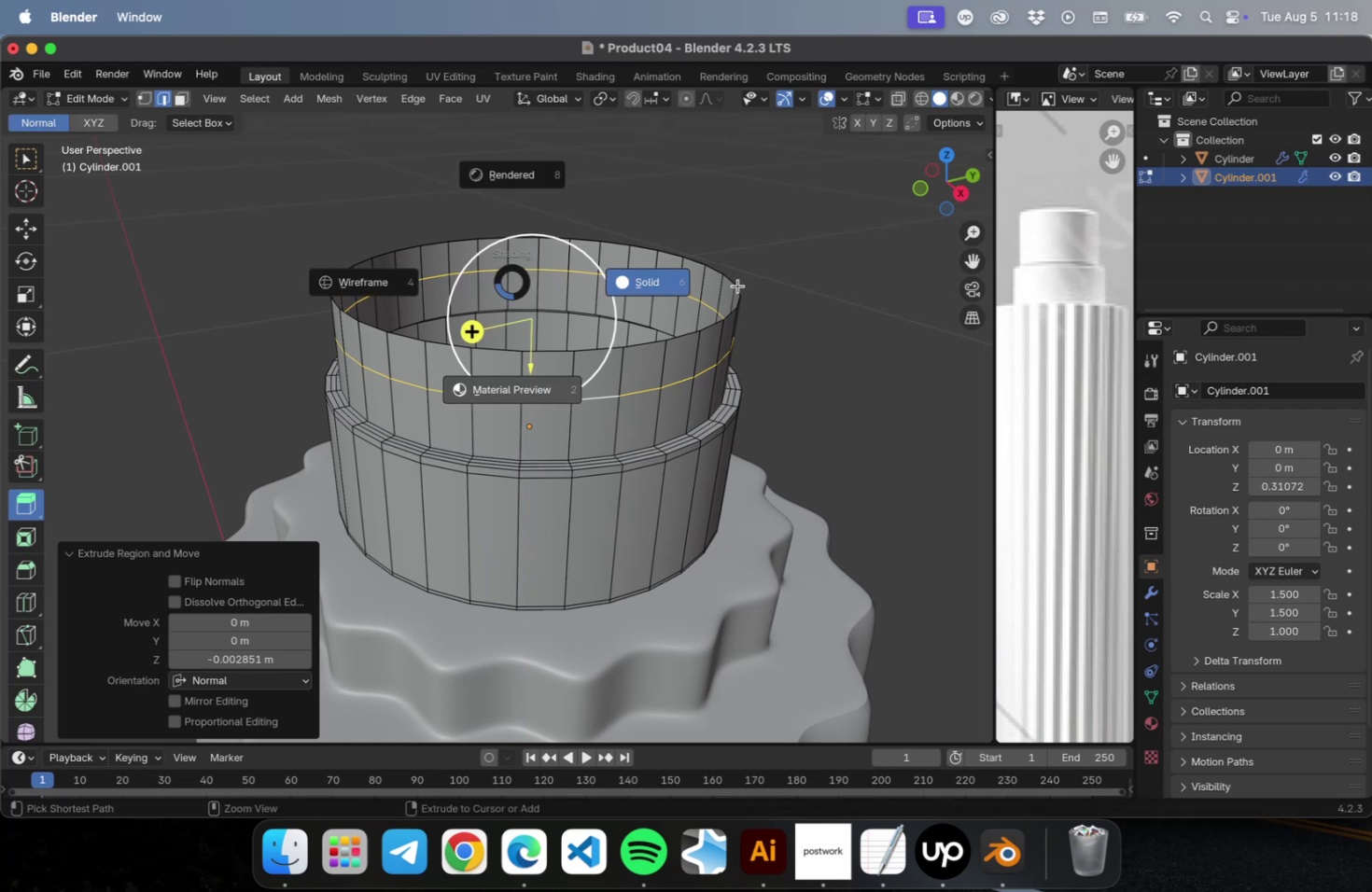 
key(Meta+Z)
 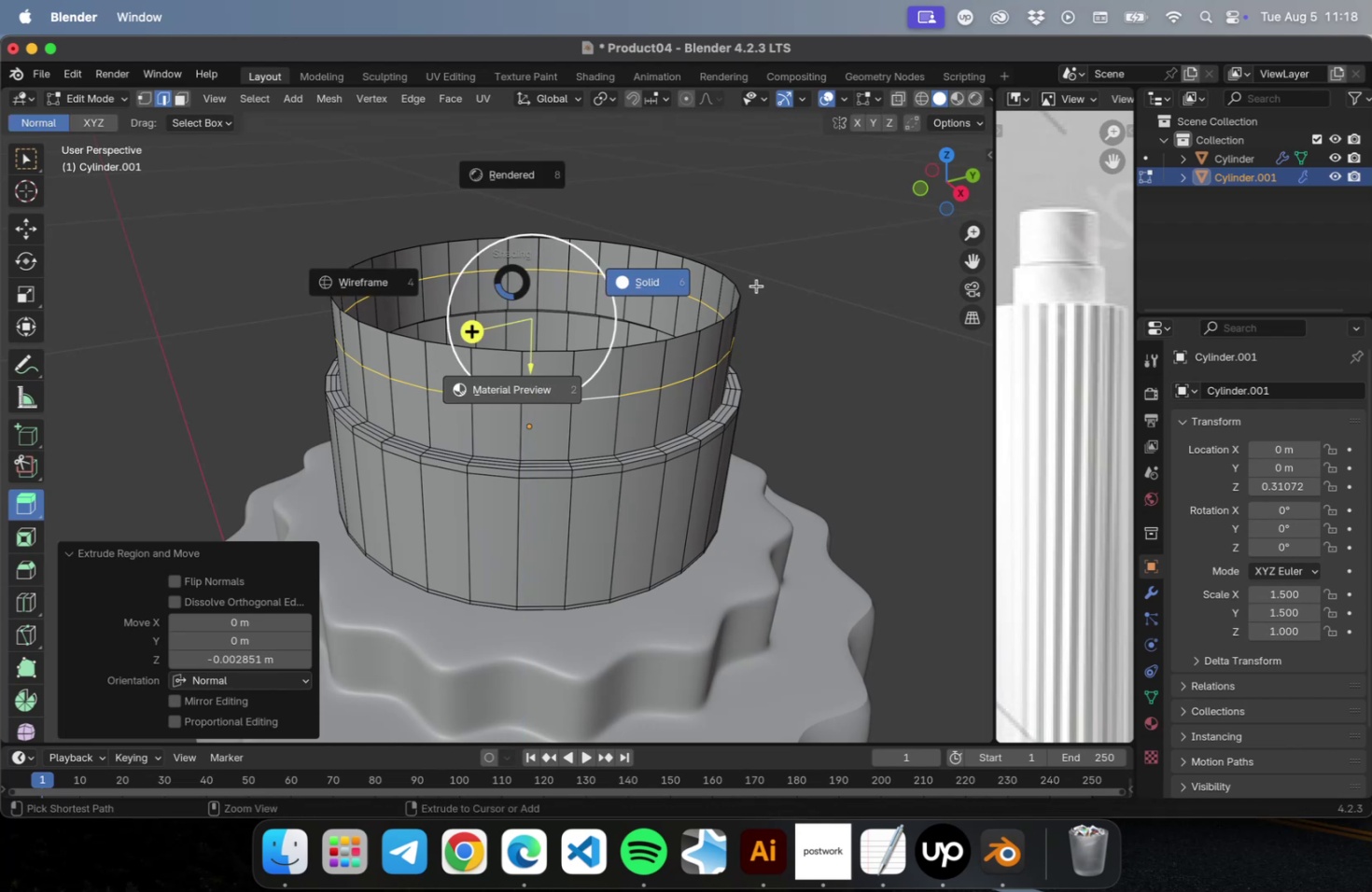 
key(Escape)
 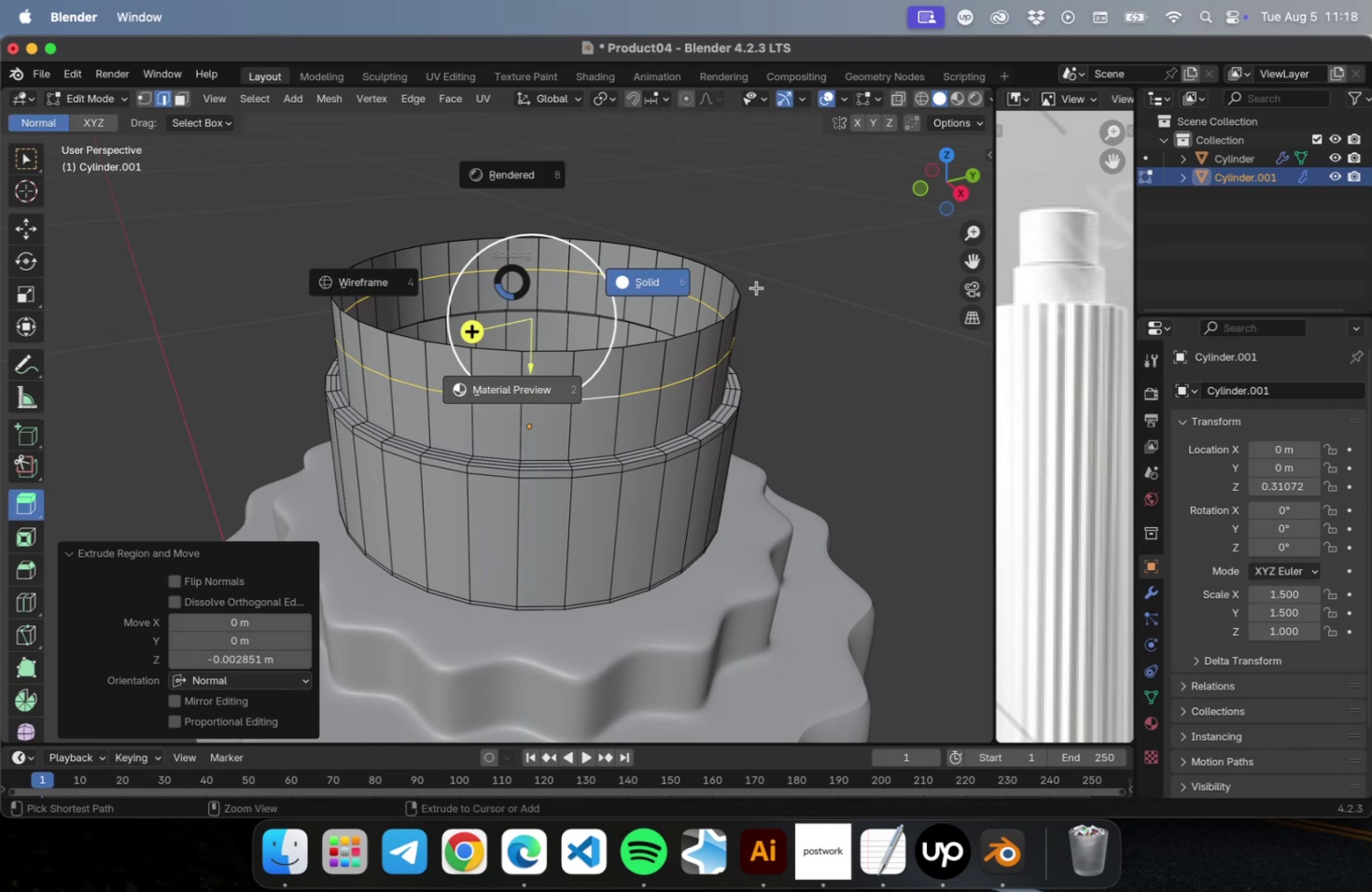 
key(Escape)
 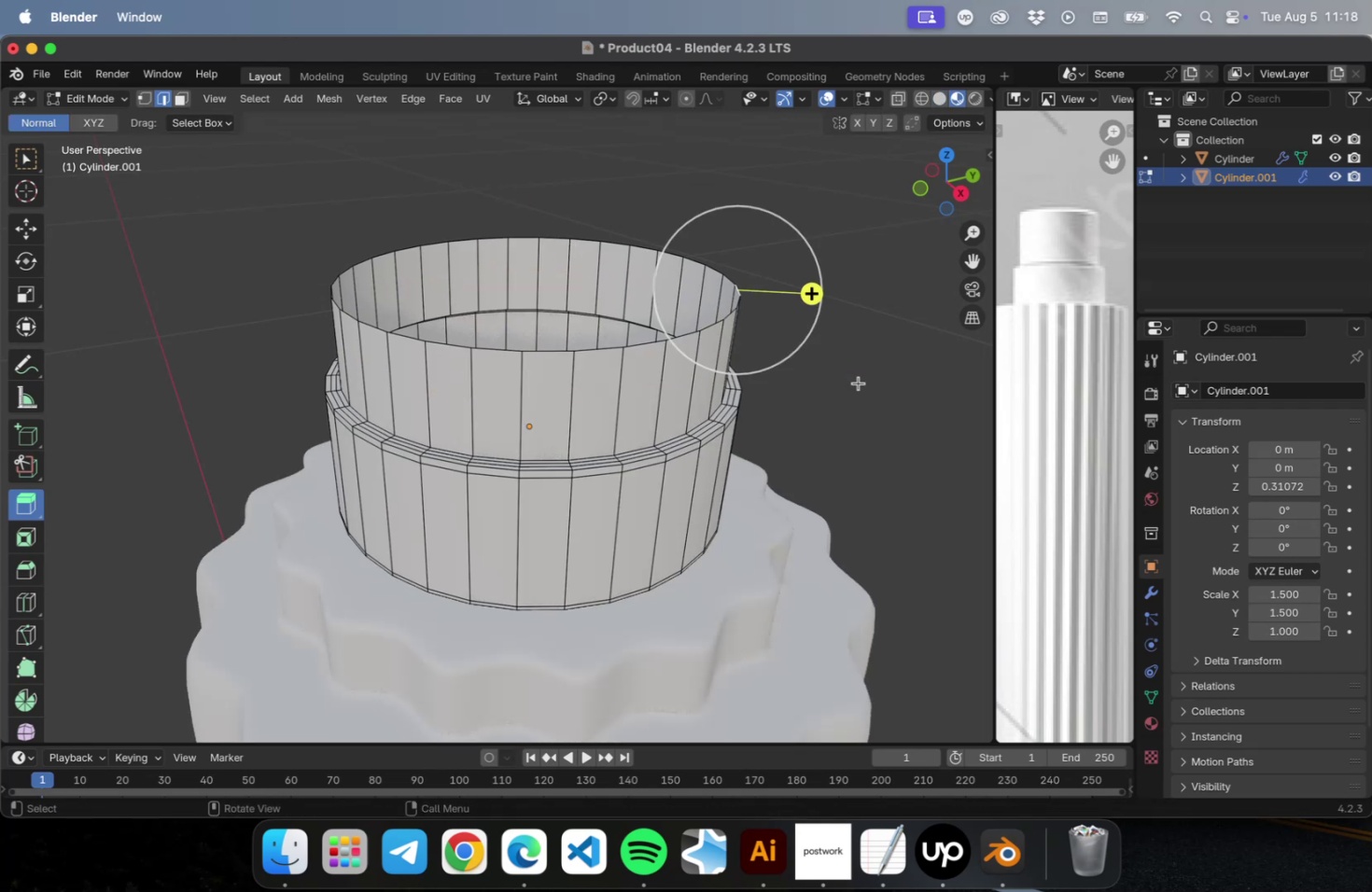 
wait(6.88)
 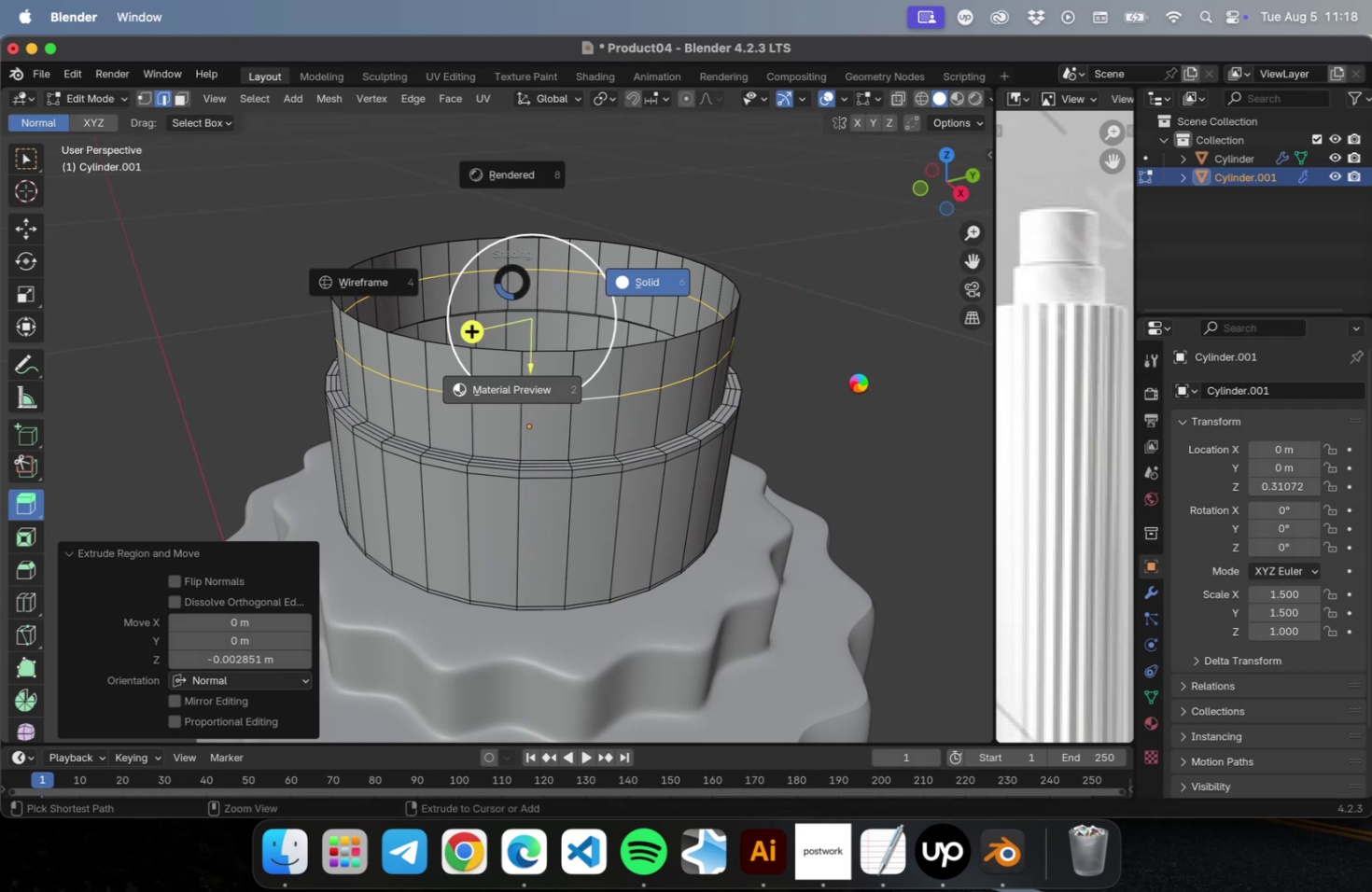 
key(Meta+Z)
 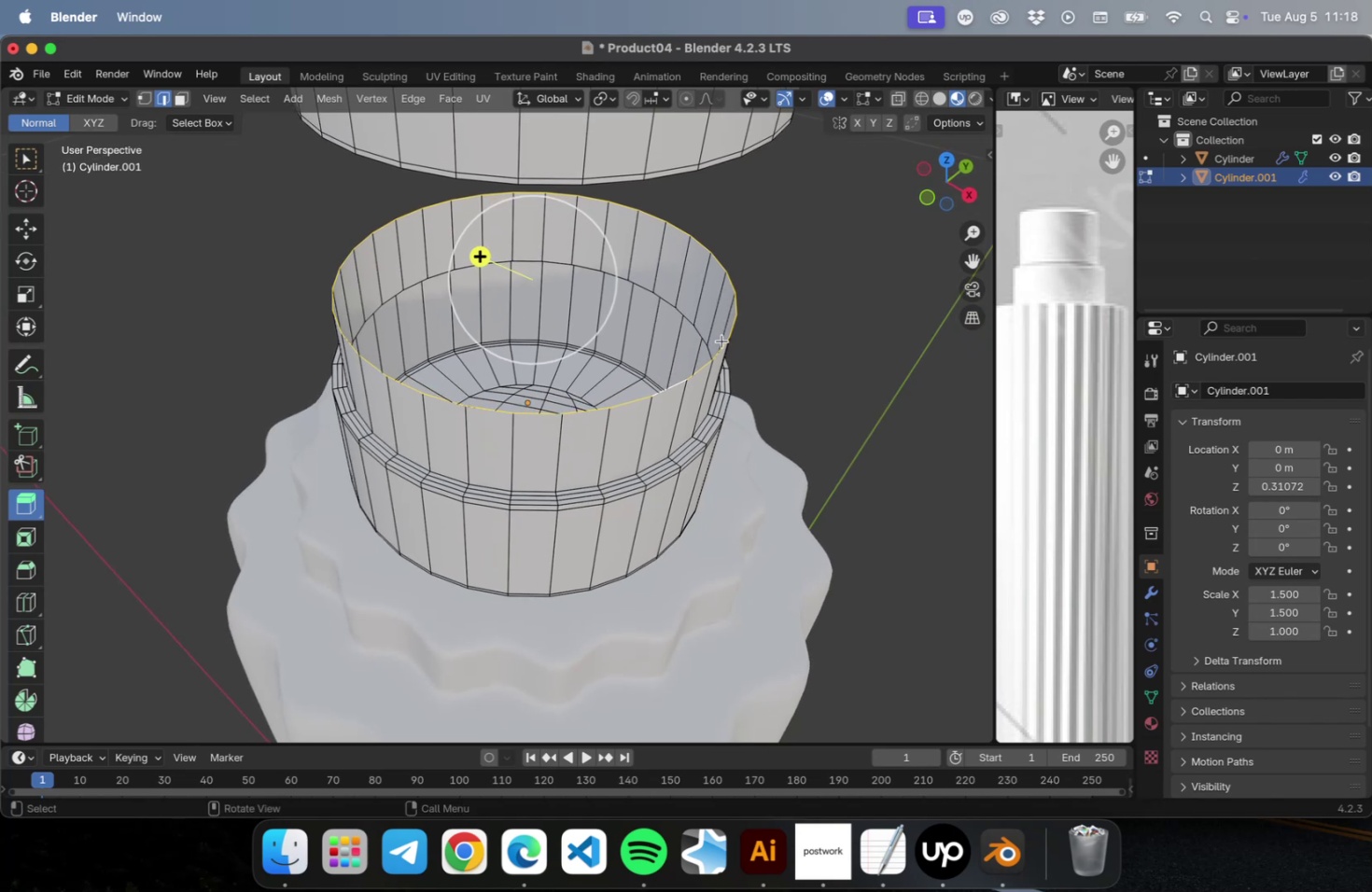 
key(Alt+OptionLeft)
 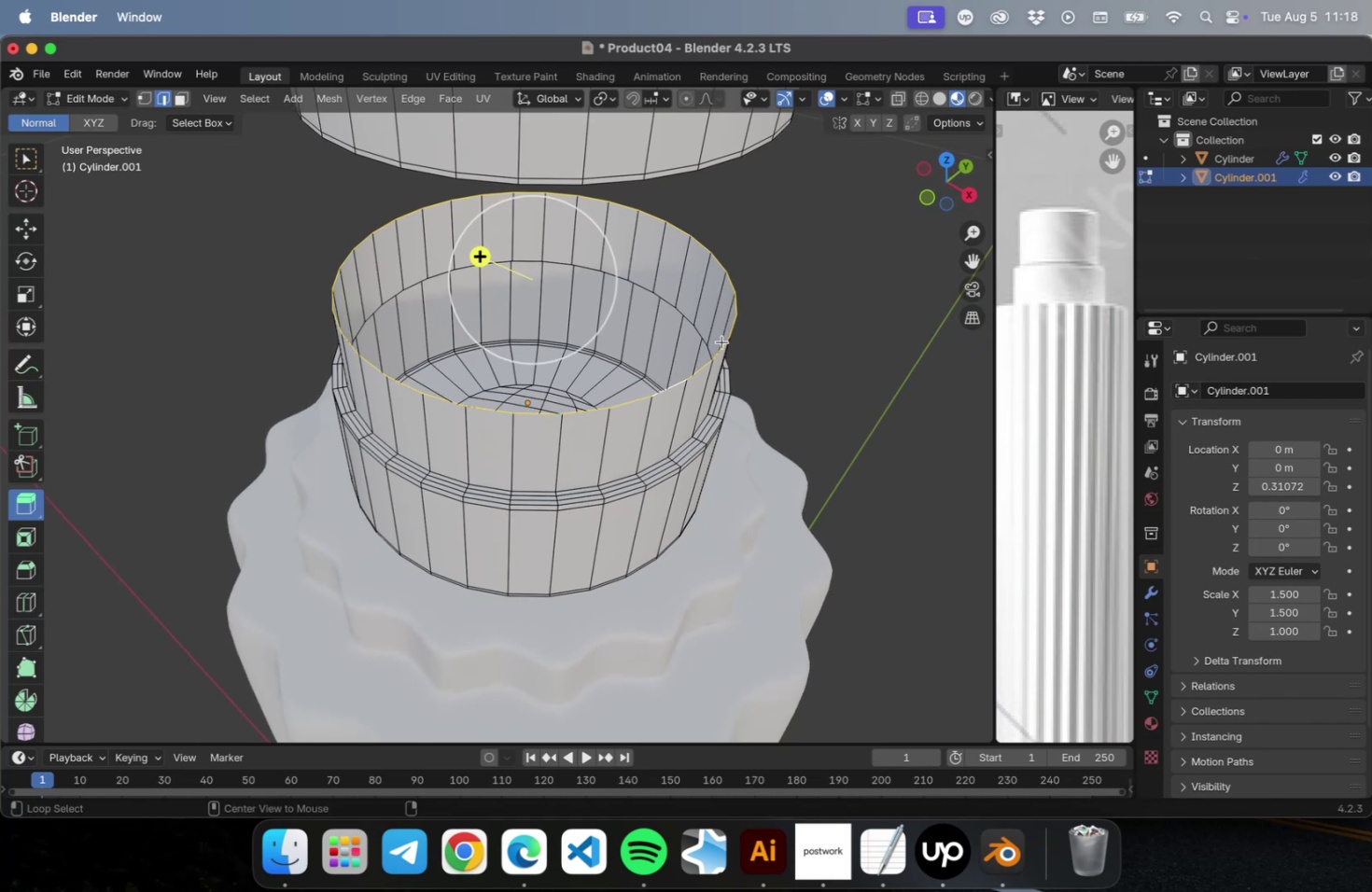 
key(Alt+Z)
 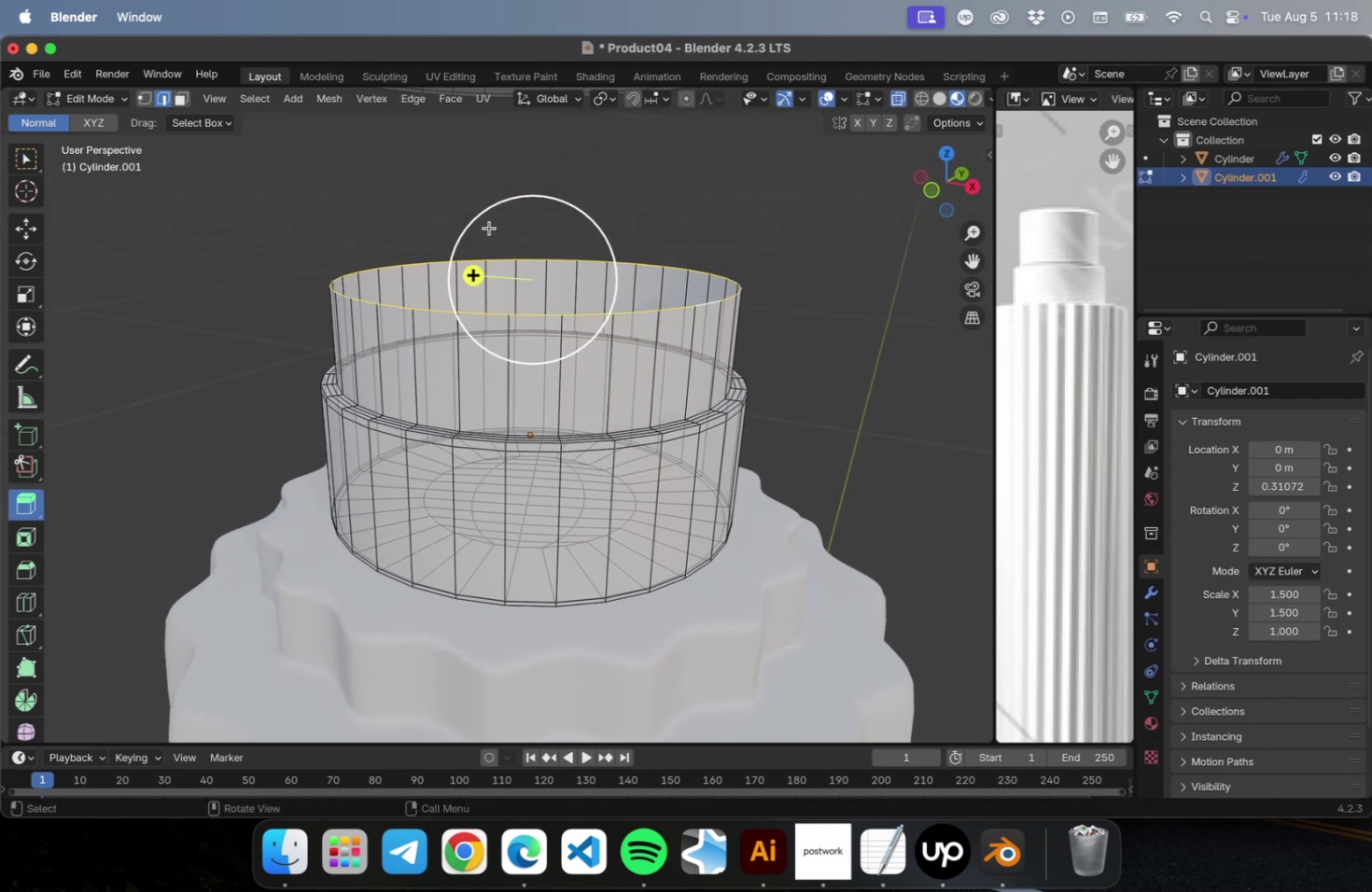 
left_click_drag(start_coordinate=[478, 269], to_coordinate=[668, 282])
 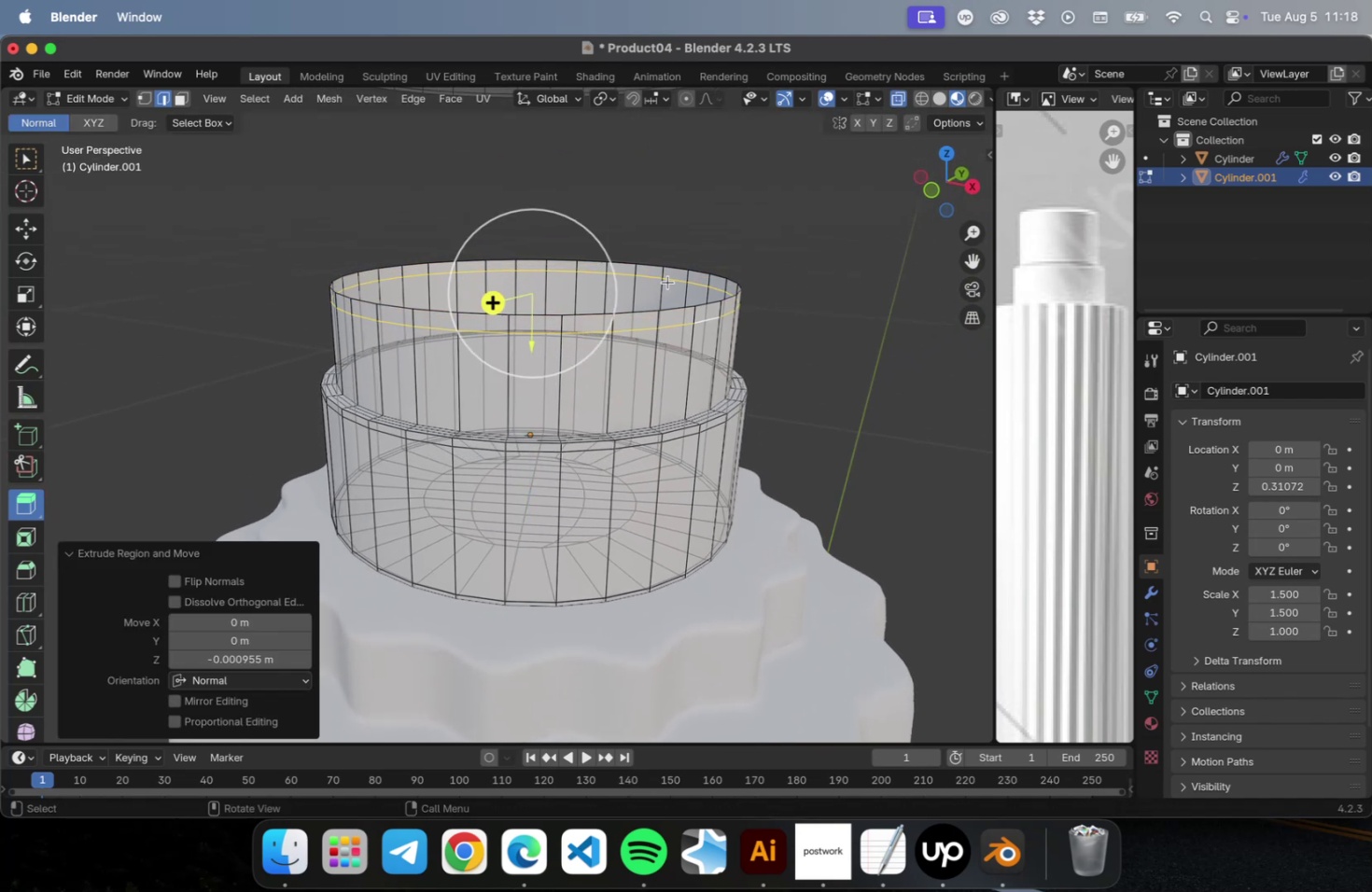 
key(Meta+Z)
 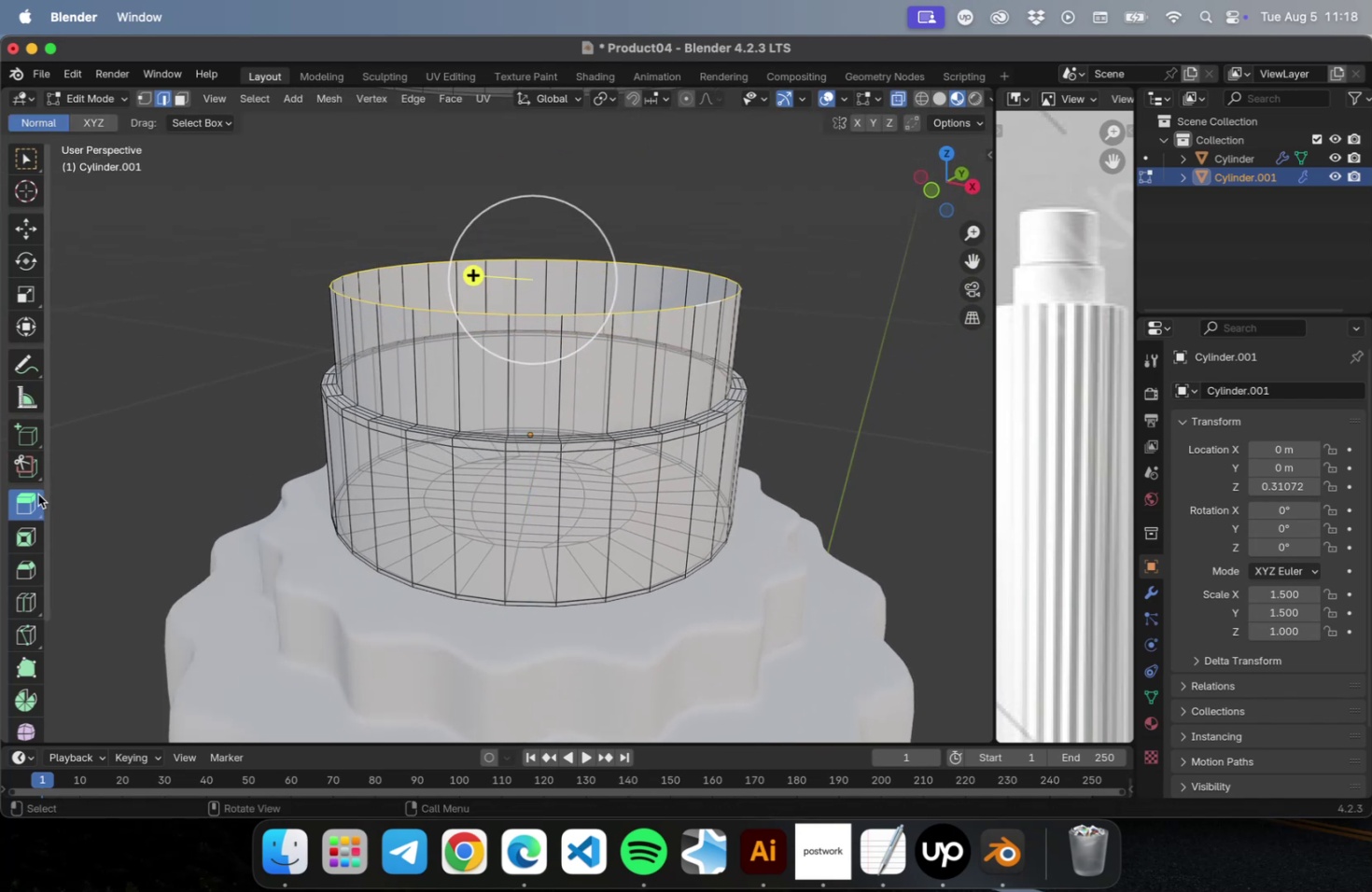 
left_click_drag(start_coordinate=[29, 496], to_coordinate=[114, 586])
 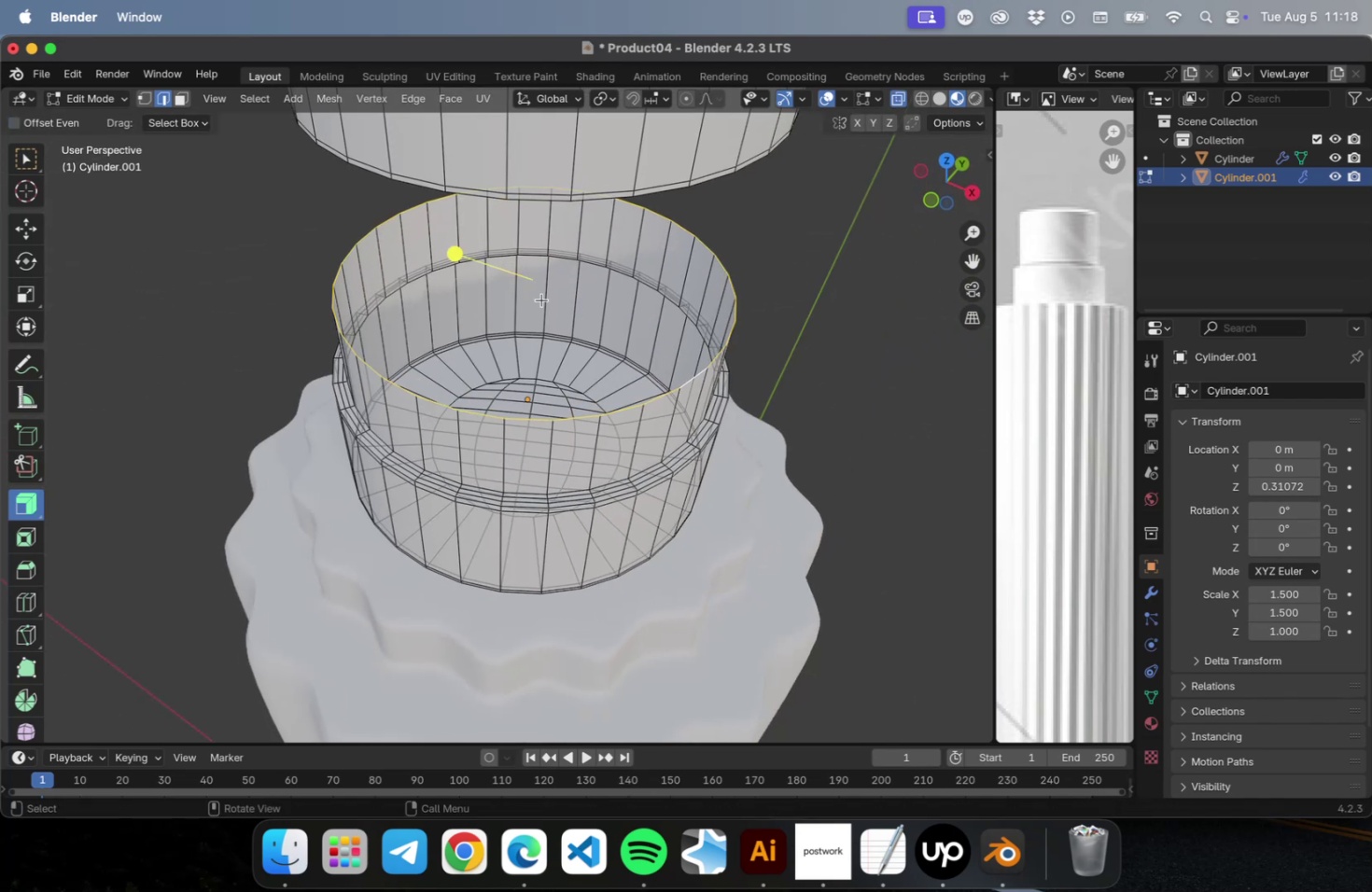 
left_click_drag(start_coordinate=[499, 256], to_coordinate=[541, 287])
 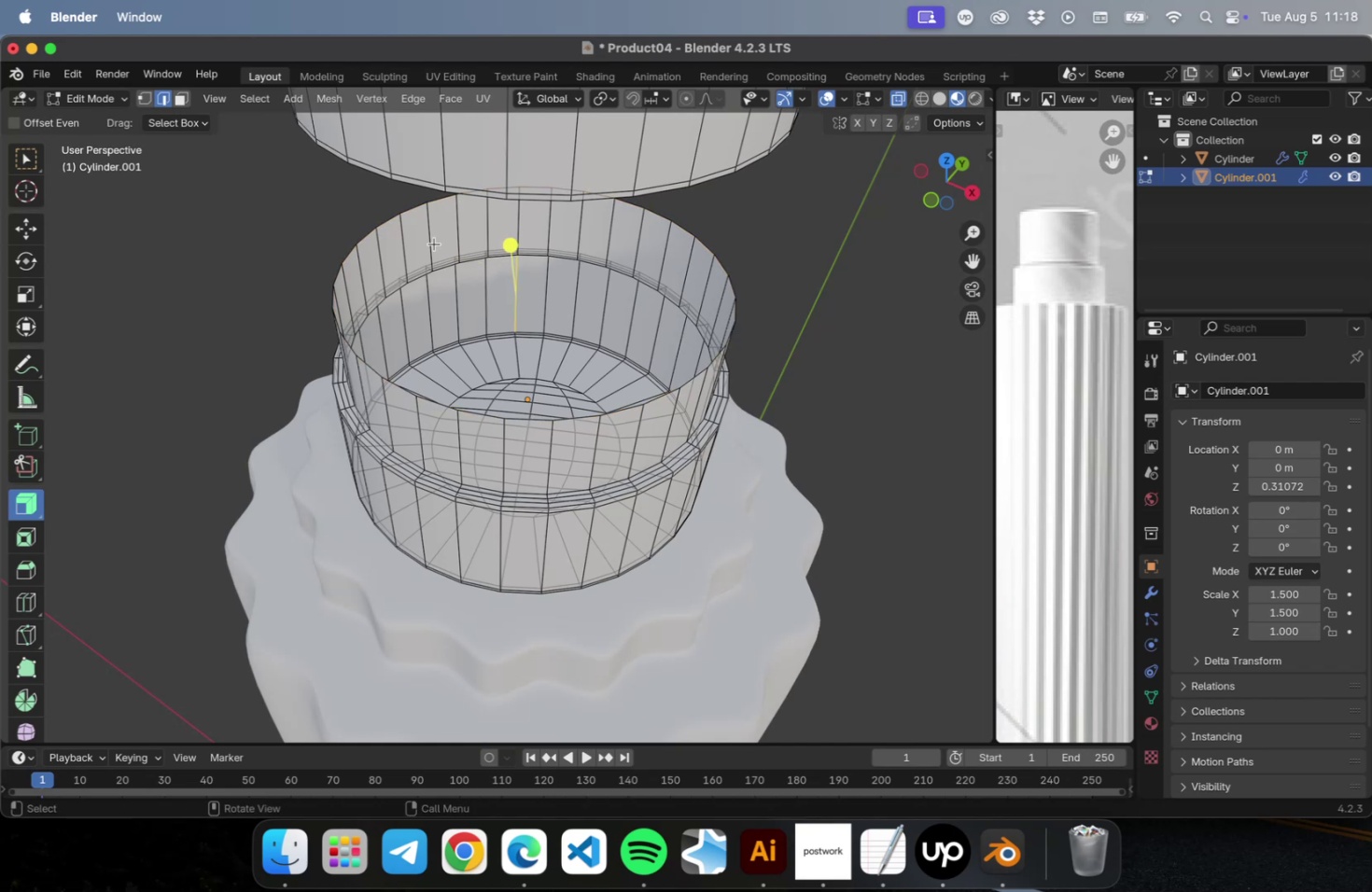 
key(Meta+CommandLeft)
 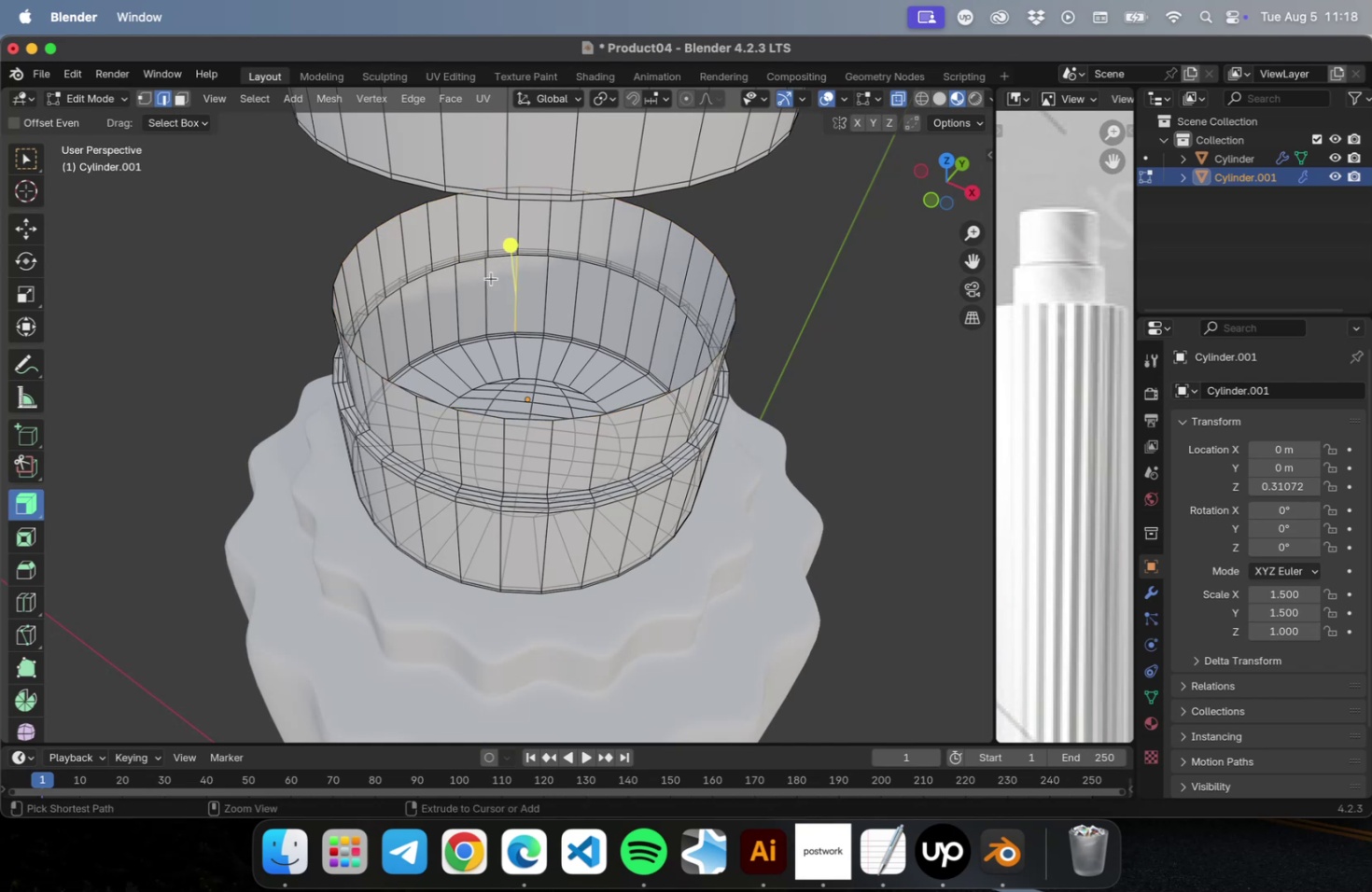 
key(Meta+Z)
 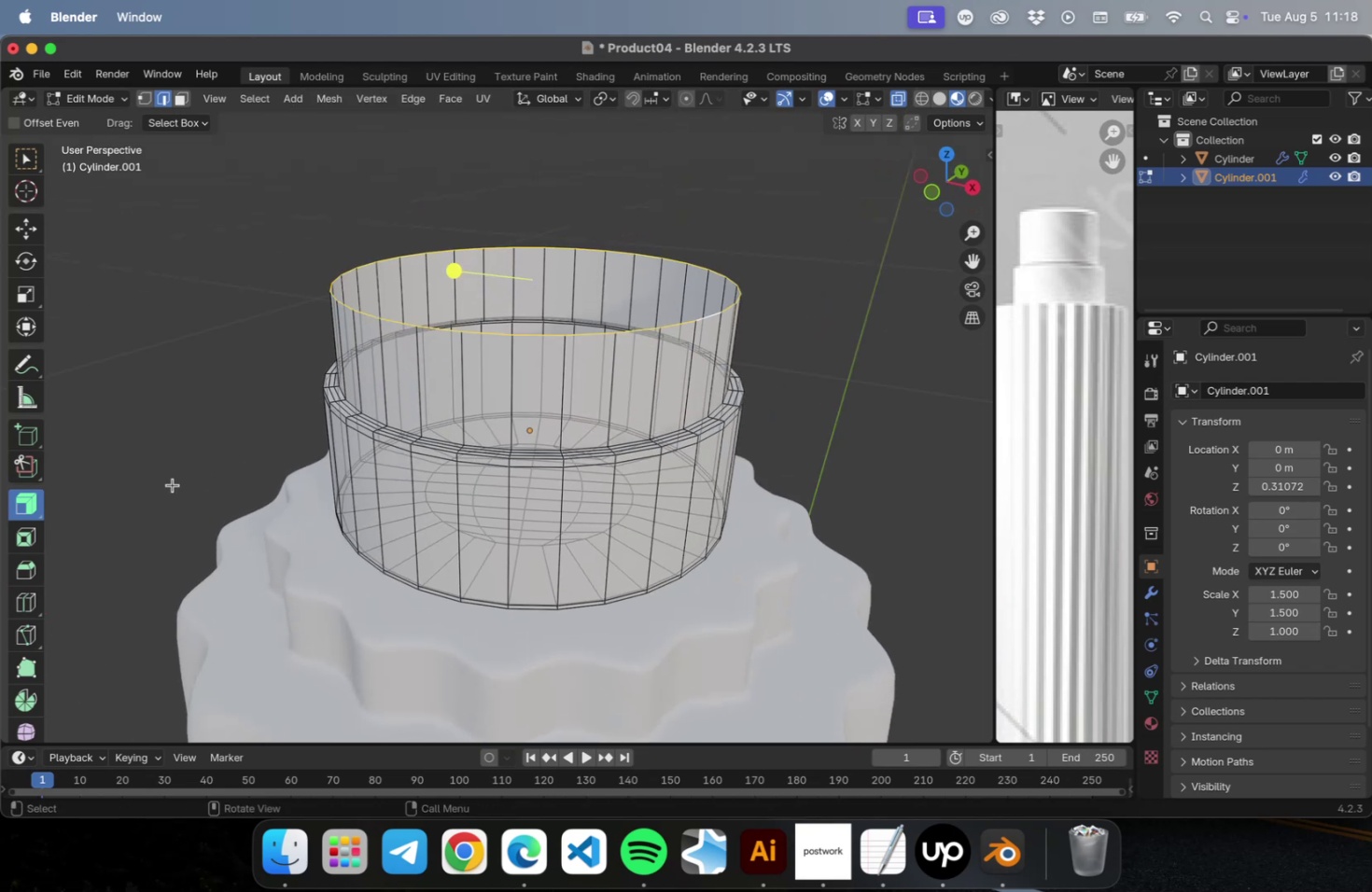 
left_click([30, 529])
 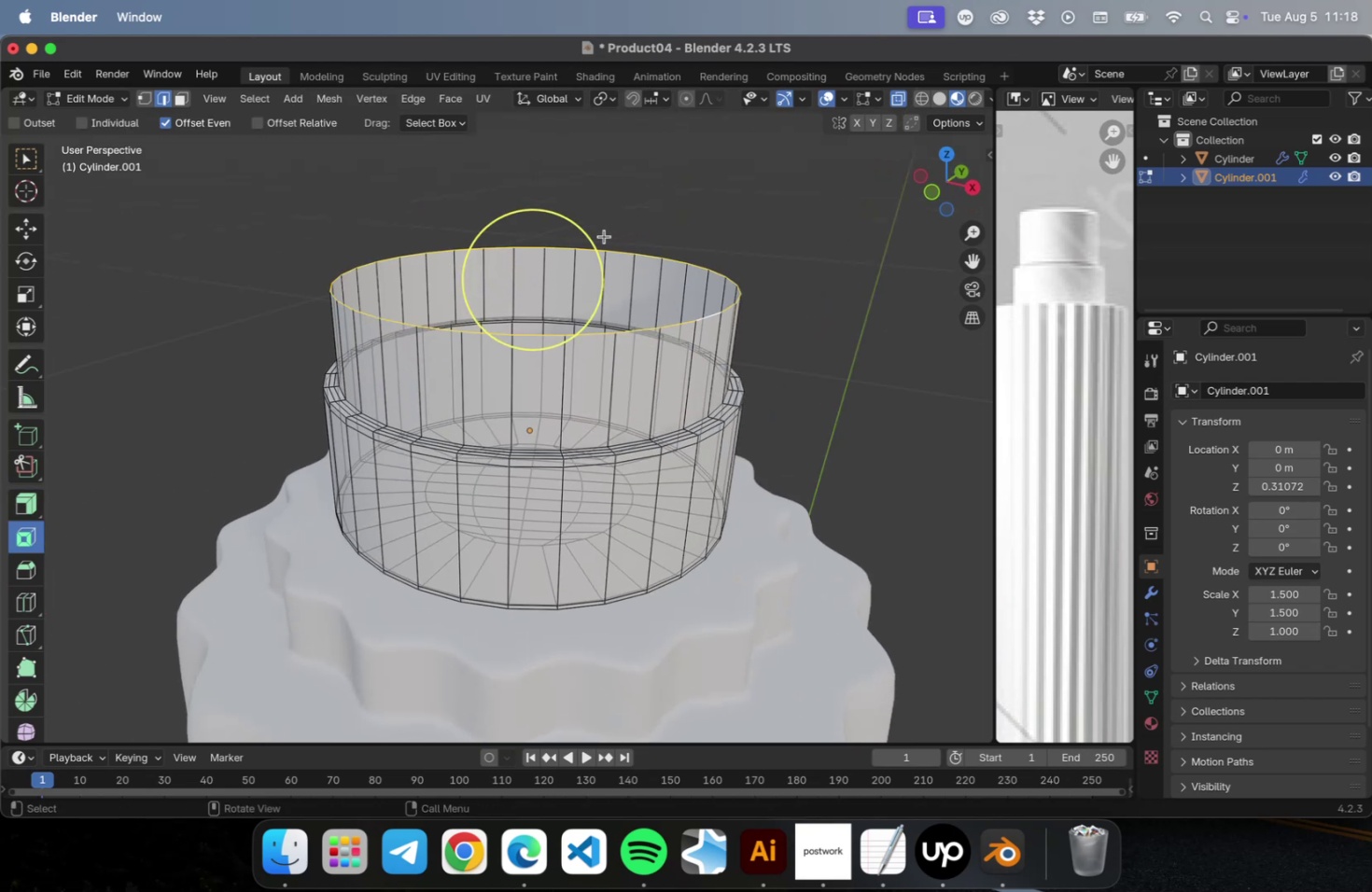 
left_click_drag(start_coordinate=[595, 241], to_coordinate=[217, 329])
 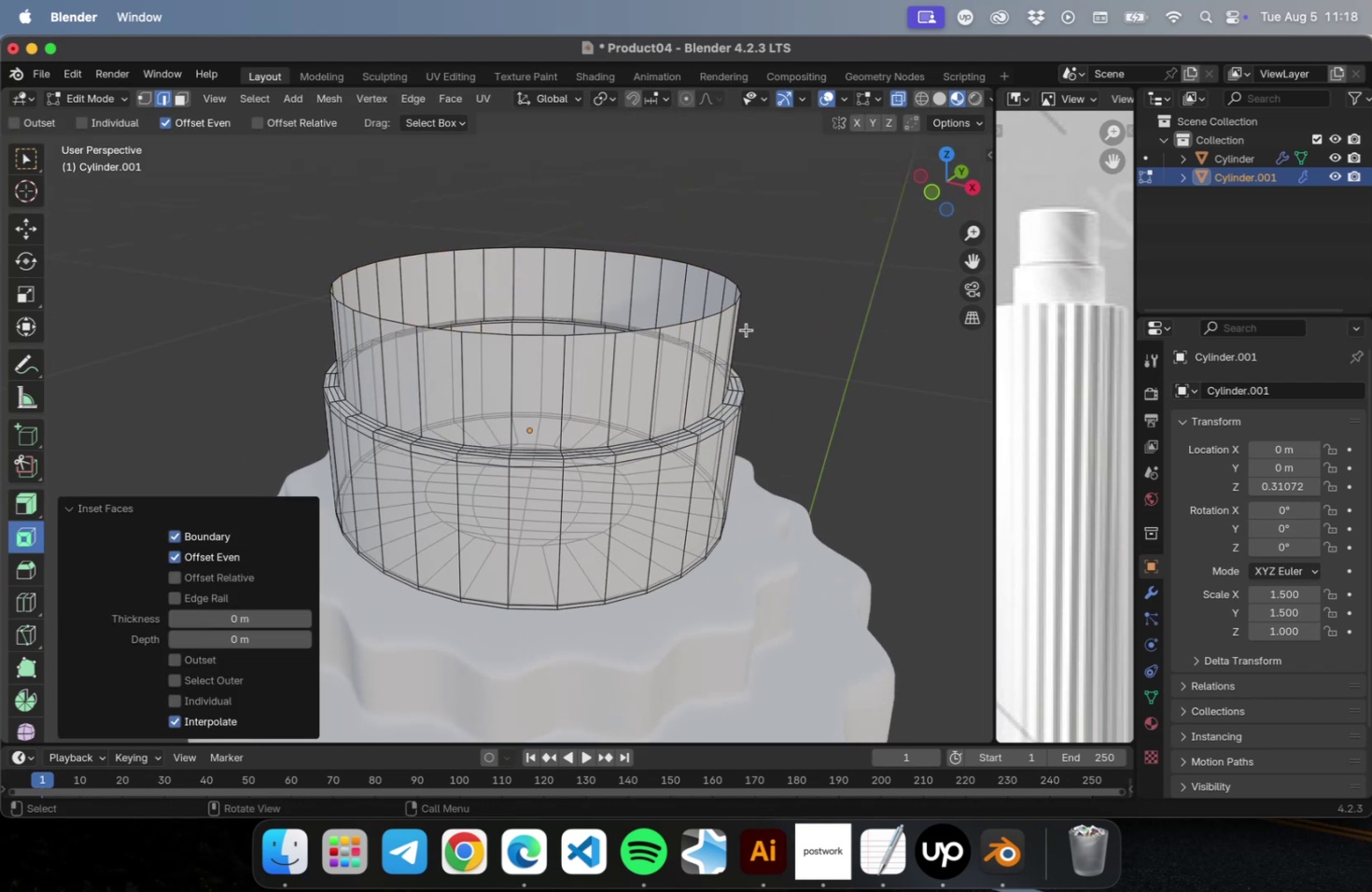 
key(Escape)
 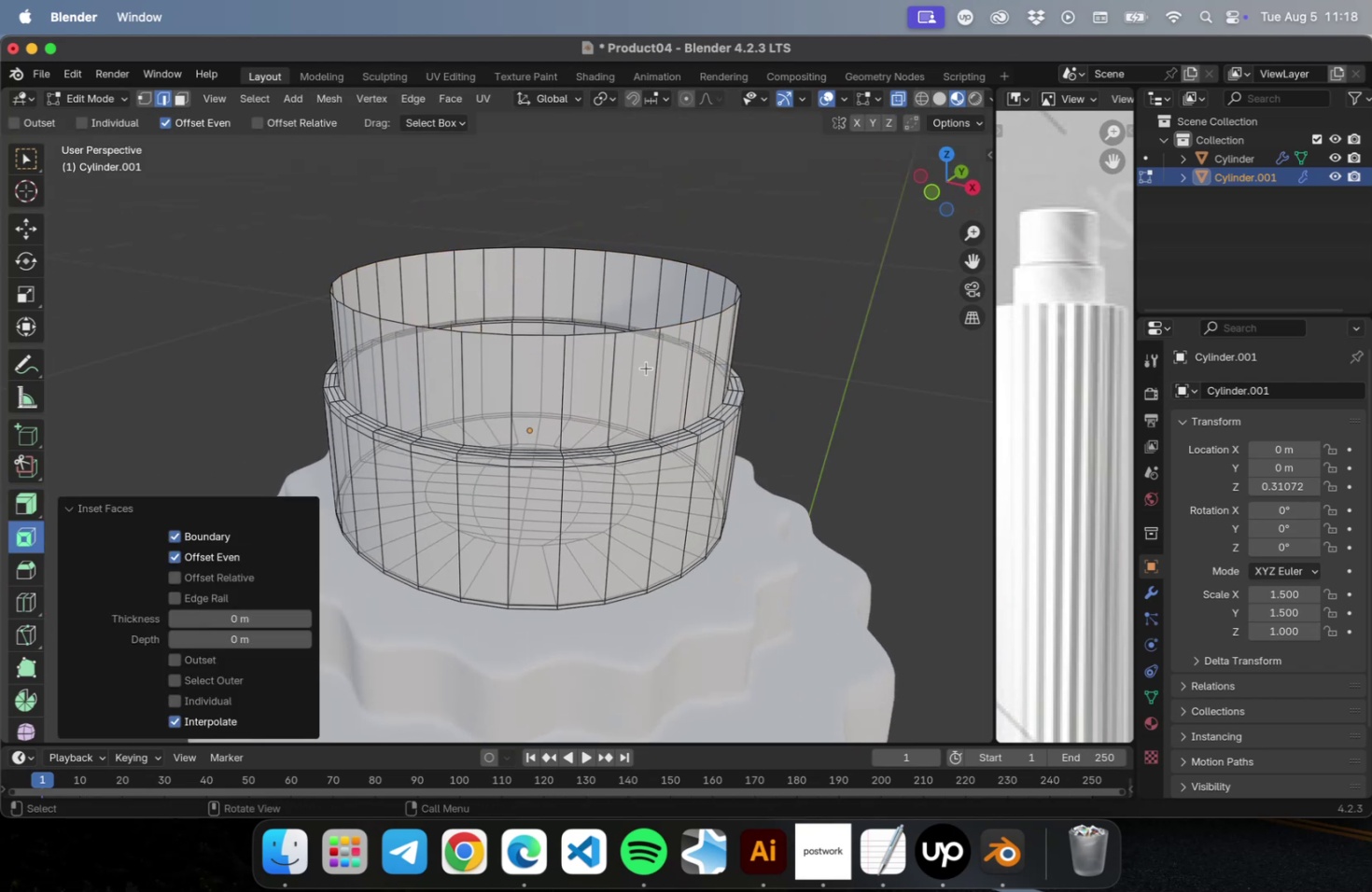 
key(Meta+CommandLeft)
 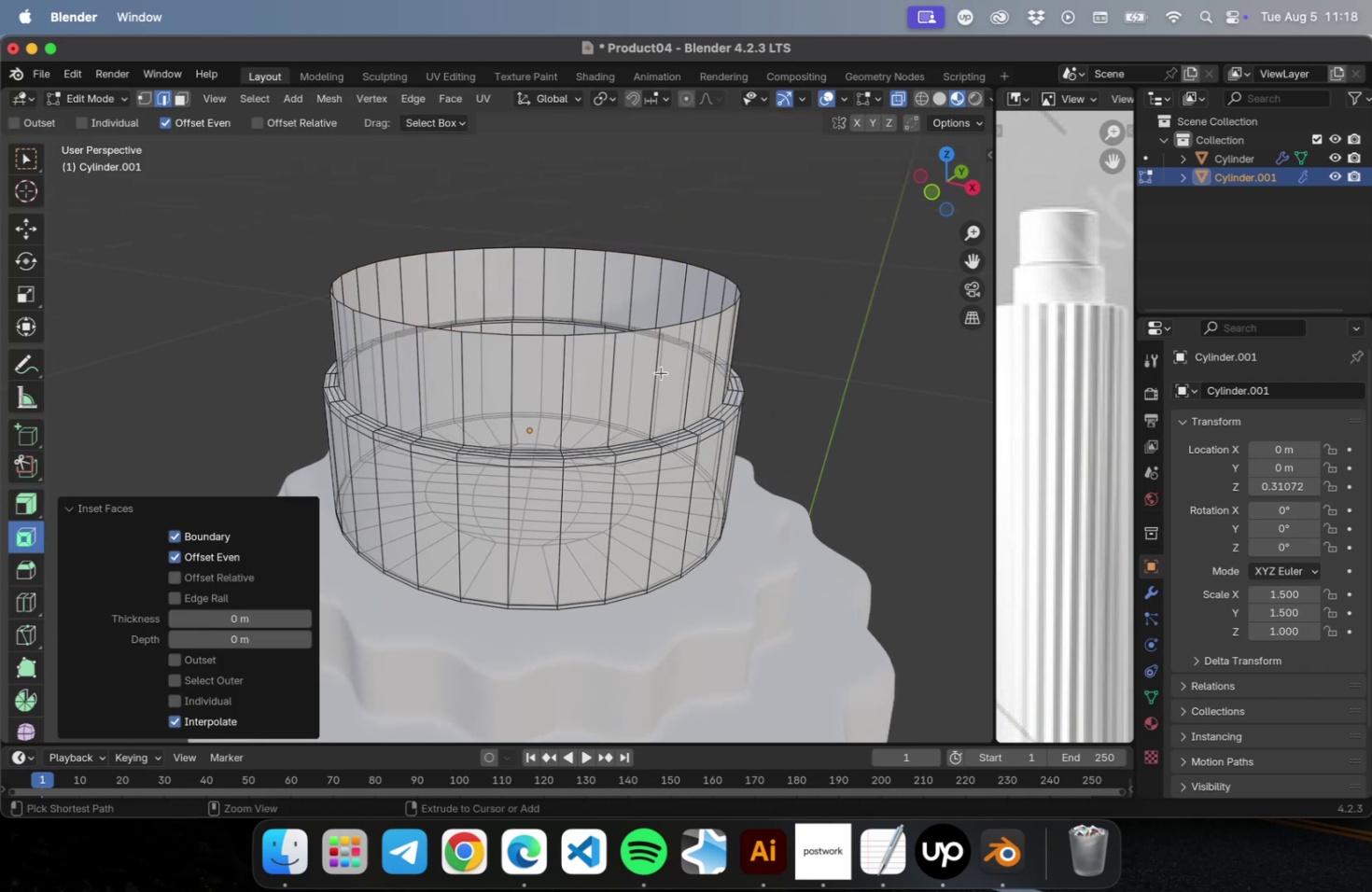 
key(Tab)
 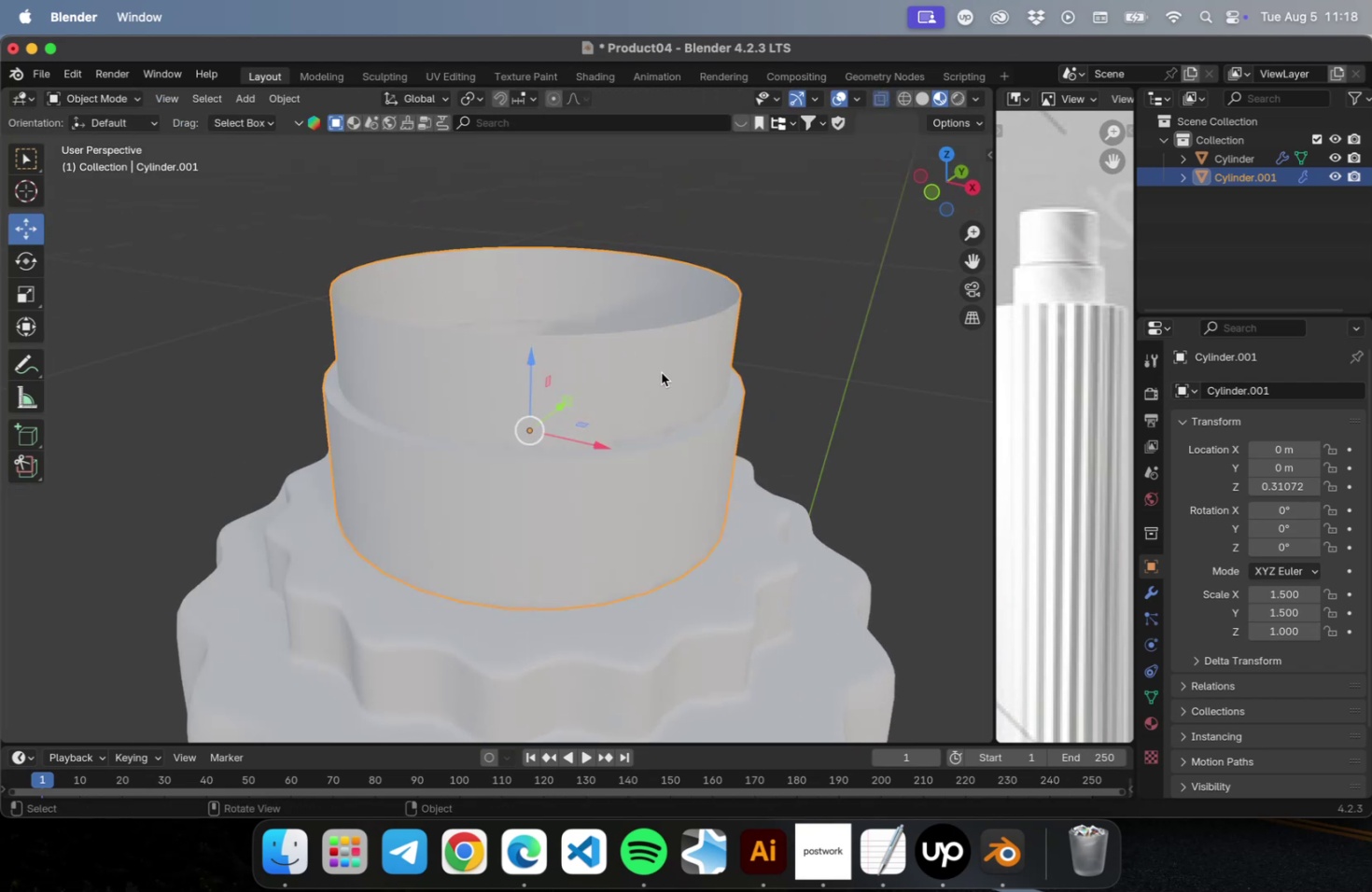 
key(Meta+Z)
 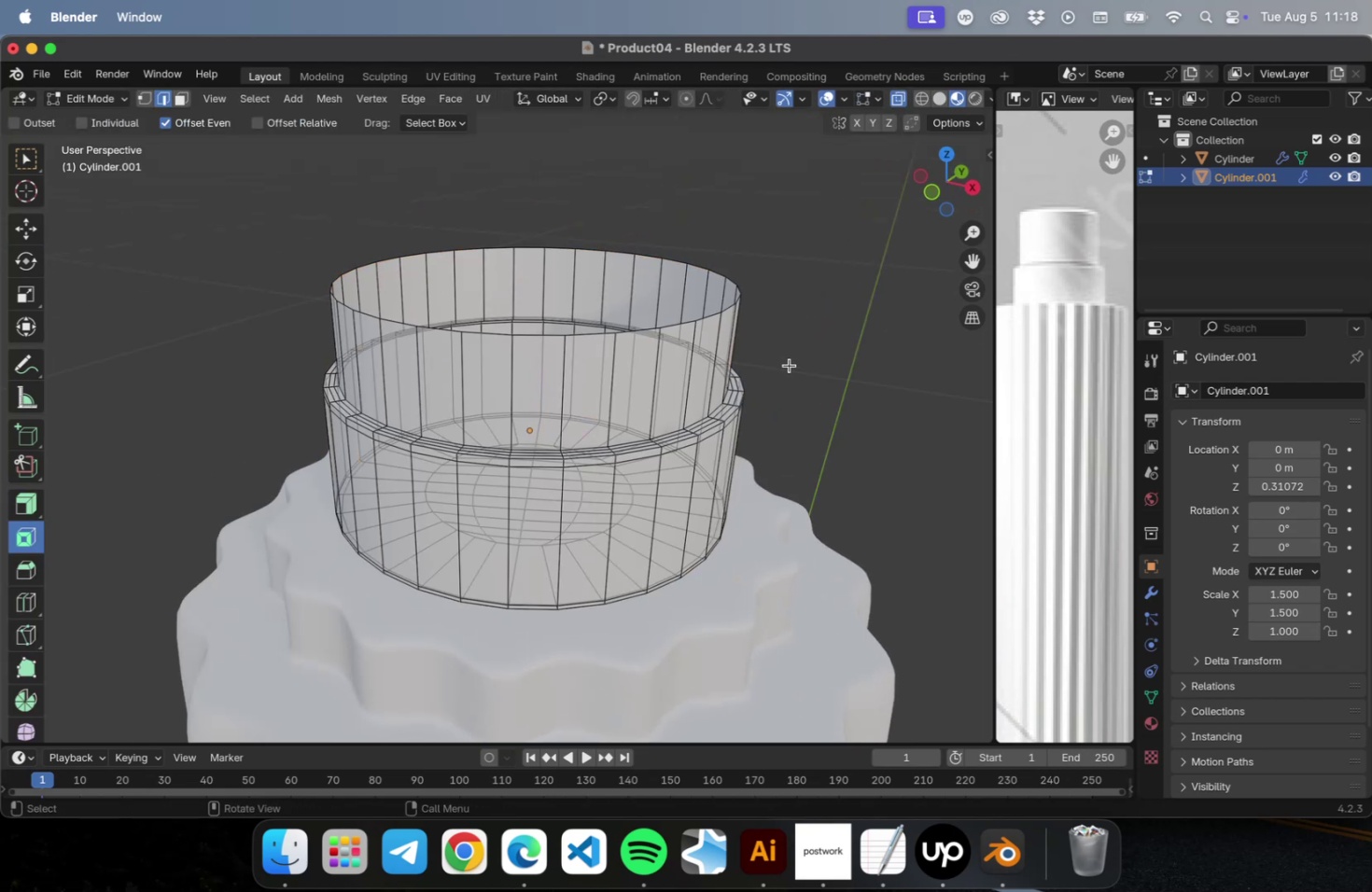 
scroll: coordinate [789, 360], scroll_direction: down, amount: 2.0
 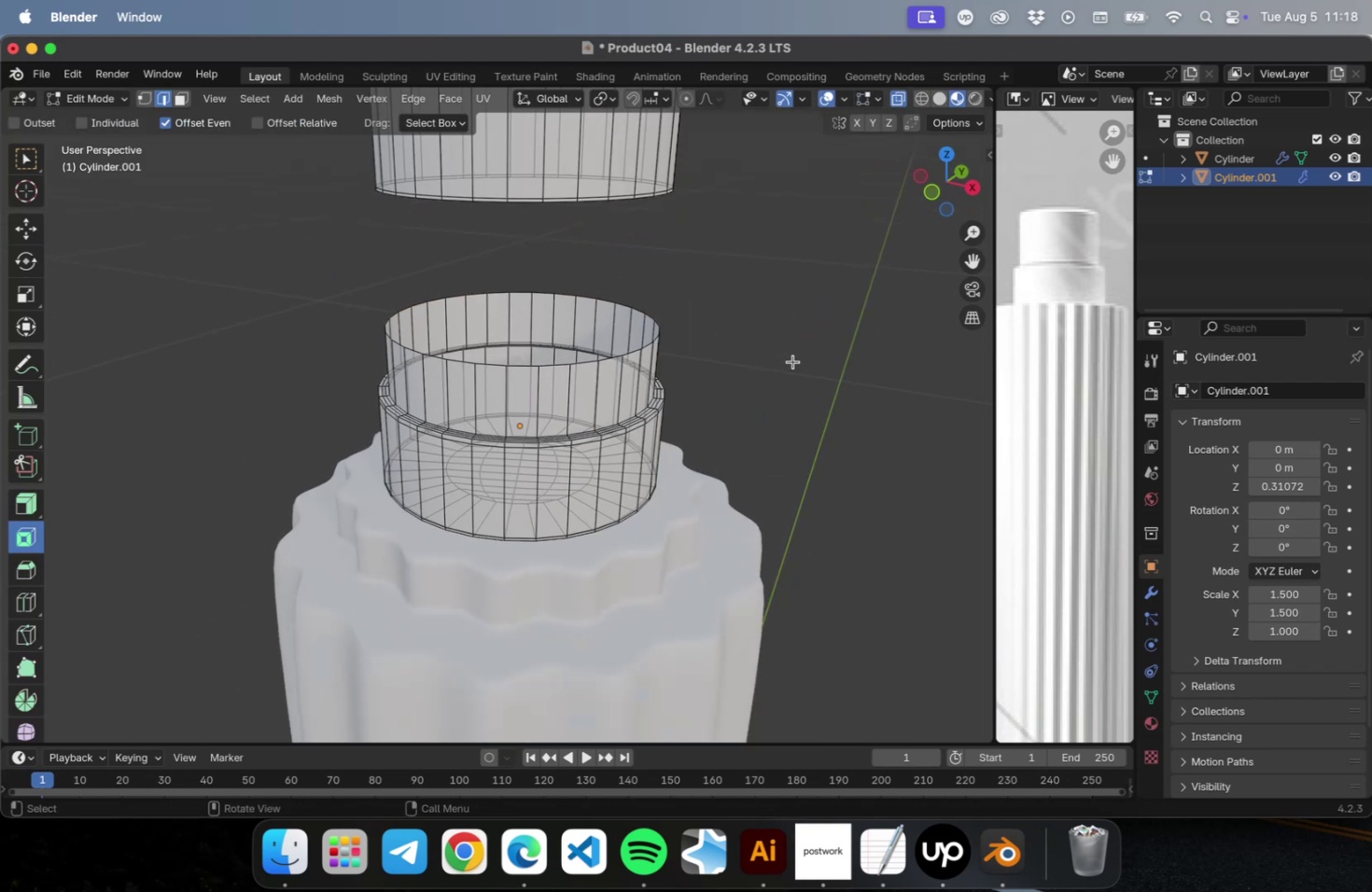 
key(Meta+Z)
 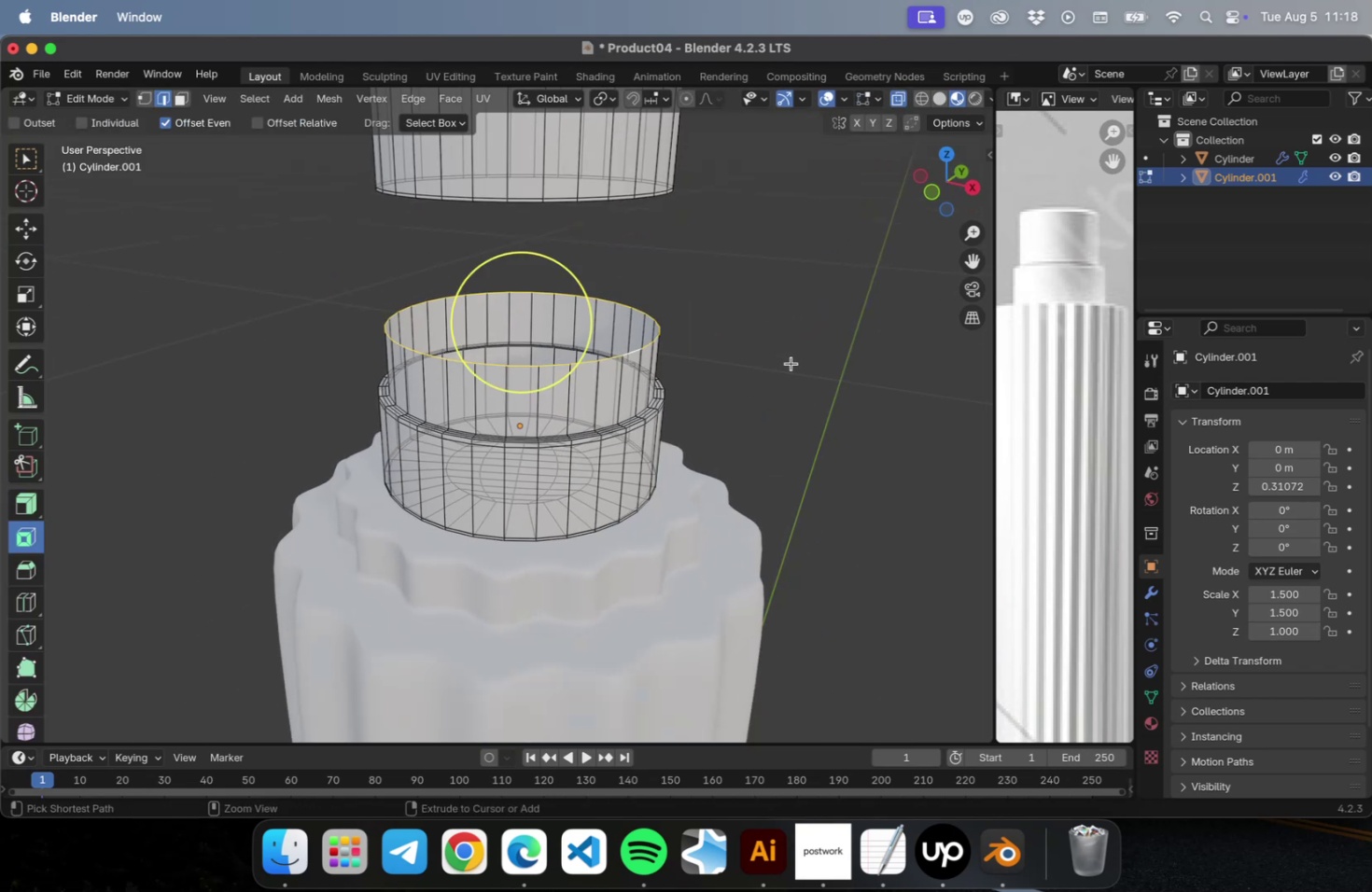 
key(Meta+Z)
 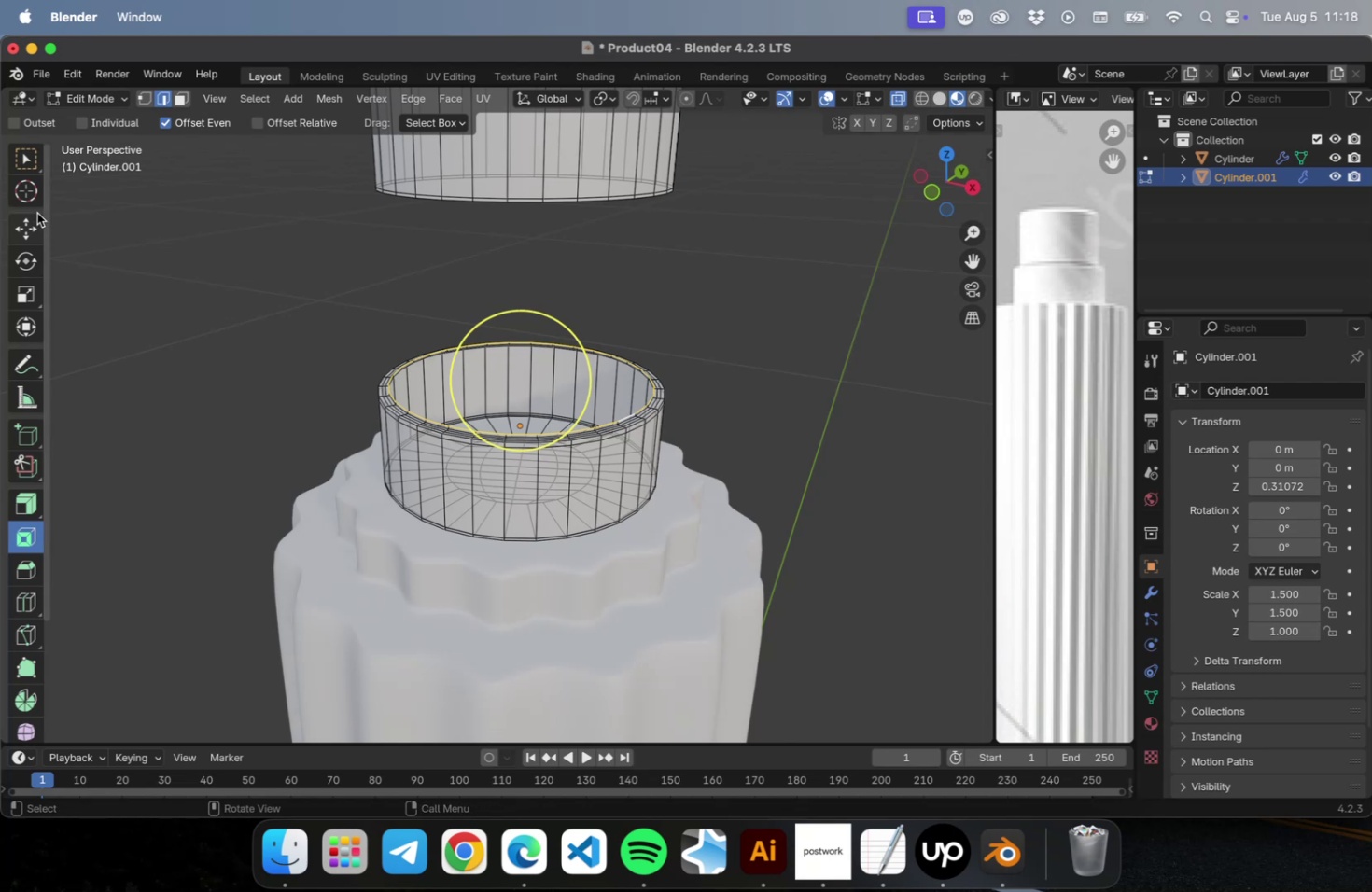 
left_click([30, 219])
 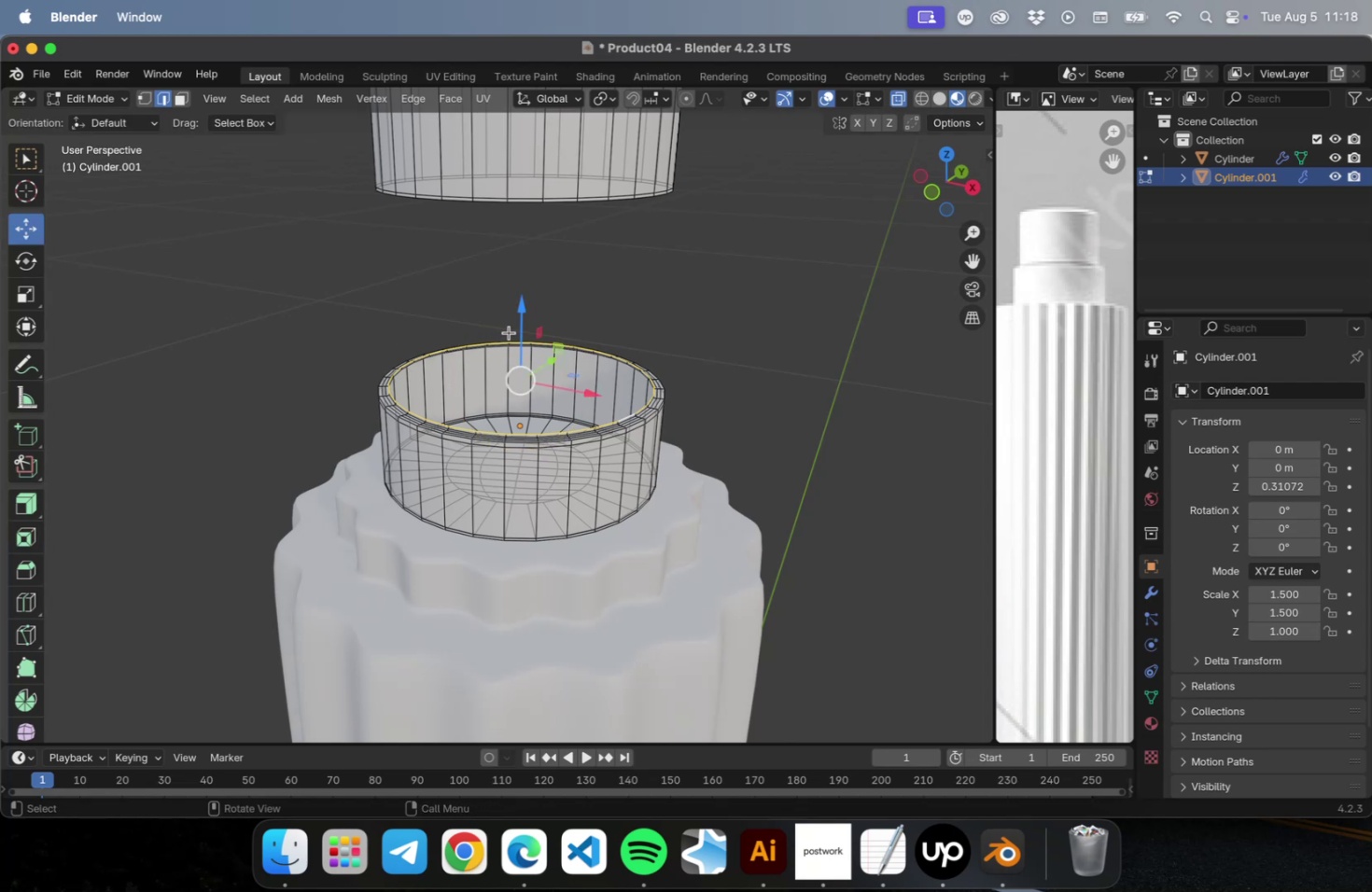 
type(ez)
 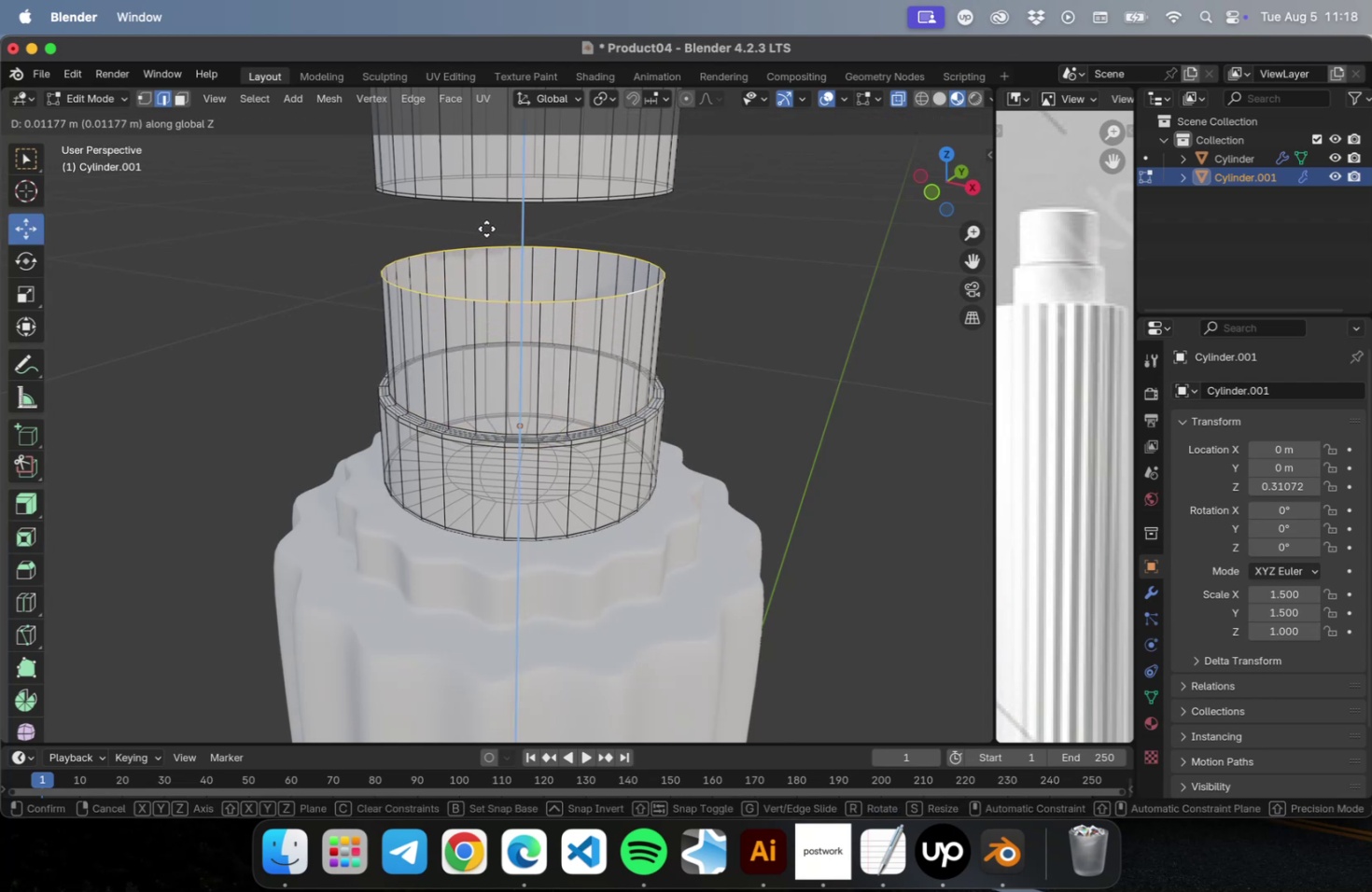 
left_click([486, 227])
 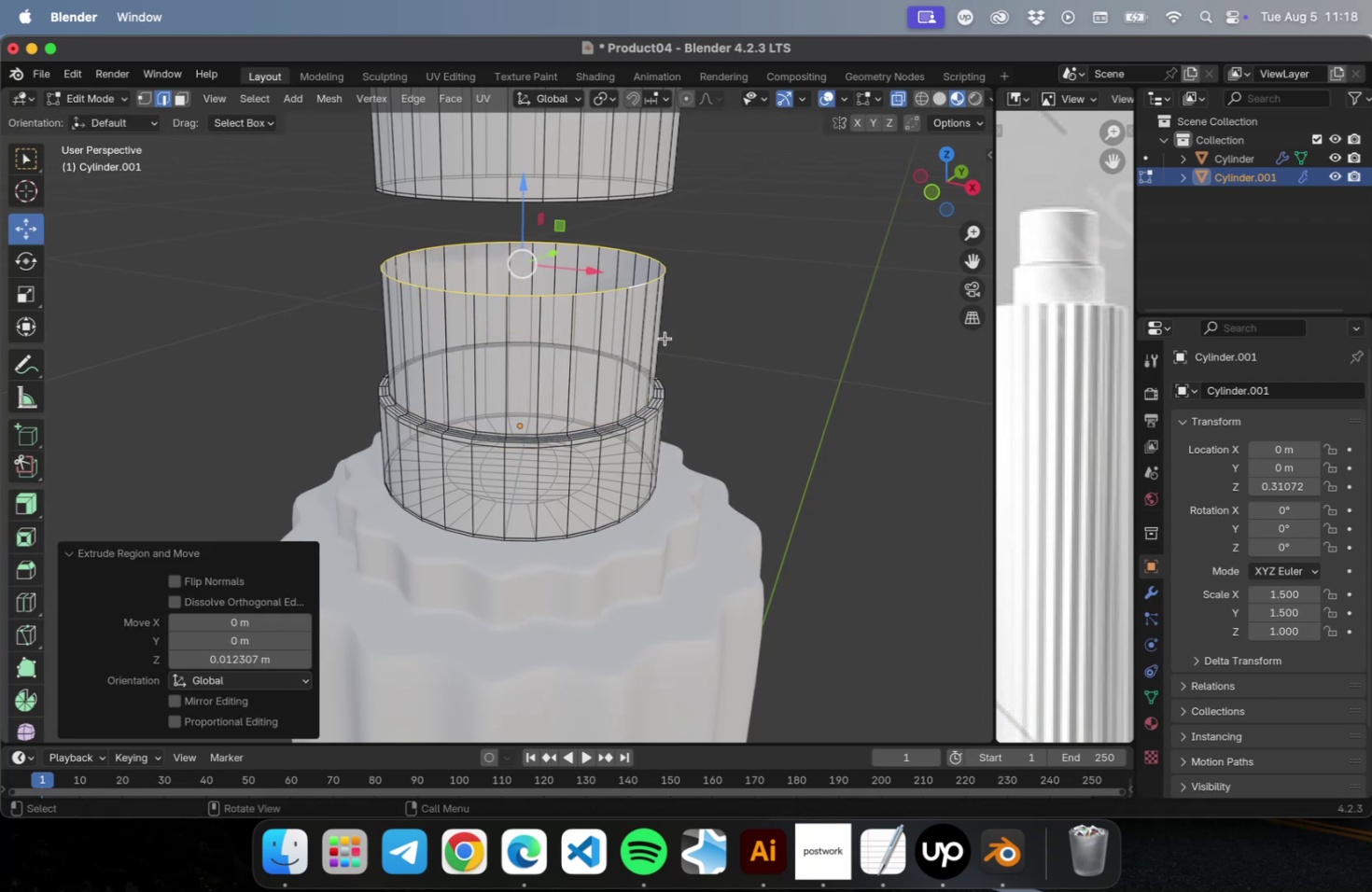 
key(Tab)
 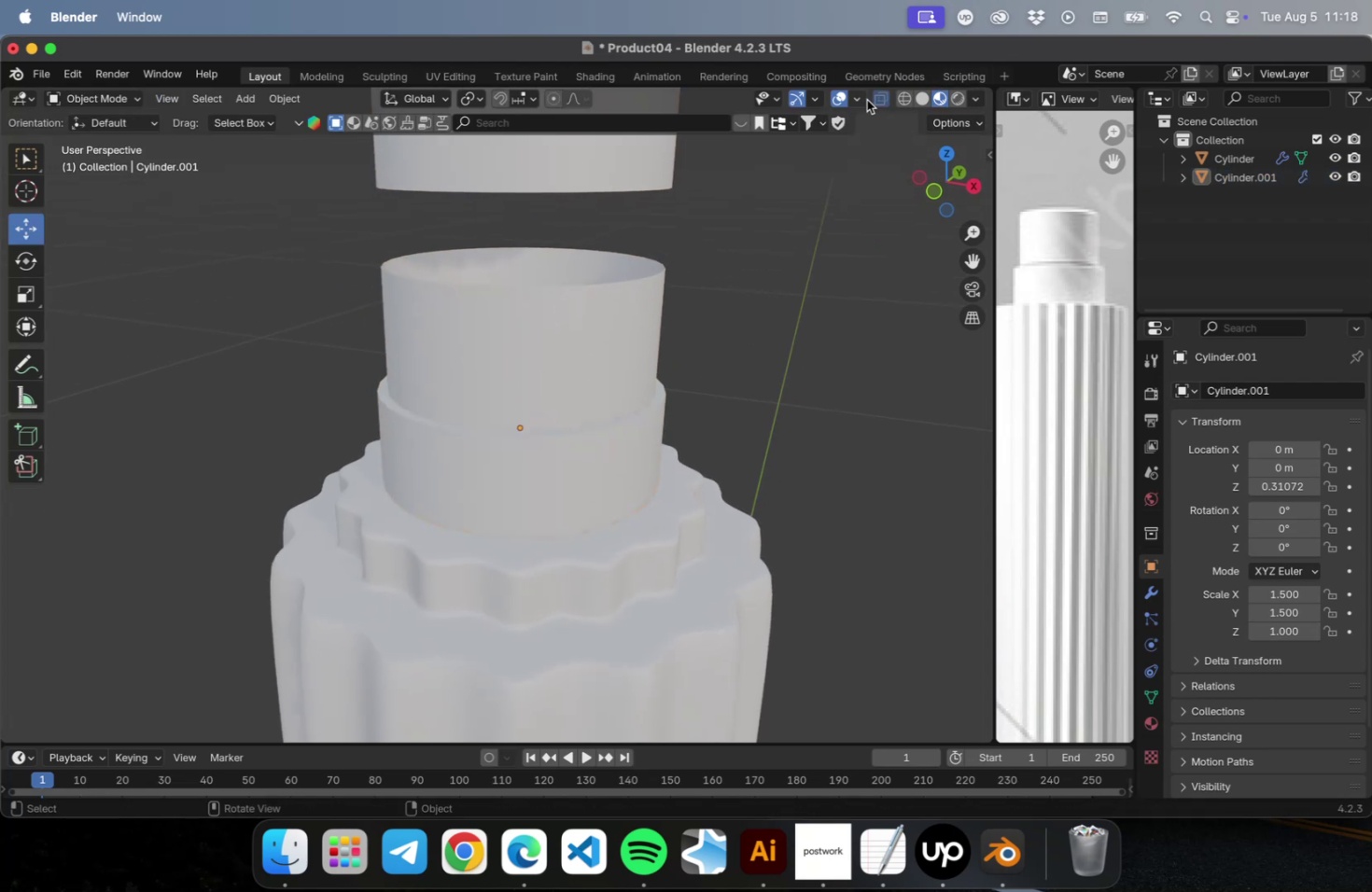 
left_click([929, 104])
 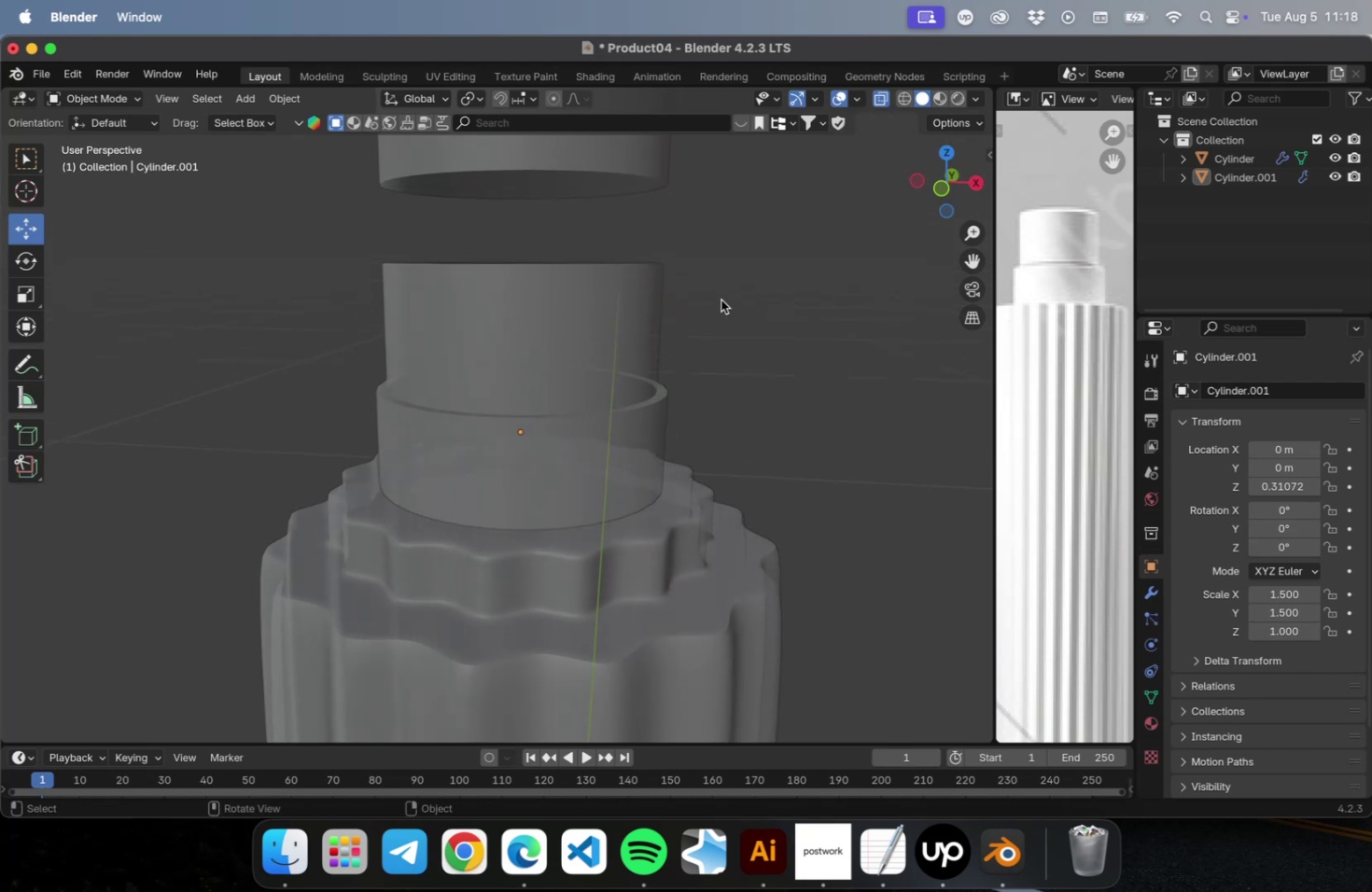 
left_click([554, 300])
 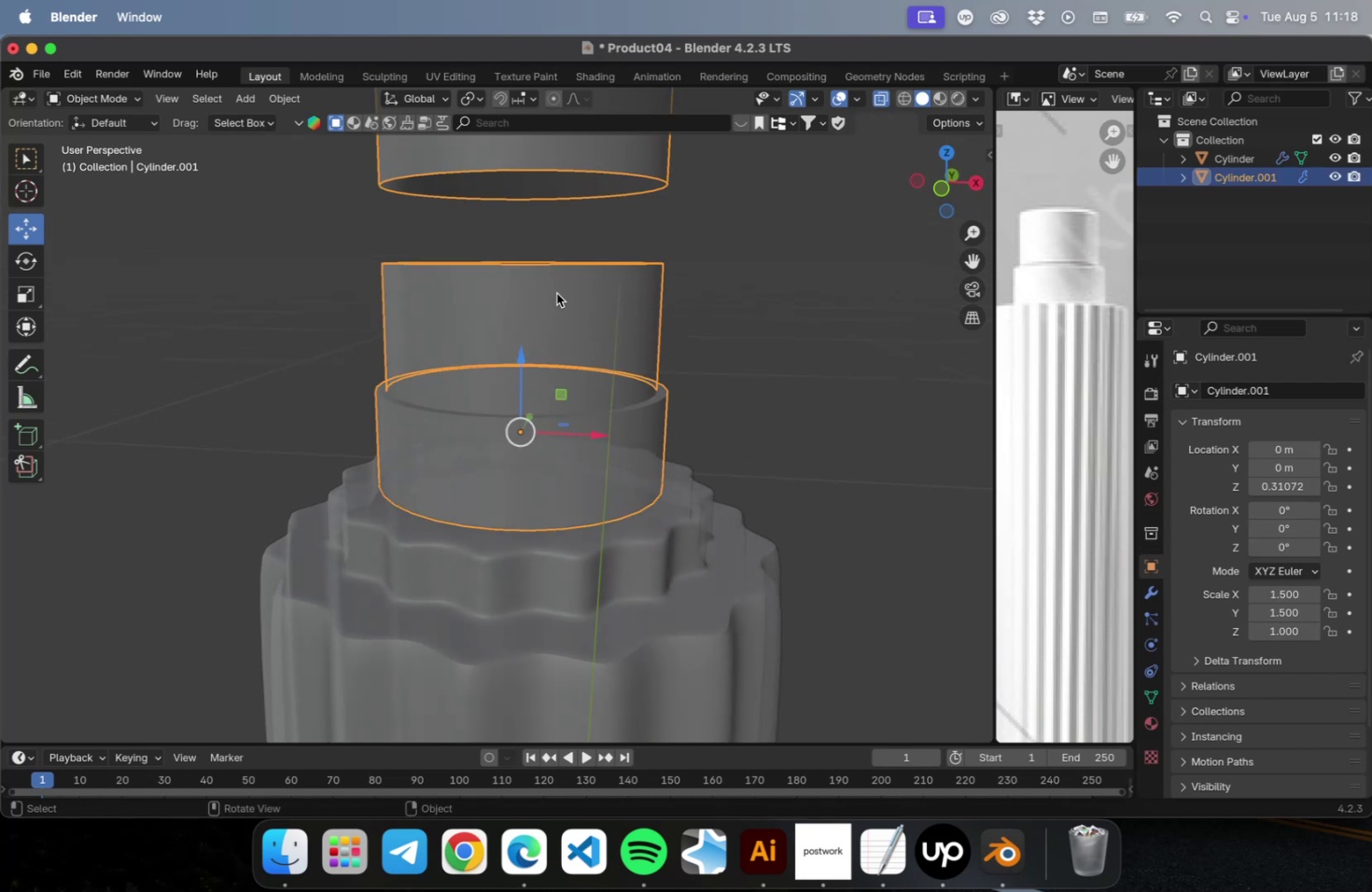 
scroll: coordinate [556, 292], scroll_direction: up, amount: 1.0
 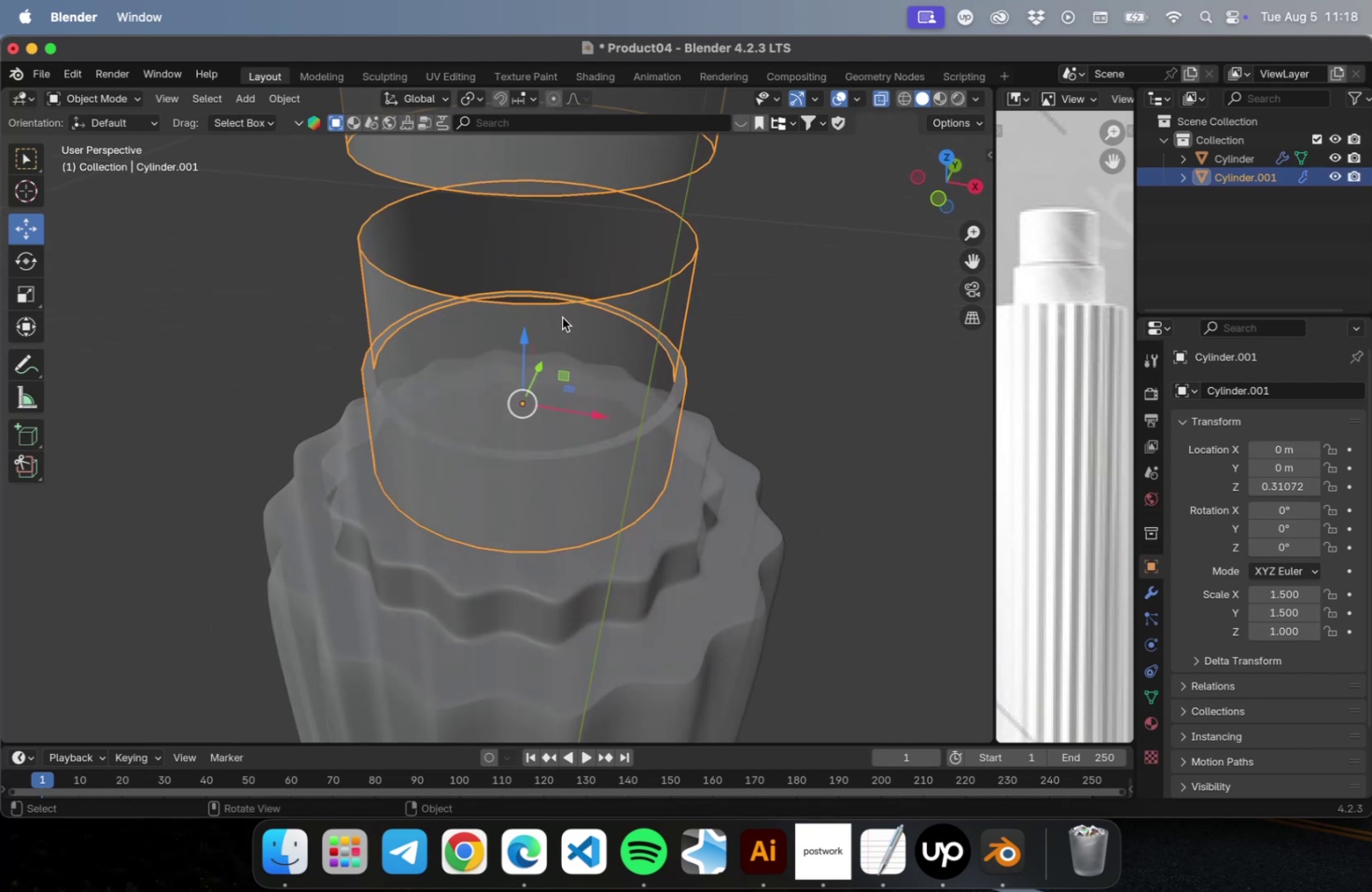 
wait(6.93)
 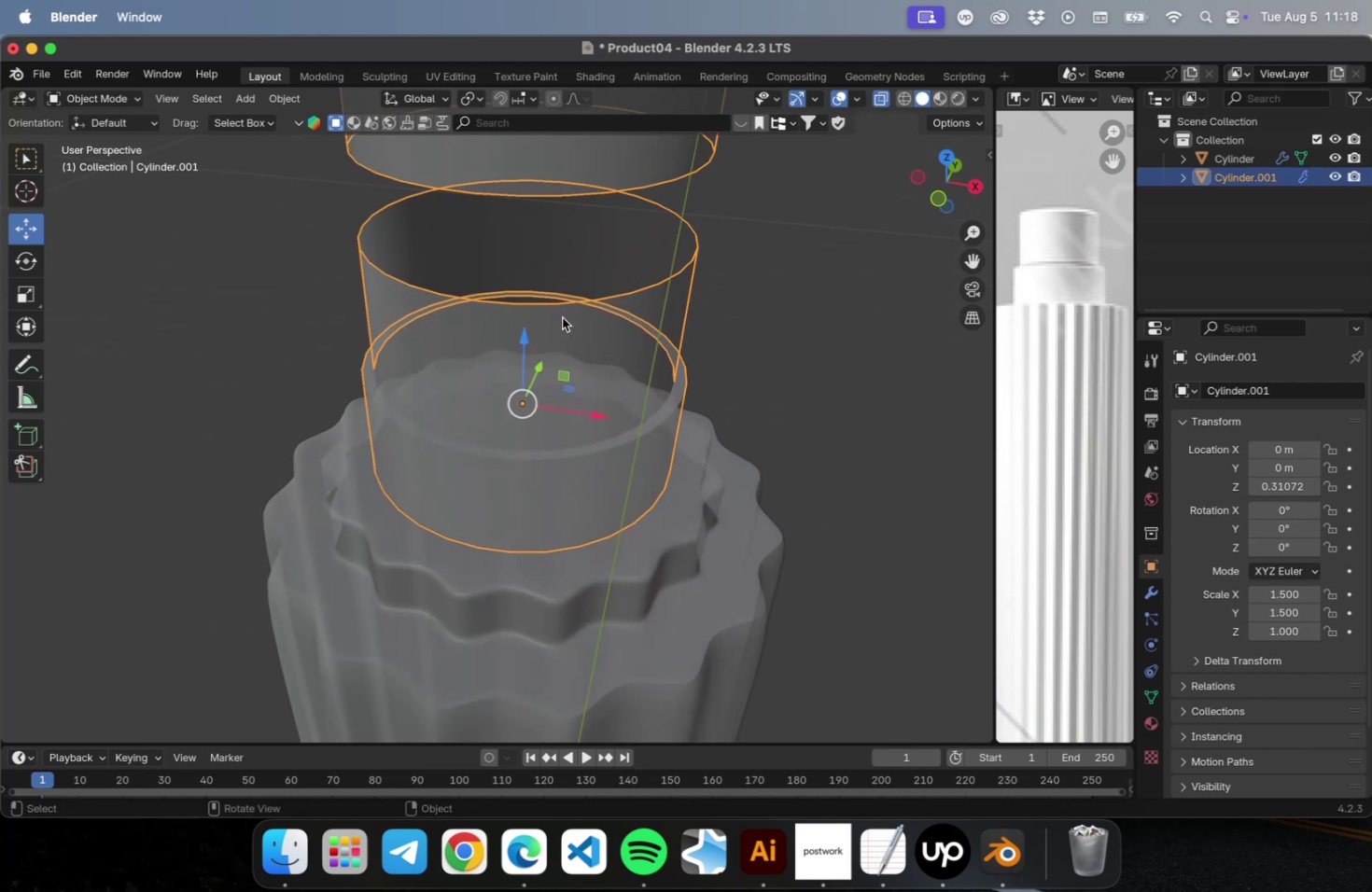 
left_click([497, 153])
 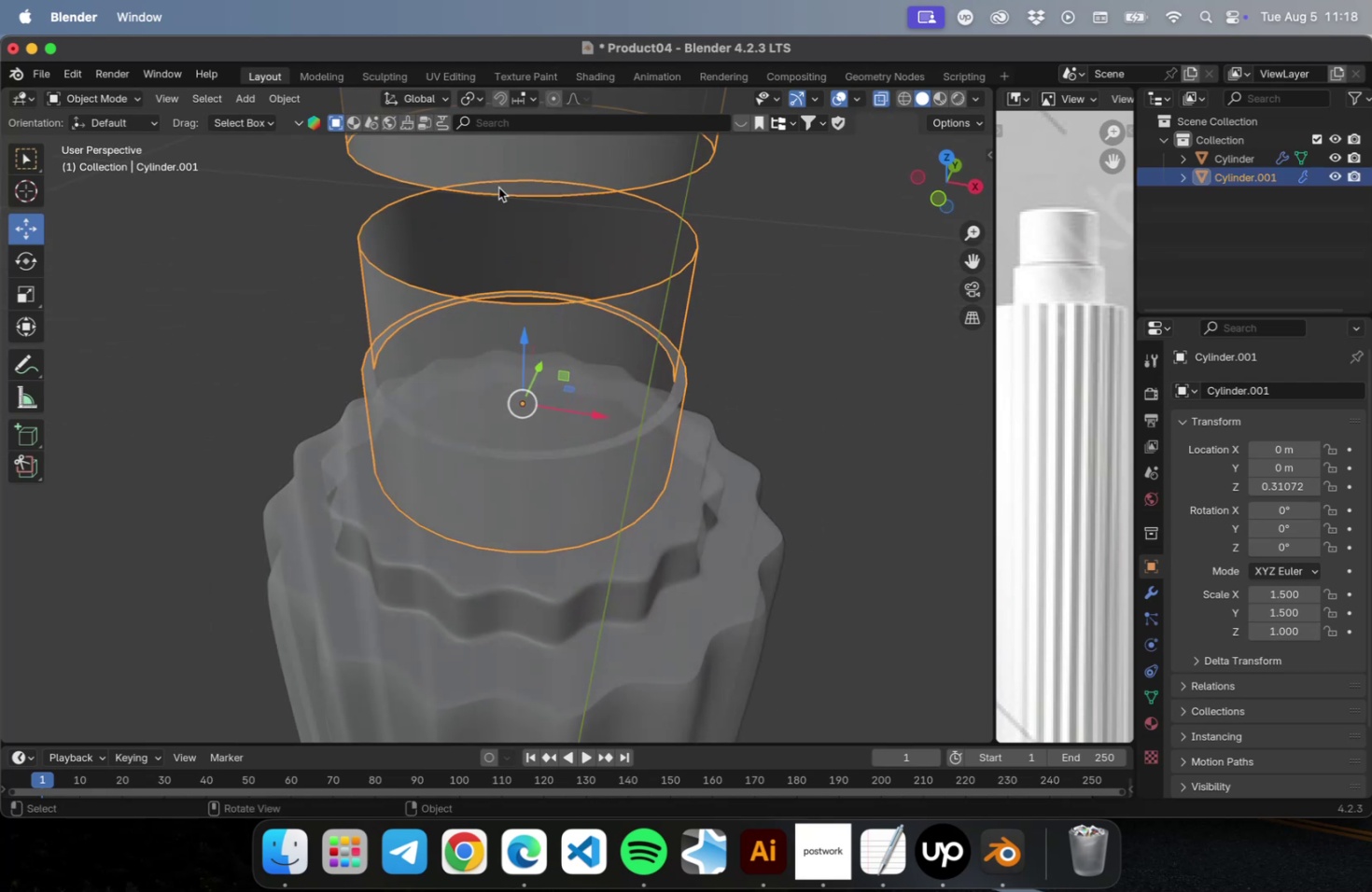 
hold_key(key=ShiftLeft, duration=0.71)
 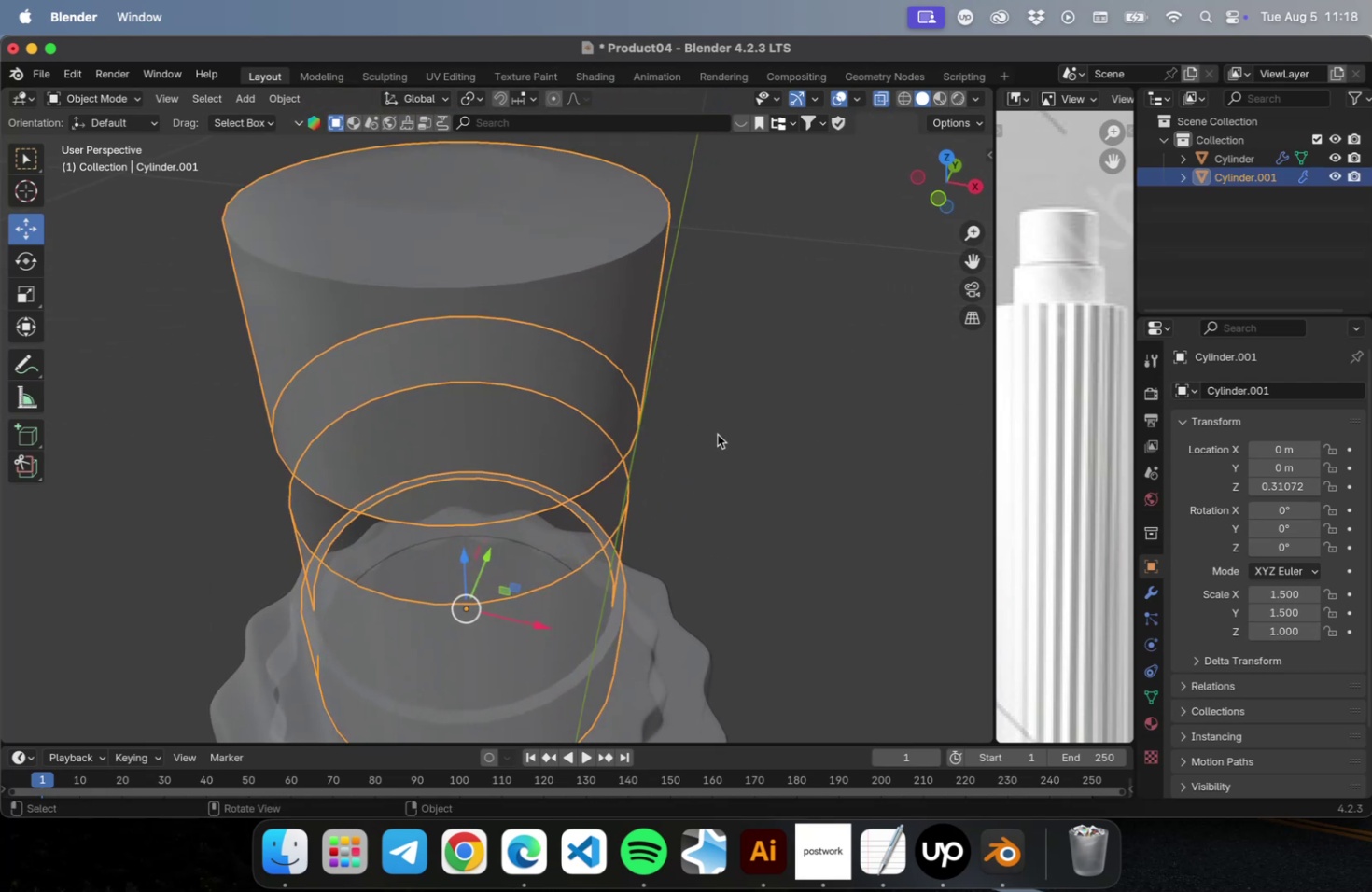 
left_click([717, 434])
 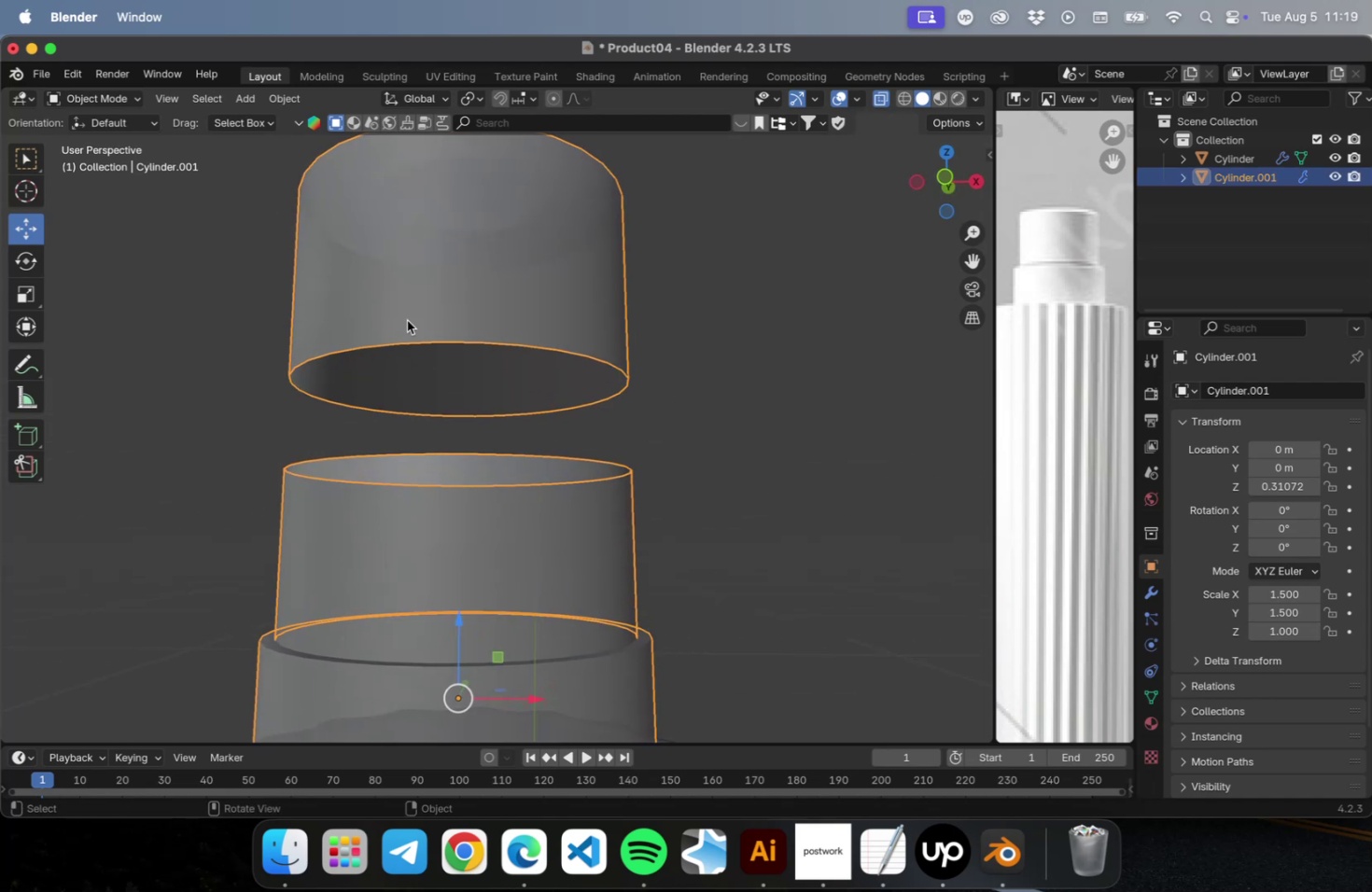 
left_click([444, 512])
 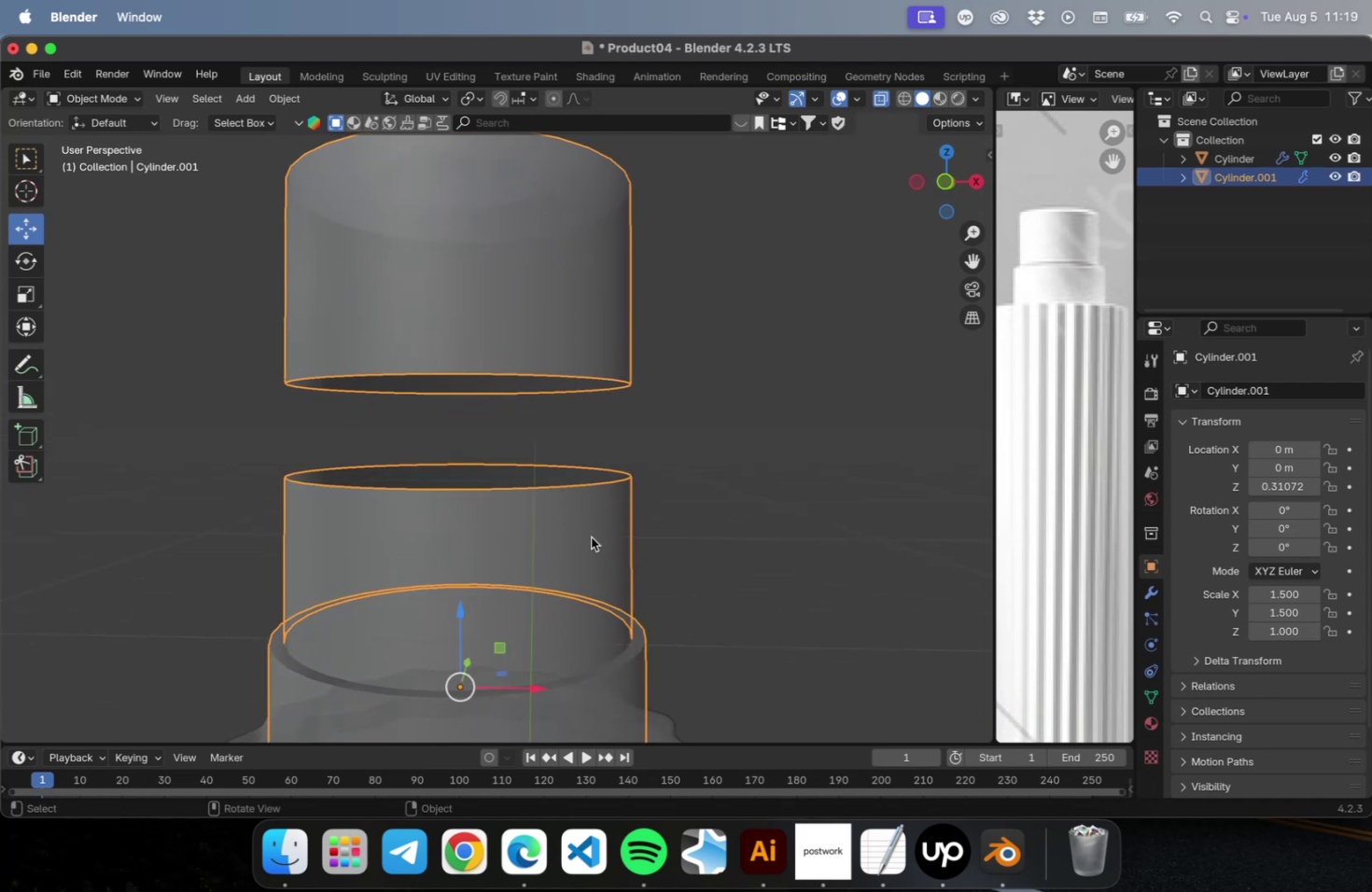 
left_click([479, 293])
 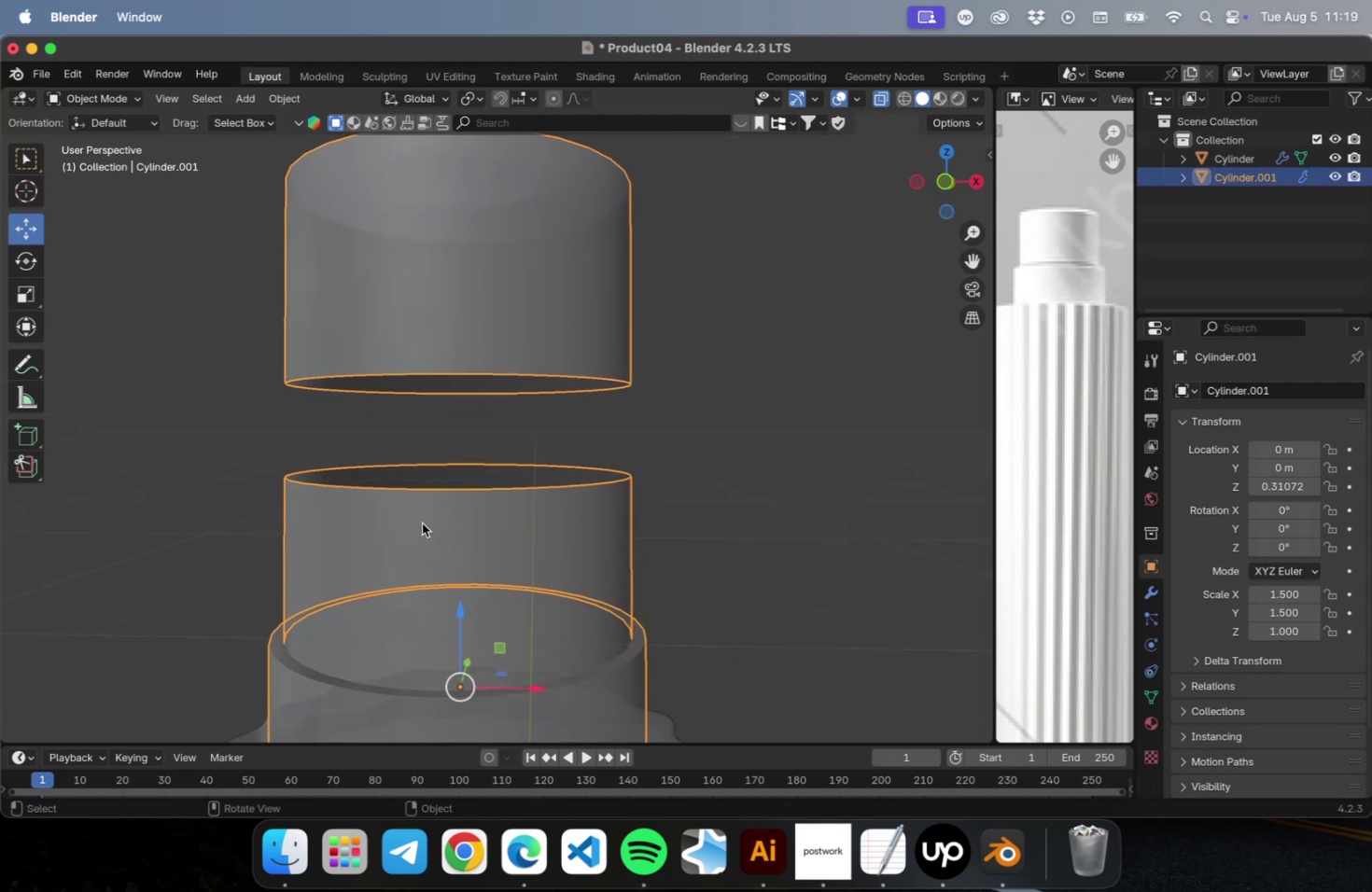 
key(Tab)
 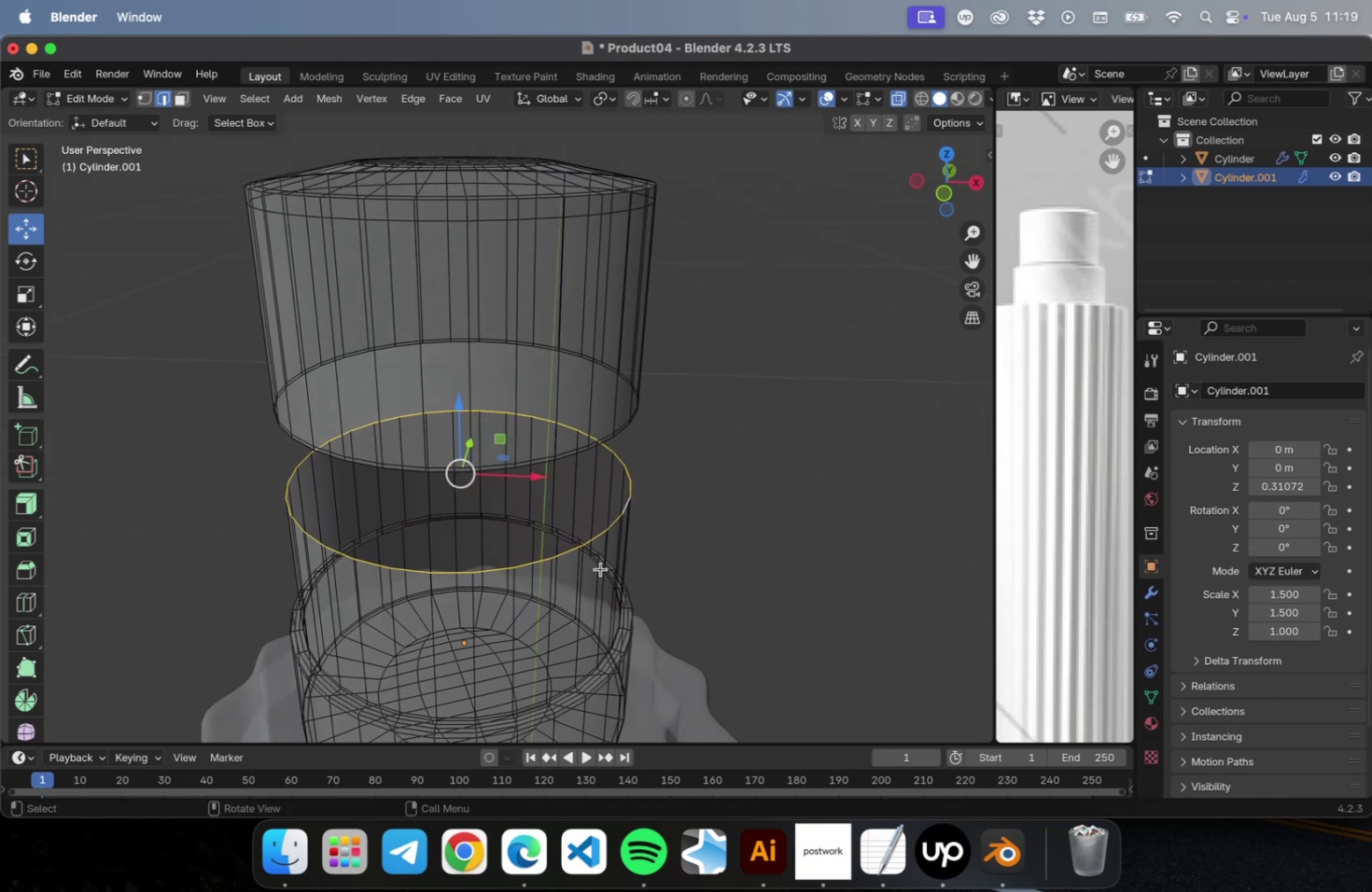 
hold_key(key=ShiftLeft, duration=0.42)
 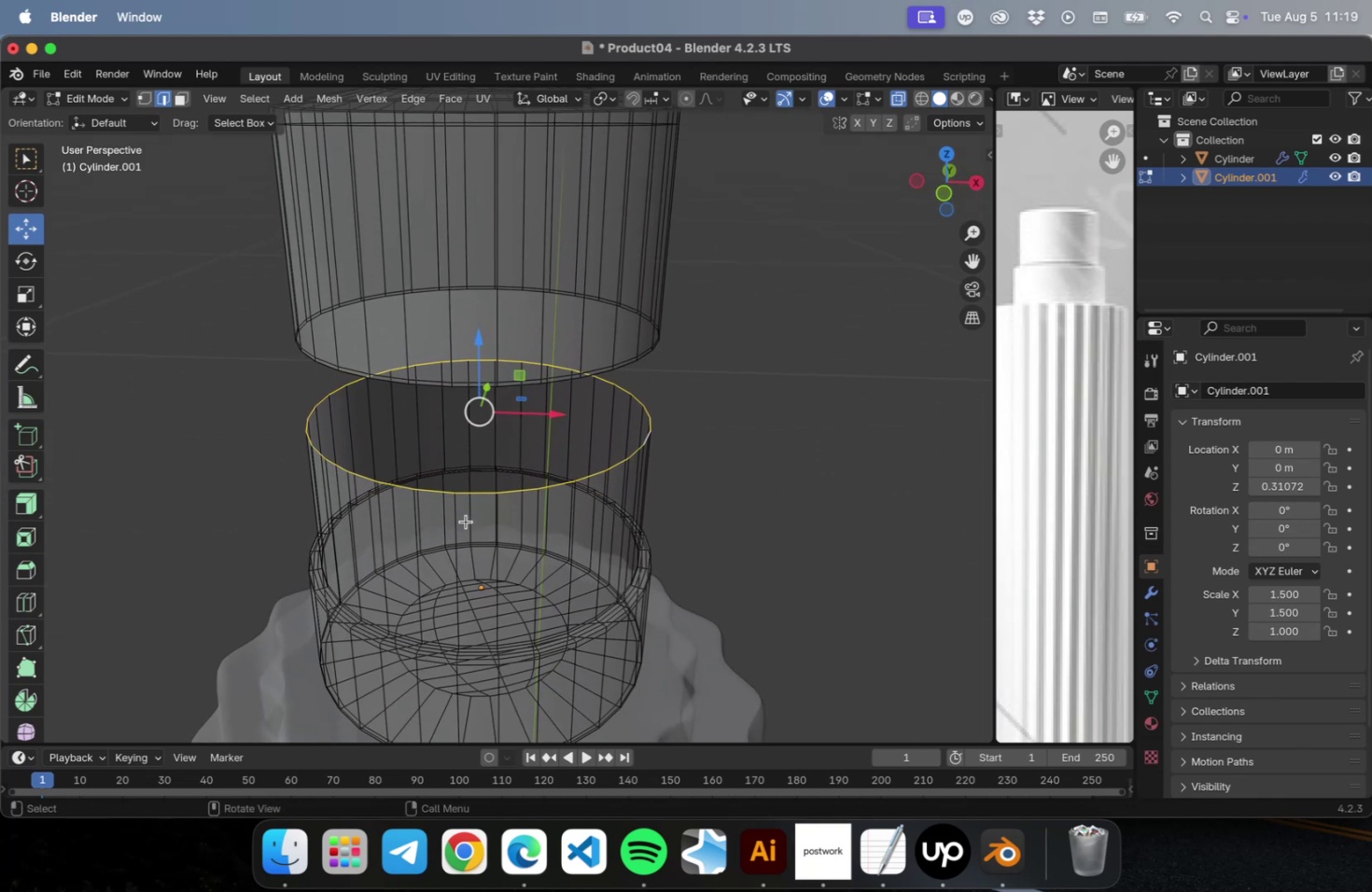 
scroll: coordinate [465, 518], scroll_direction: up, amount: 2.0
 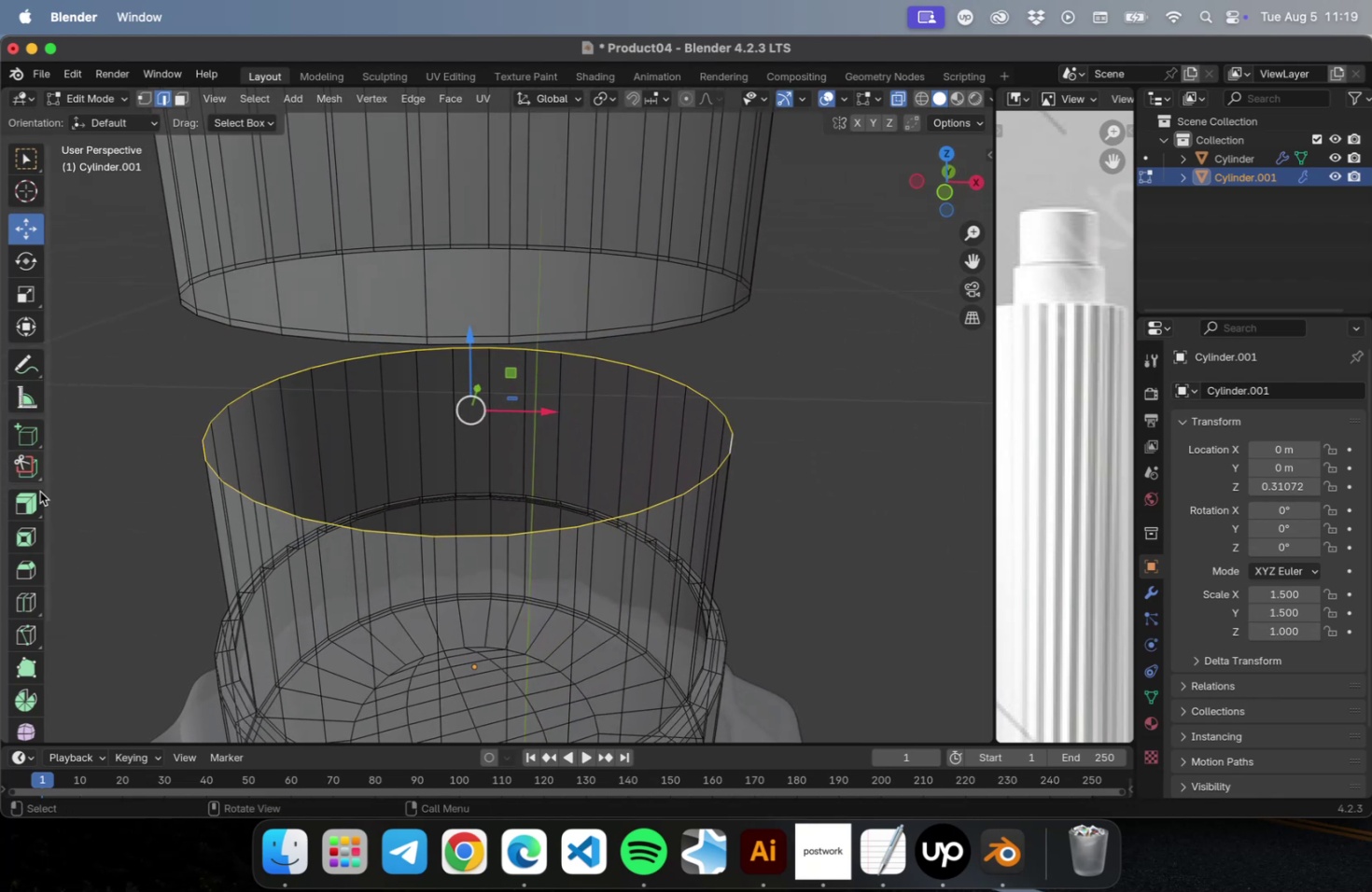 
left_click_drag(start_coordinate=[35, 507], to_coordinate=[119, 509])
 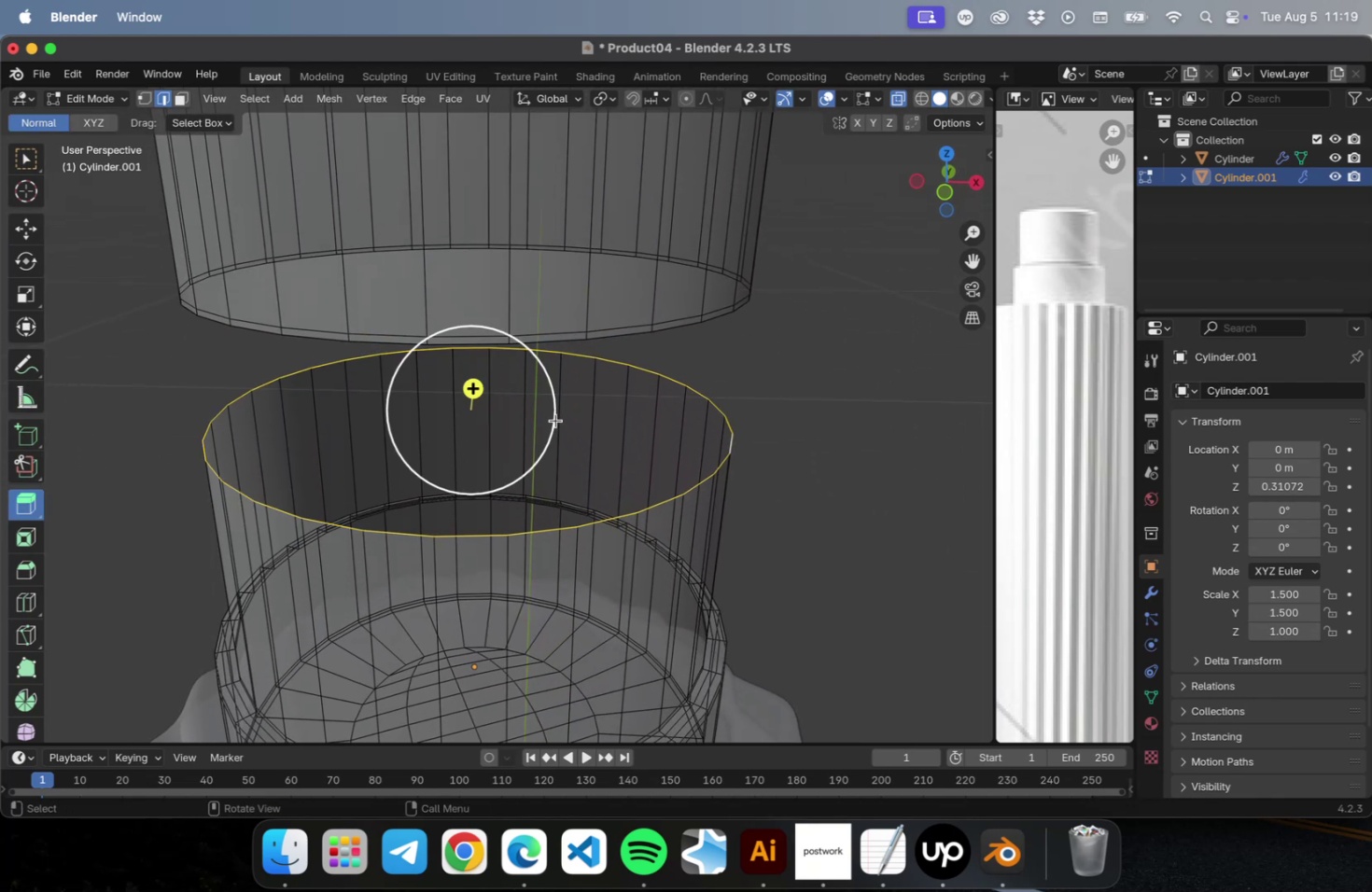 
left_click_drag(start_coordinate=[555, 418], to_coordinate=[480, 416])
 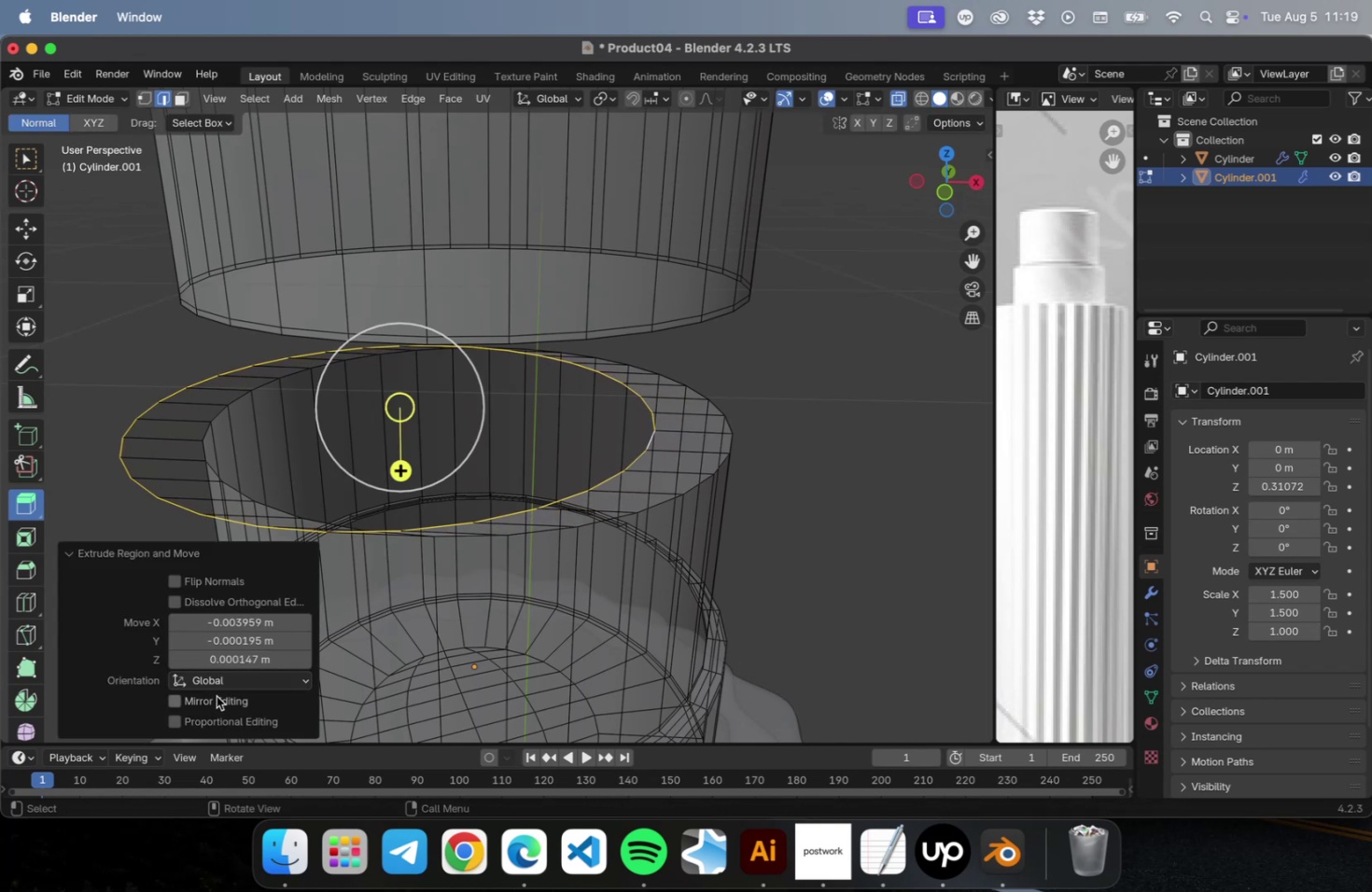 
left_click([216, 683])
 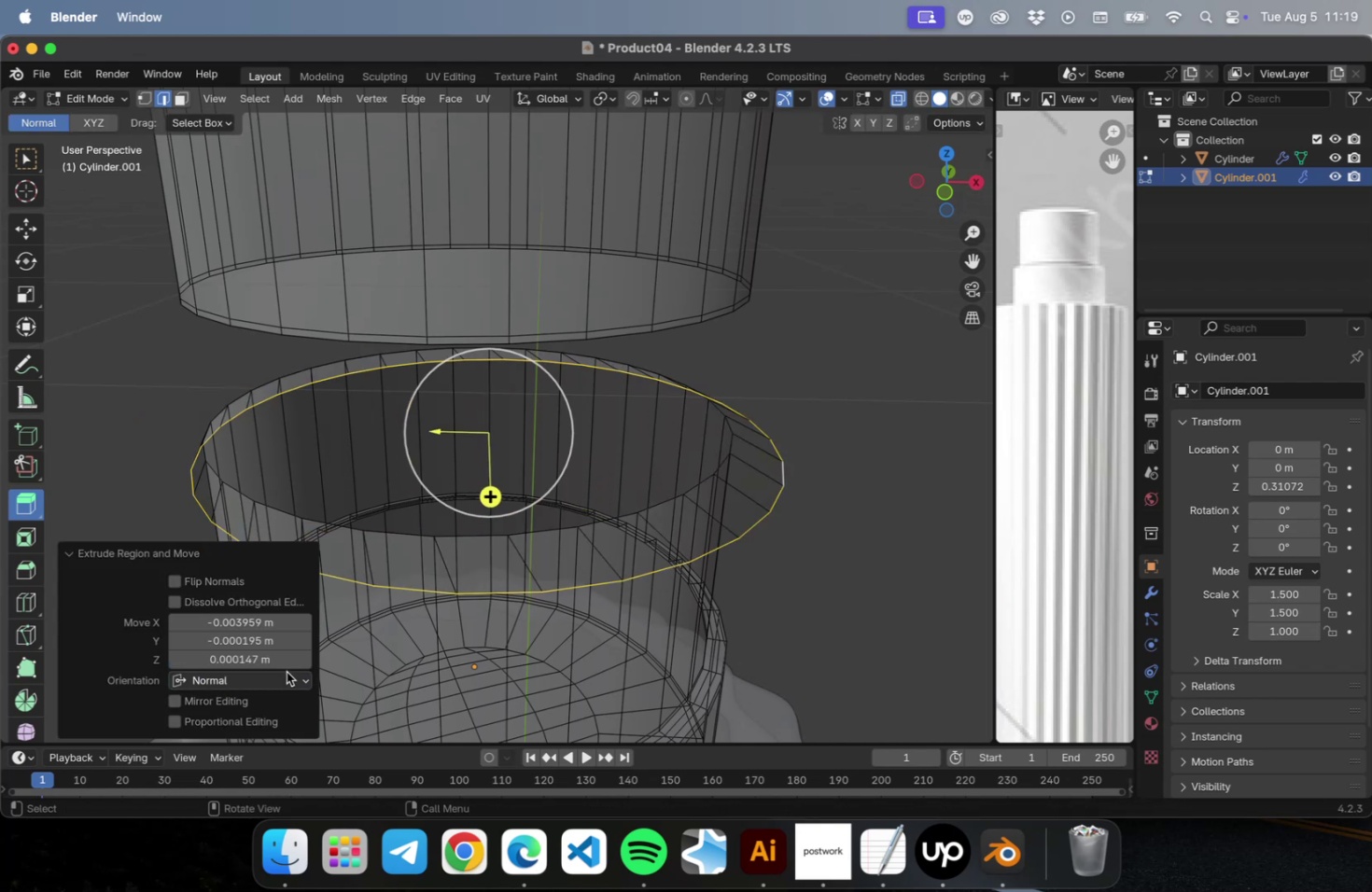 
left_click([257, 678])
 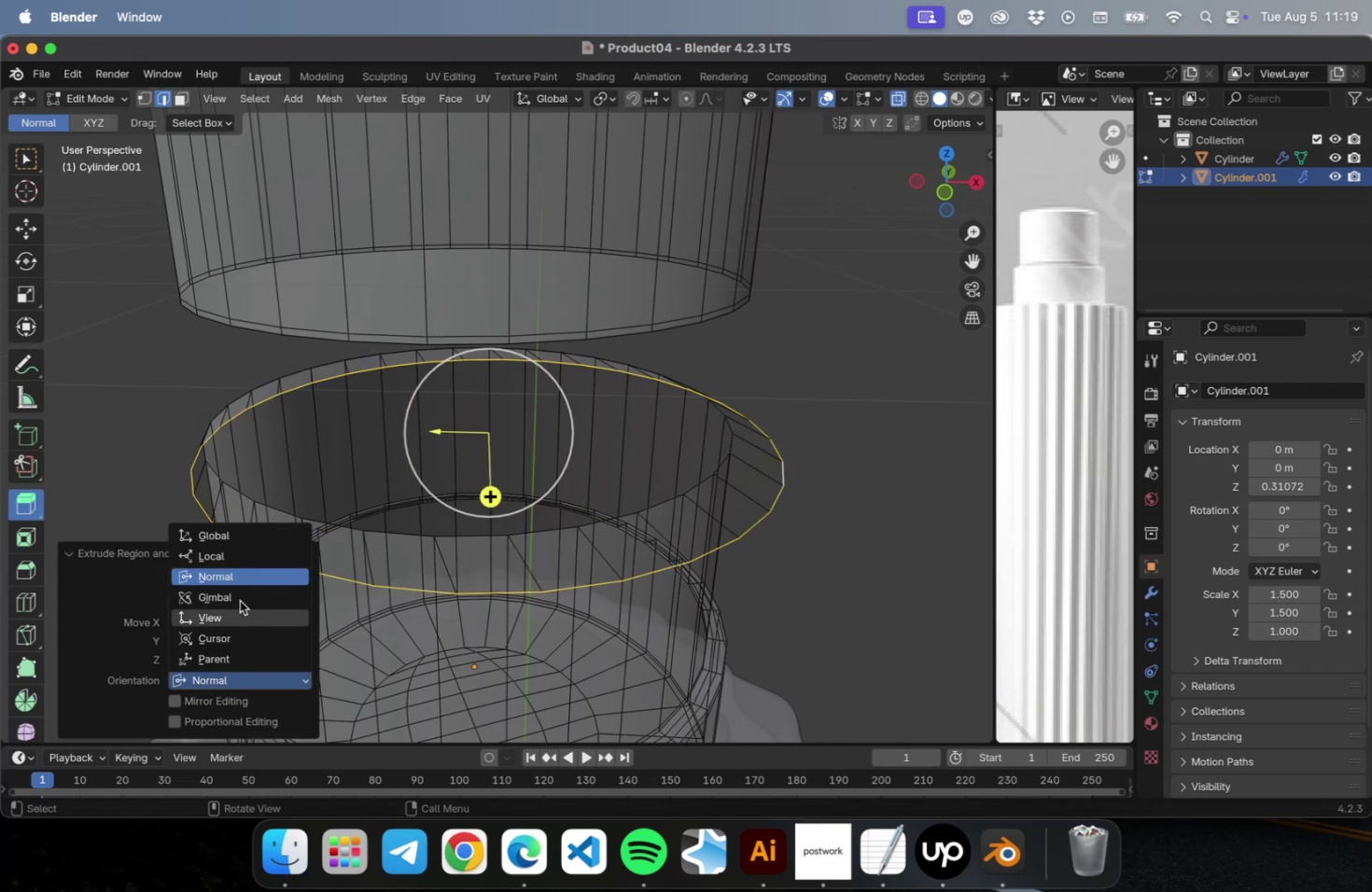 
left_click([236, 559])
 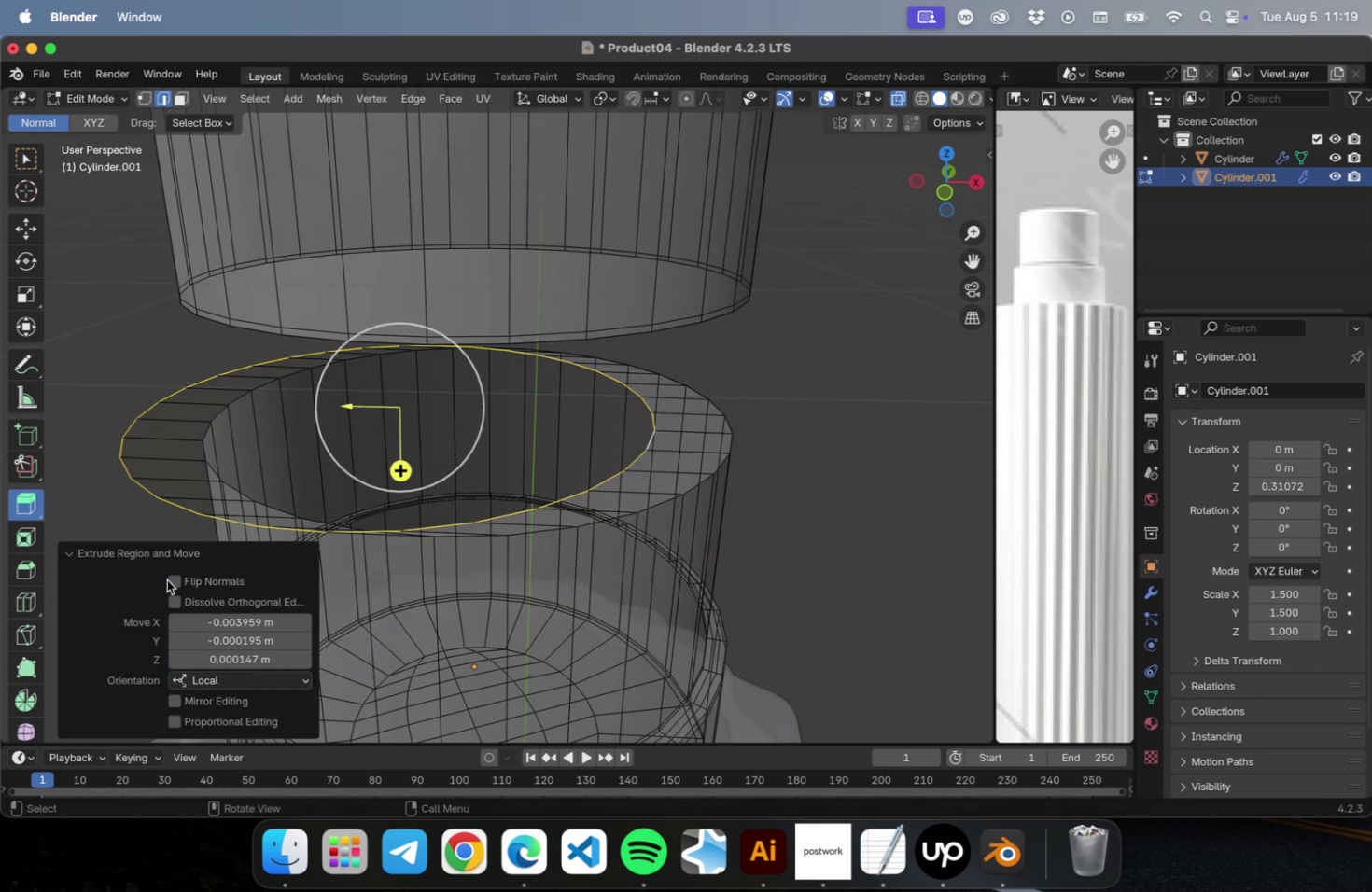 
left_click([173, 579])
 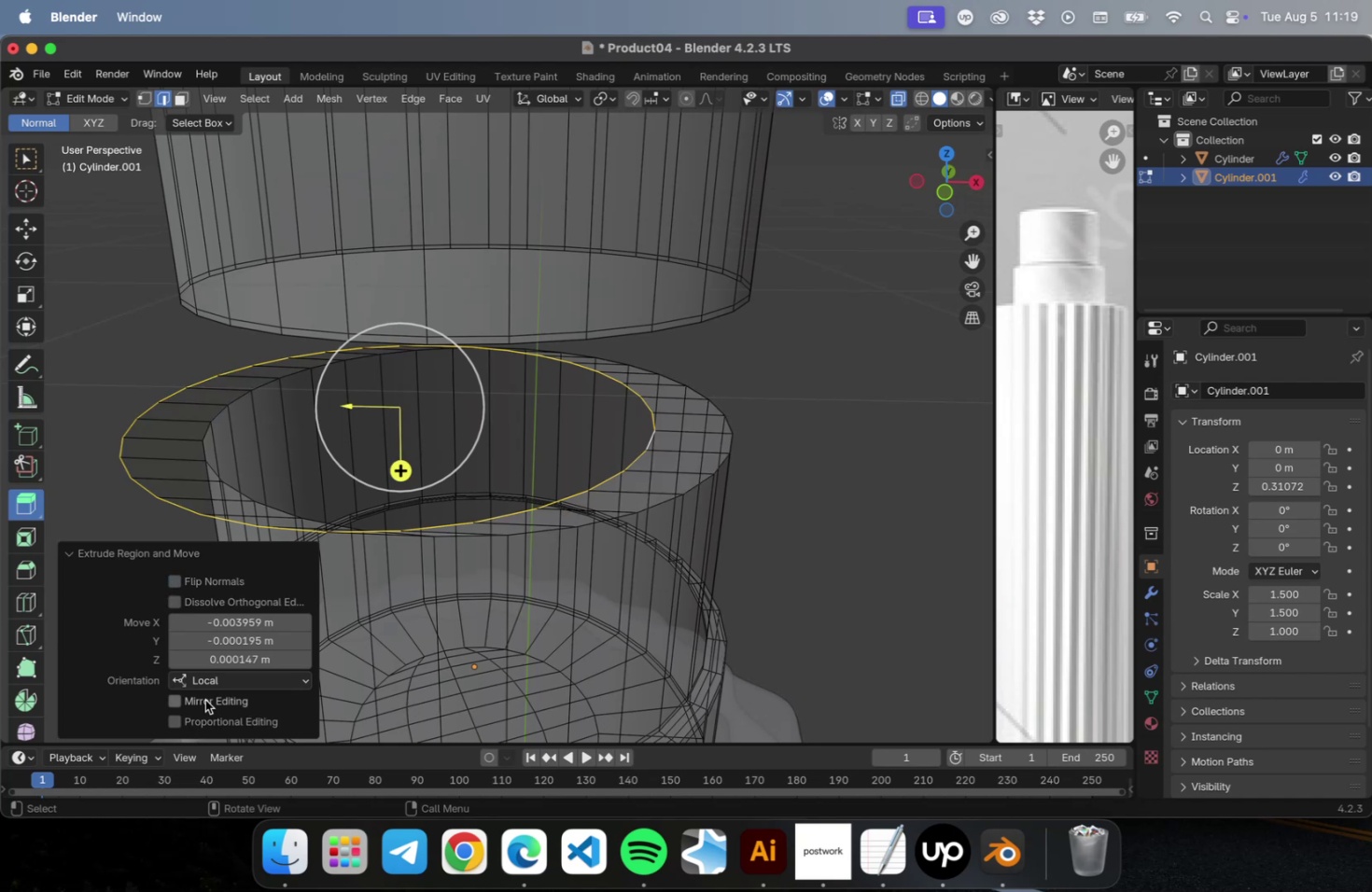 
left_click([207, 683])
 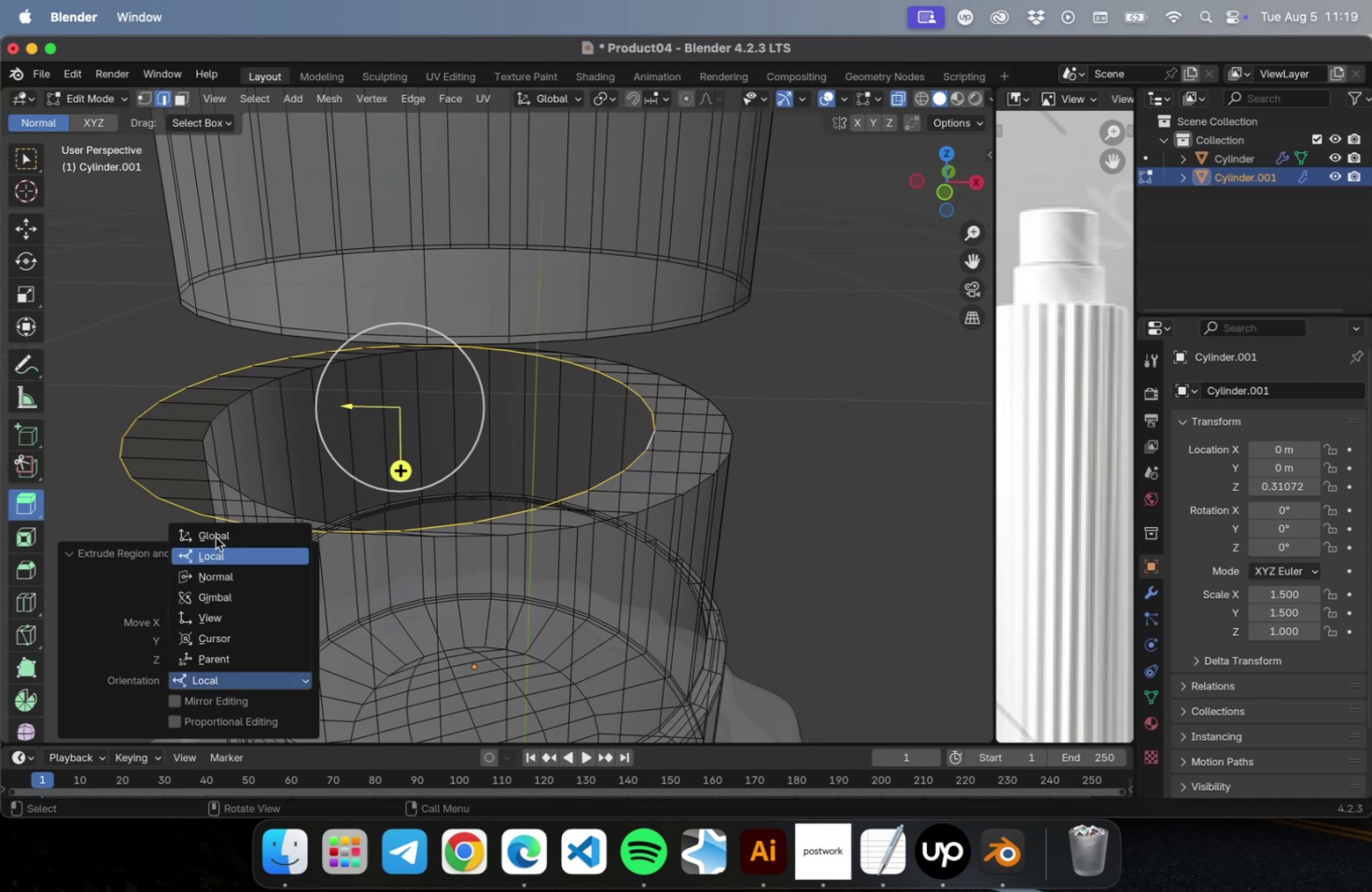 
left_click([215, 534])
 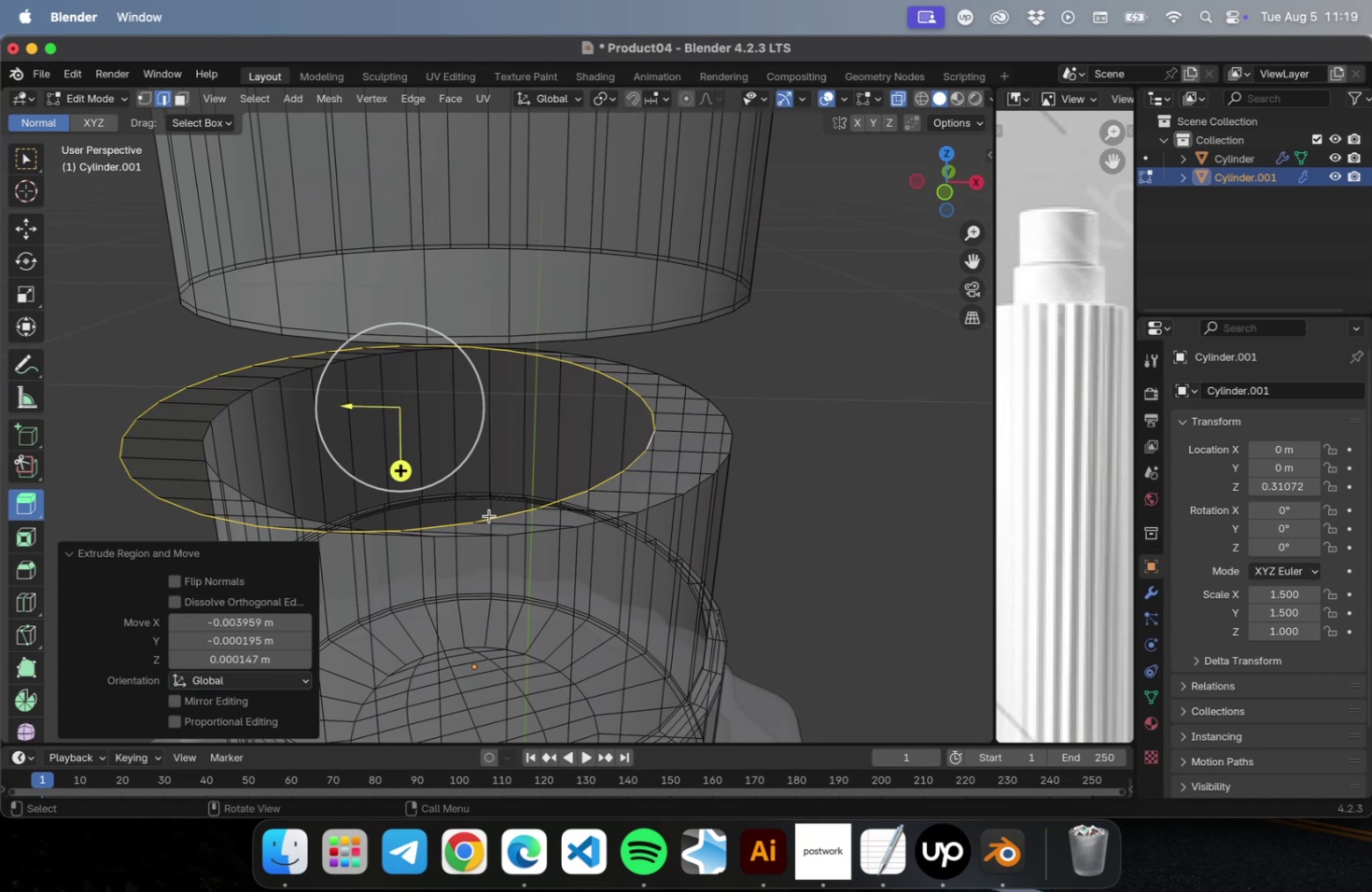 
scroll: coordinate [546, 486], scroll_direction: down, amount: 2.0
 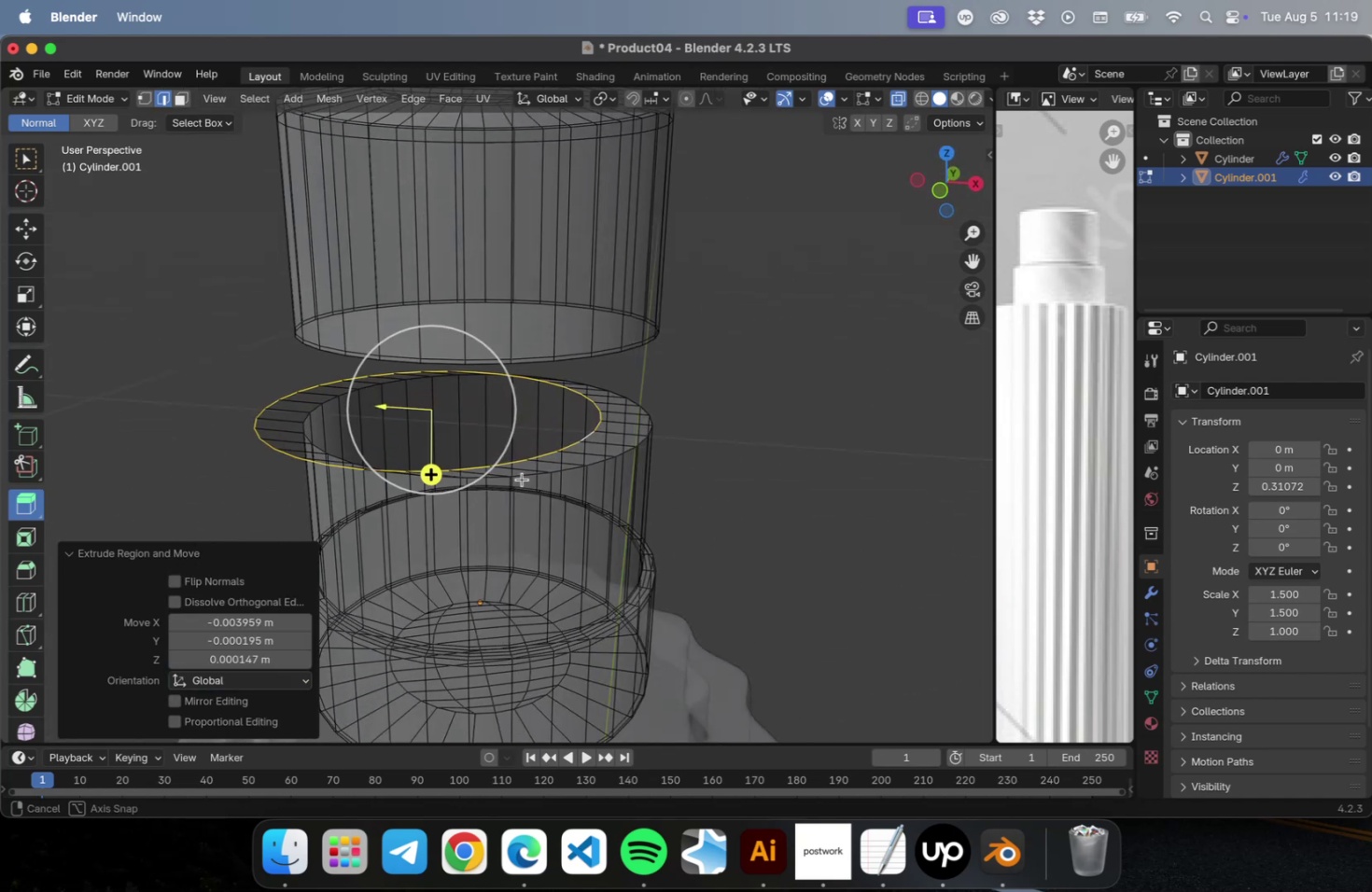 
key(Meta+CommandLeft)
 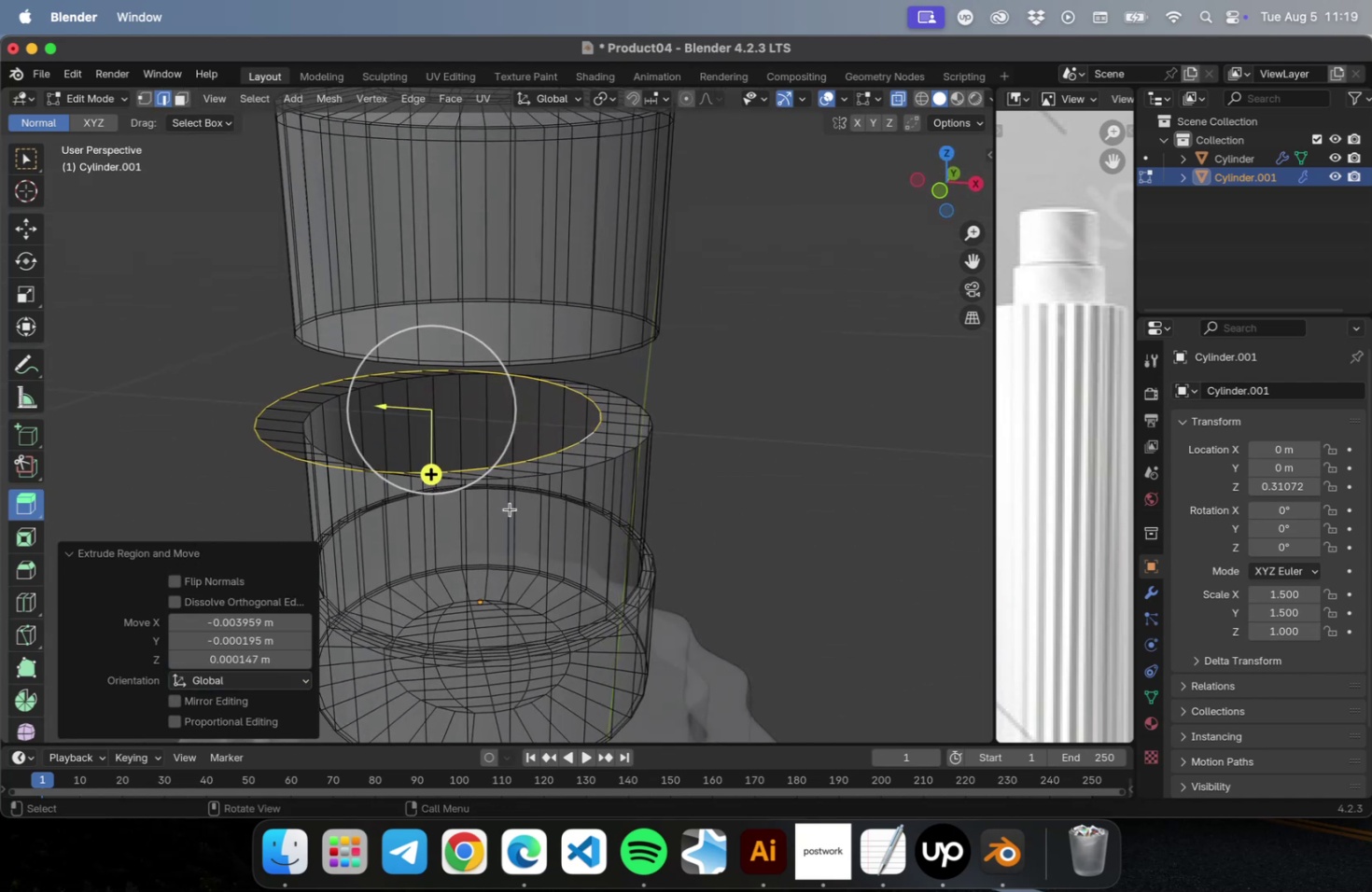 
key(NumLock)
 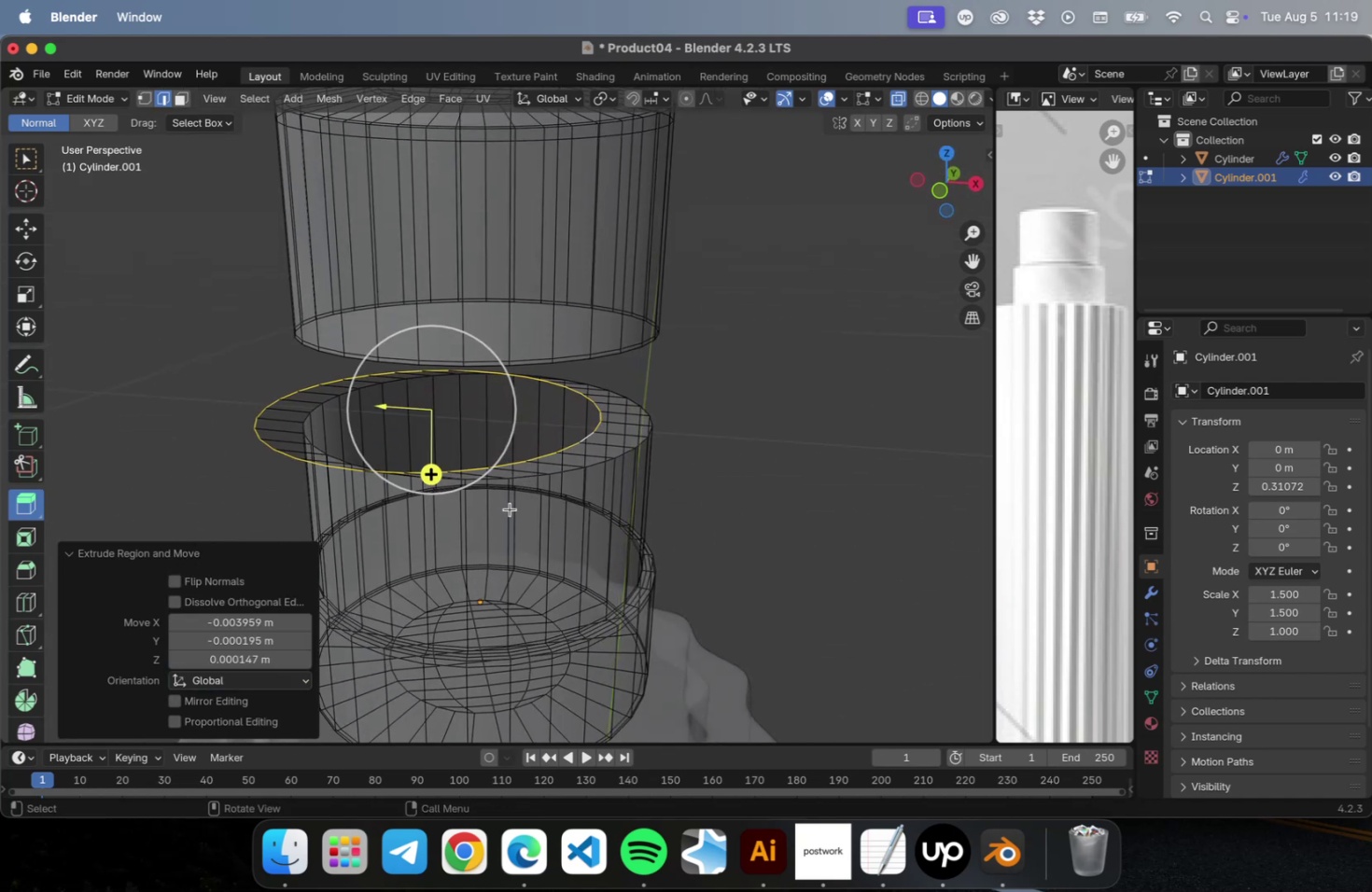 
key(Numpad7)
 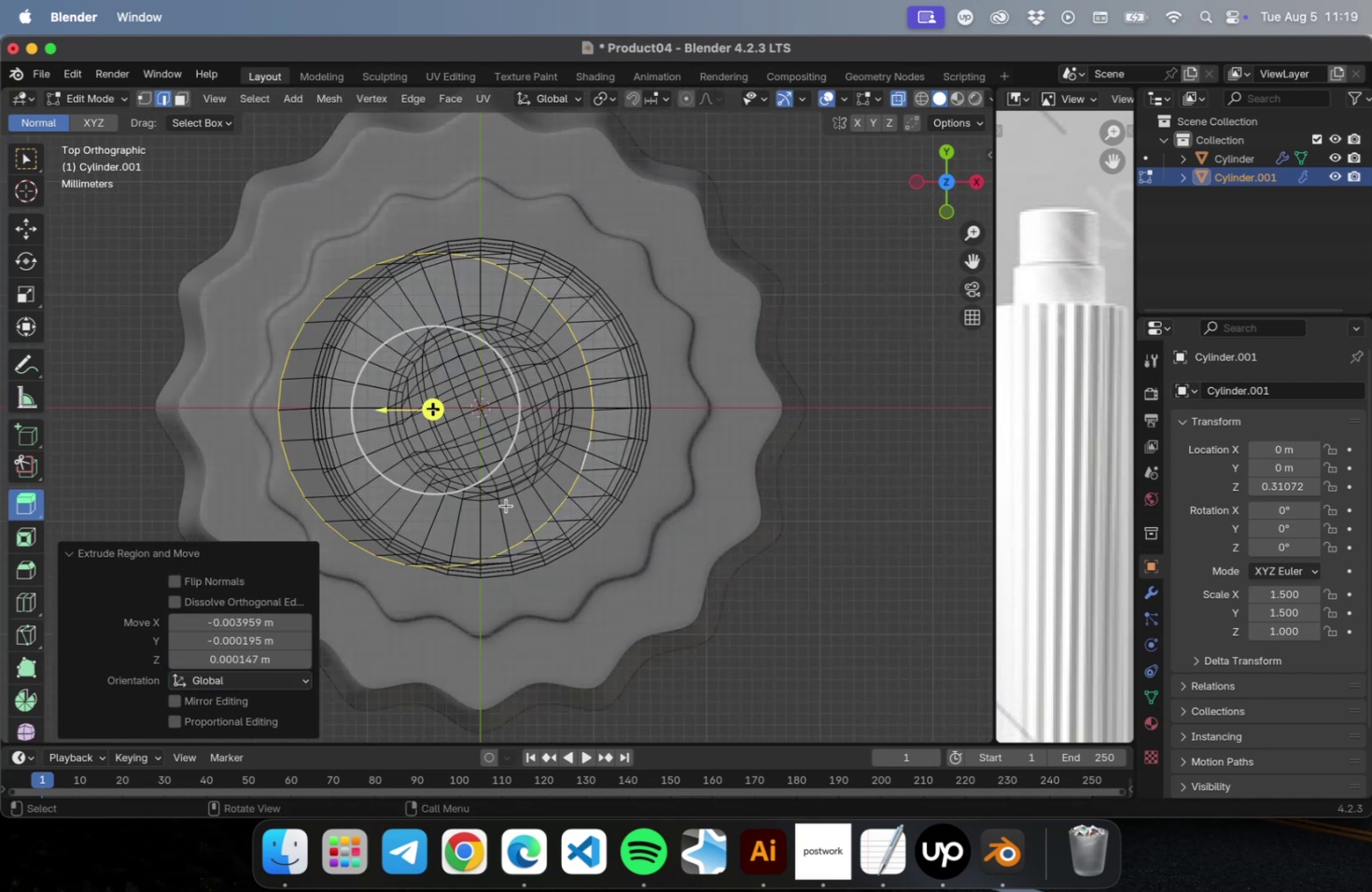 
scroll: coordinate [431, 432], scroll_direction: up, amount: 2.0
 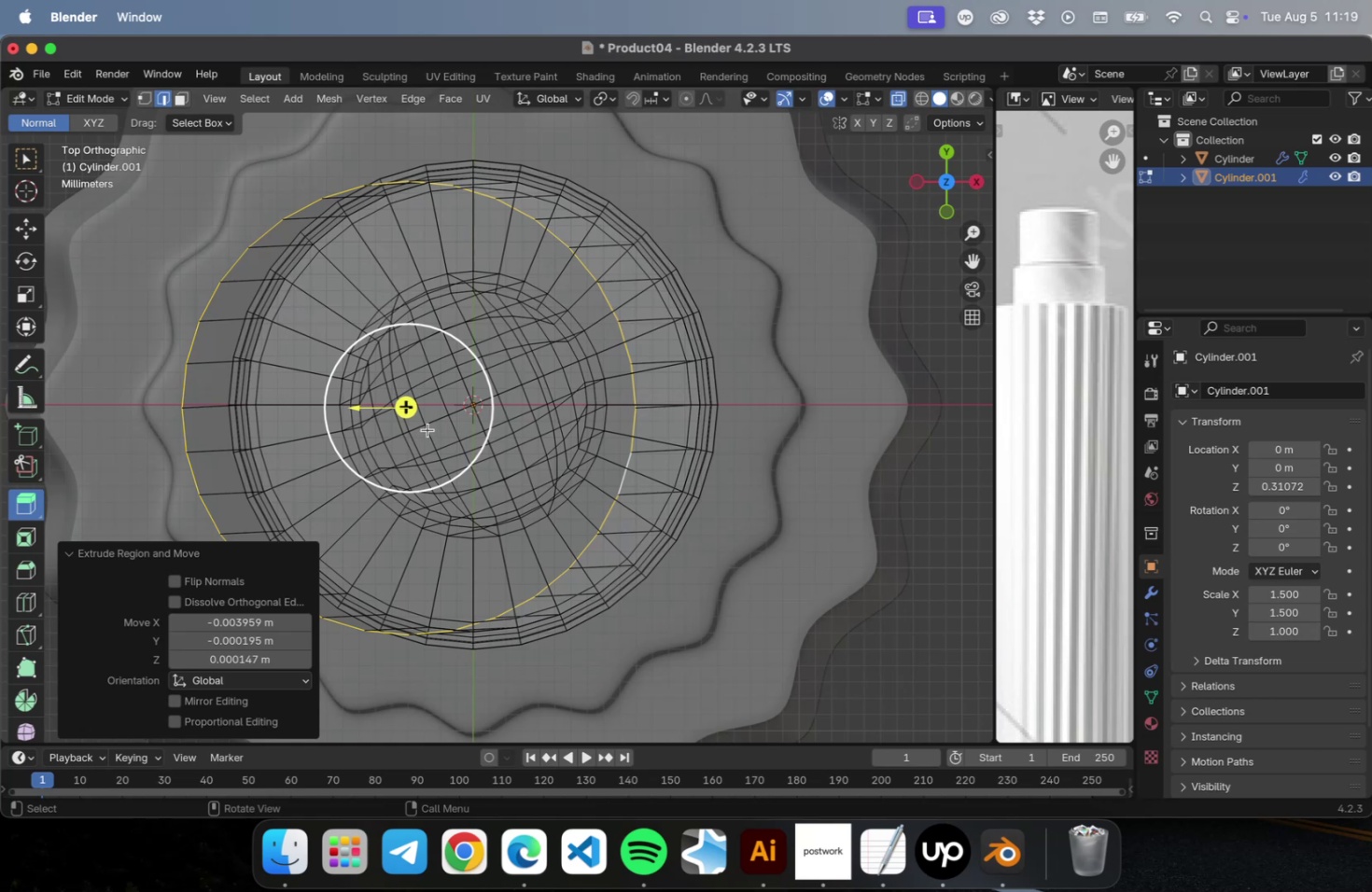 
hold_key(key=ShiftLeft, duration=0.42)
 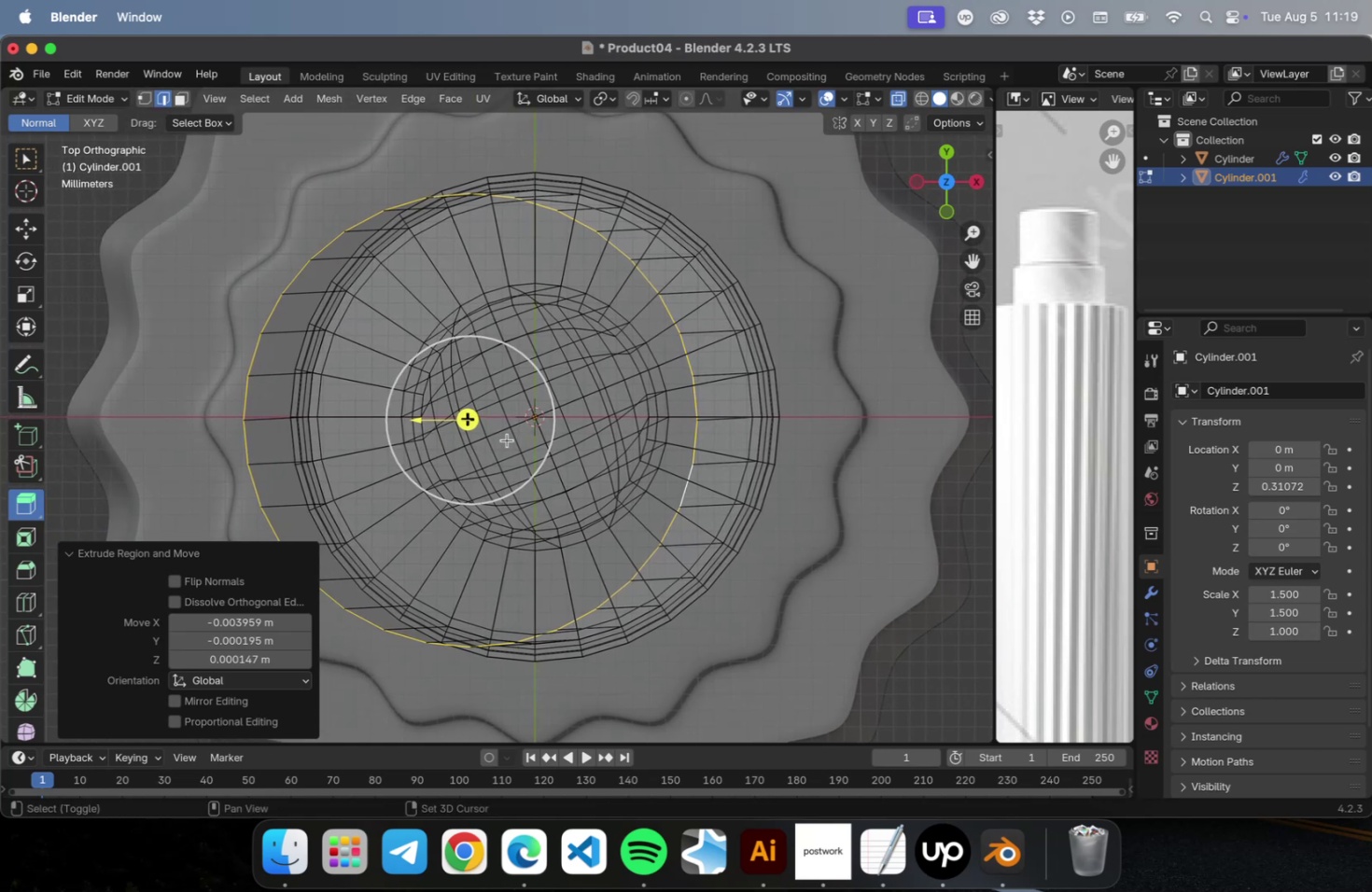 
key(Meta+Z)
 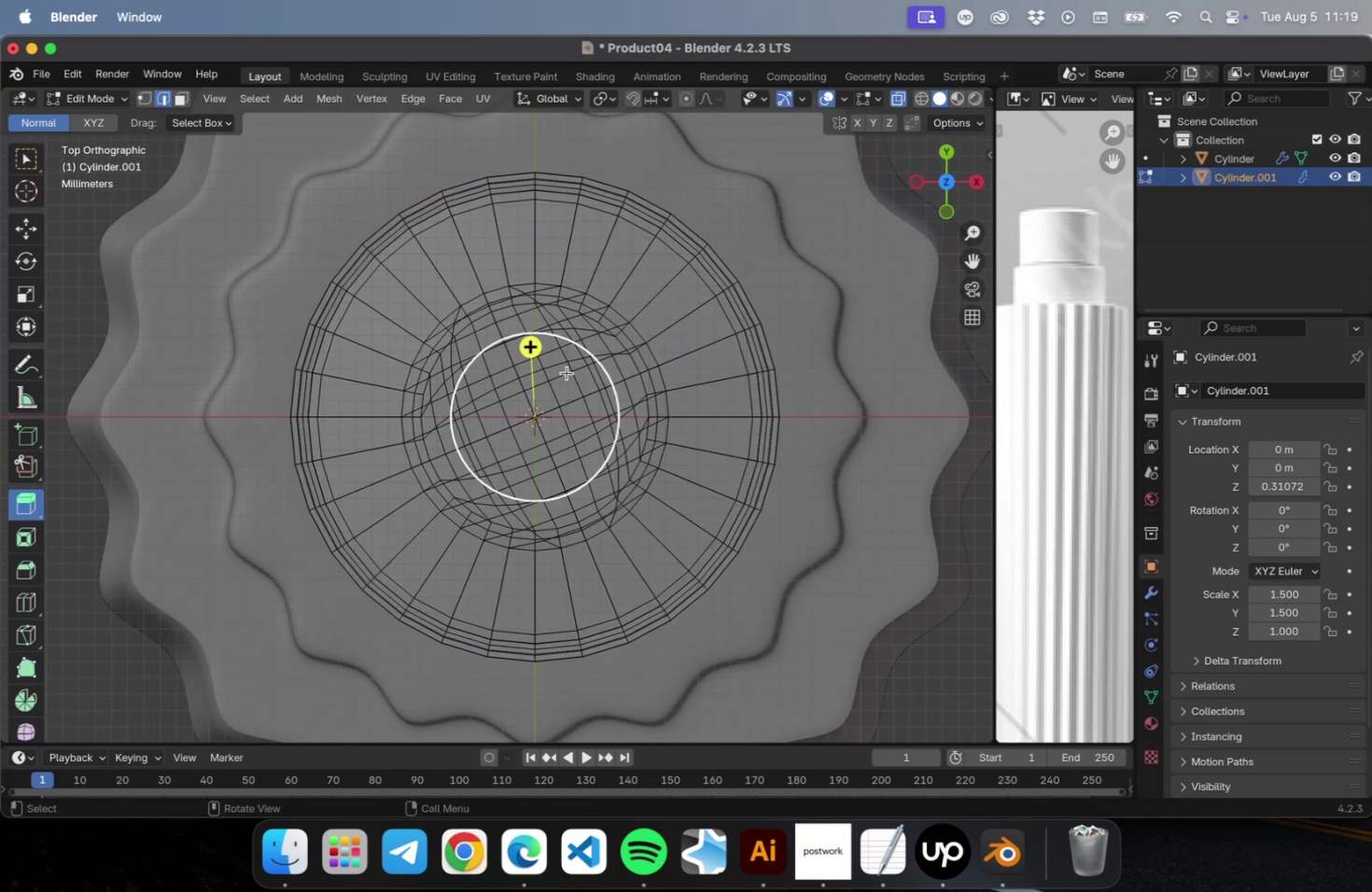 
left_click_drag(start_coordinate=[535, 353], to_coordinate=[525, 402])
 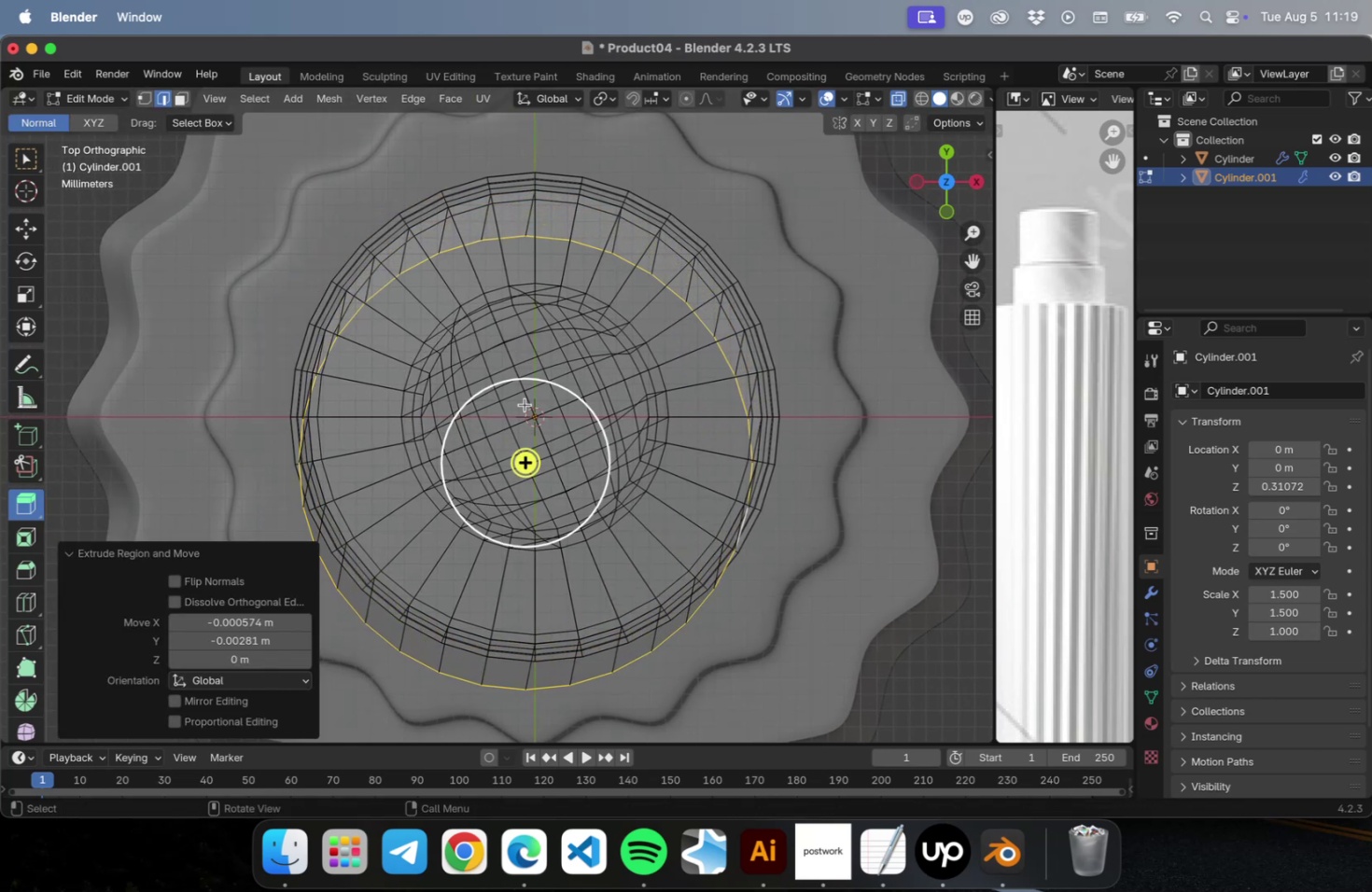 
key(Meta+CommandLeft)
 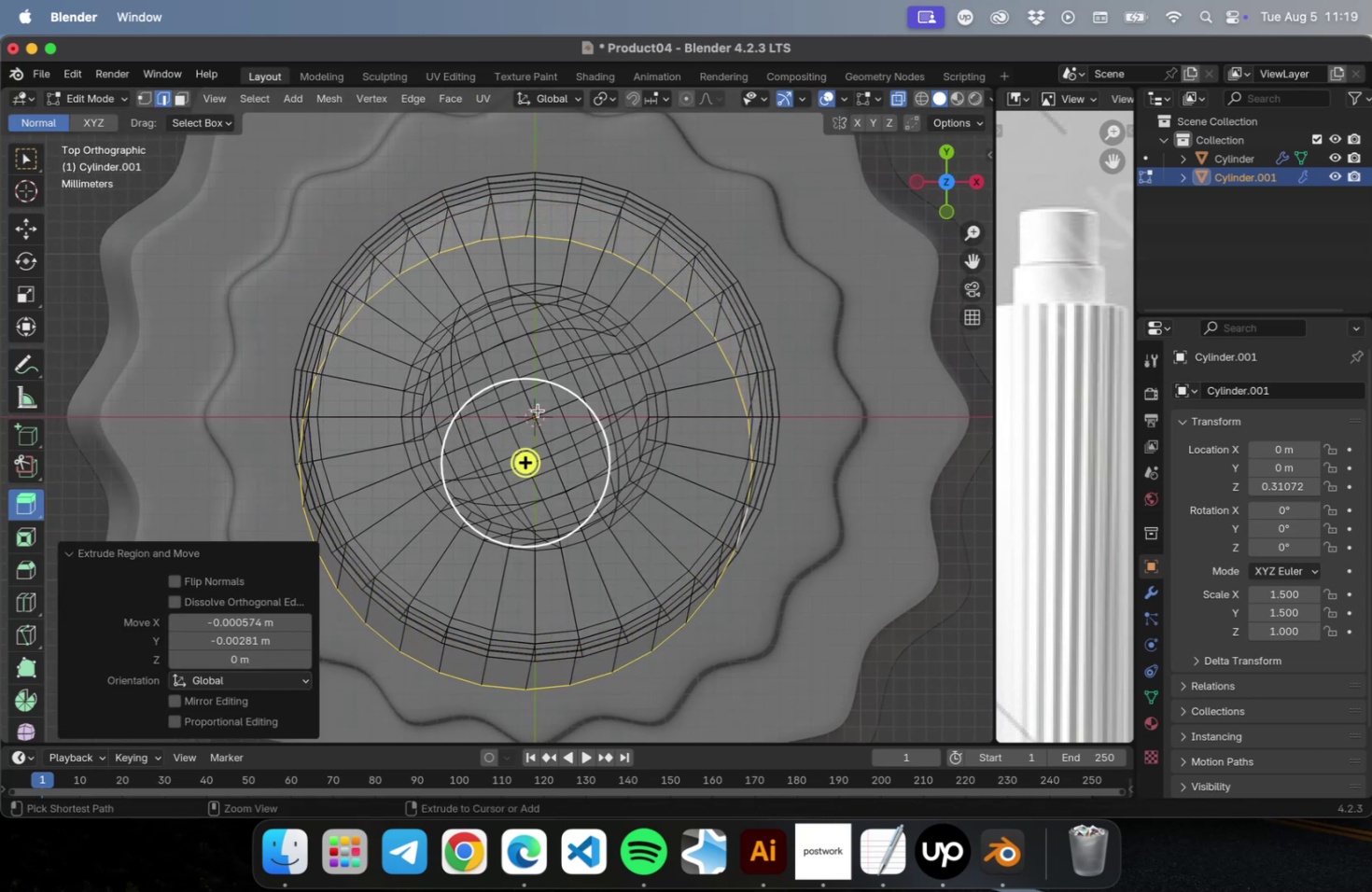 
key(Meta+Z)
 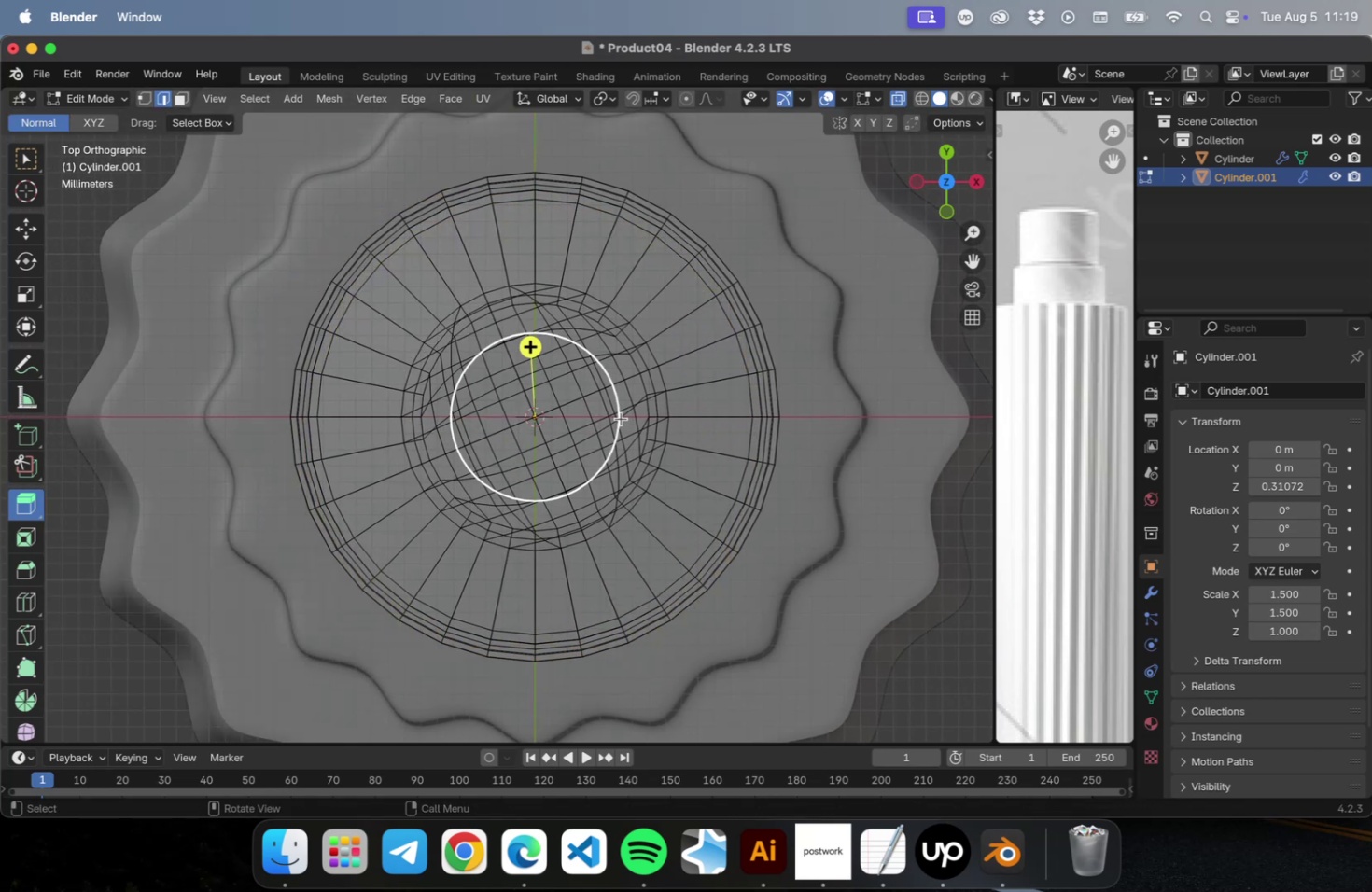 
left_click_drag(start_coordinate=[616, 416], to_coordinate=[588, 422])
 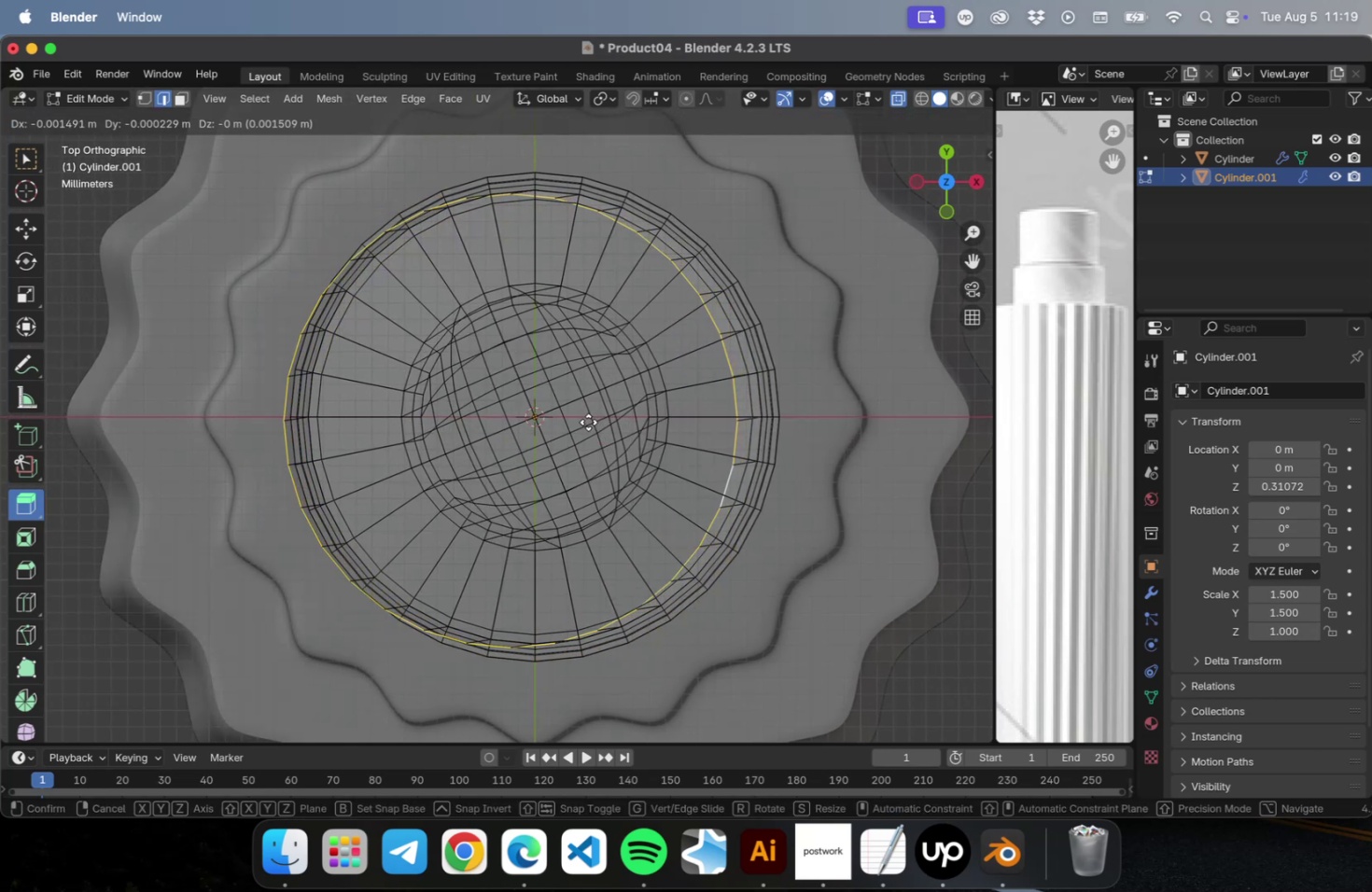 
key(Meta+CommandLeft)
 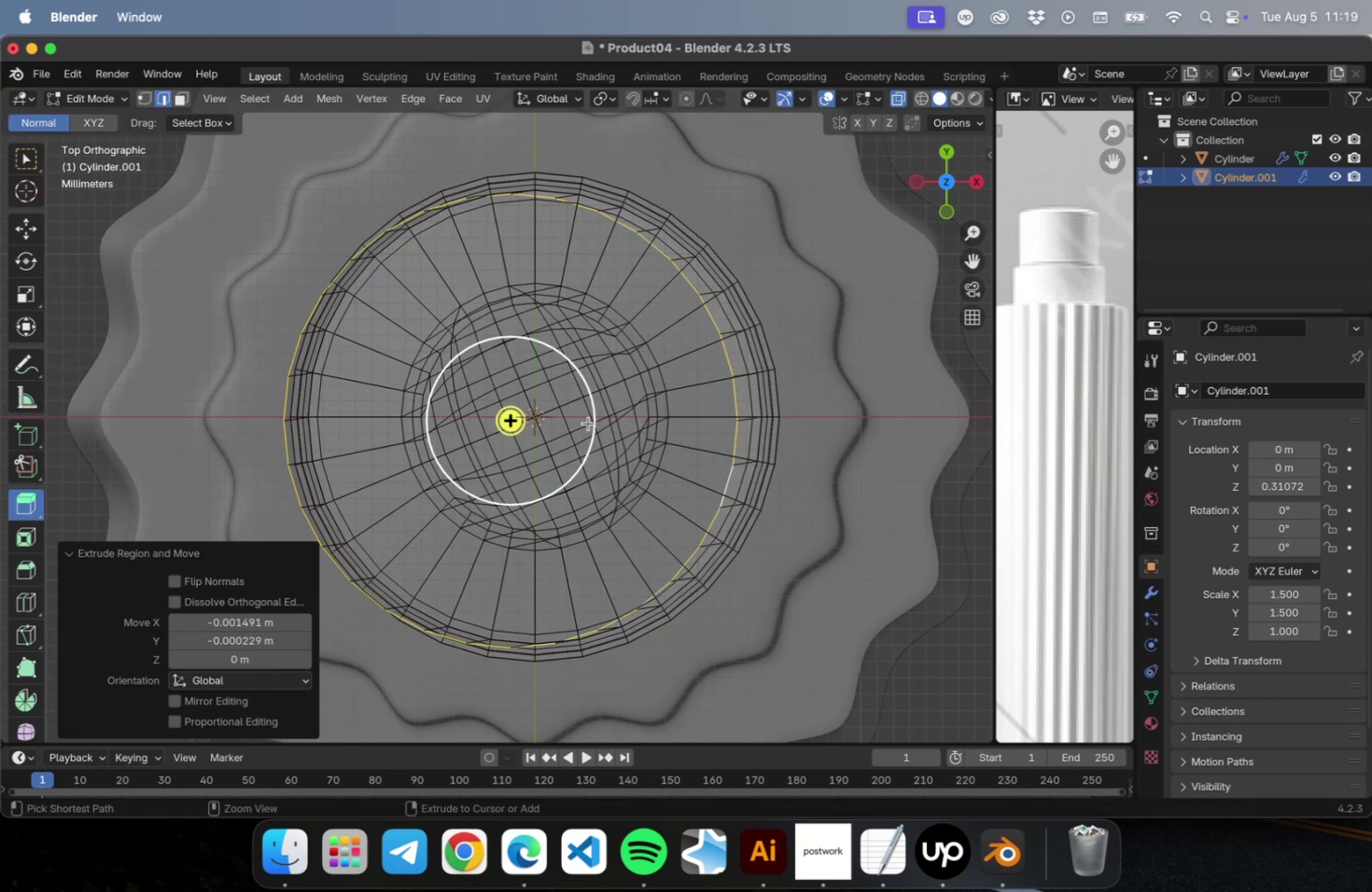 
key(Meta+Z)
 